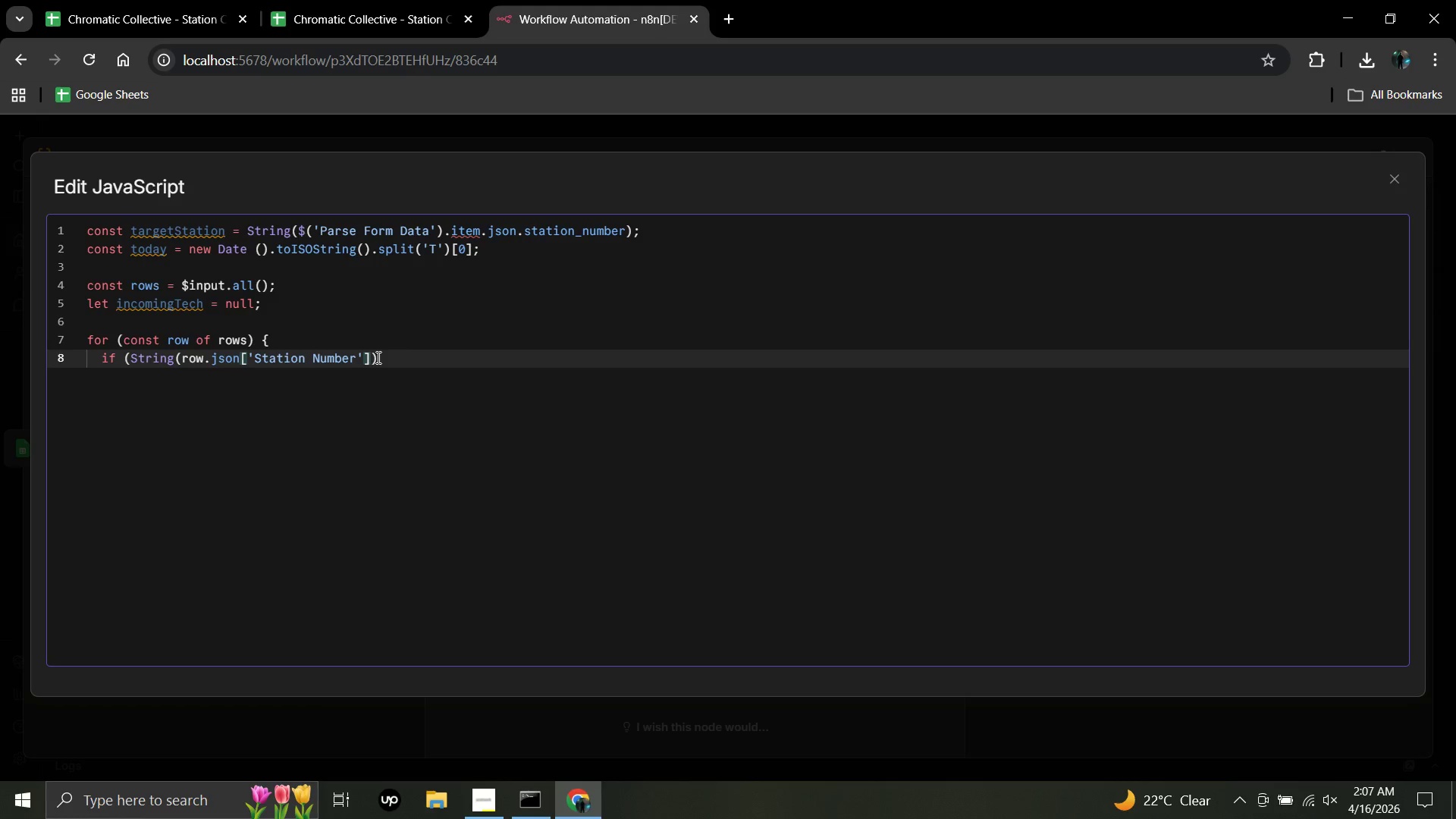 
left_click([383, 355])
 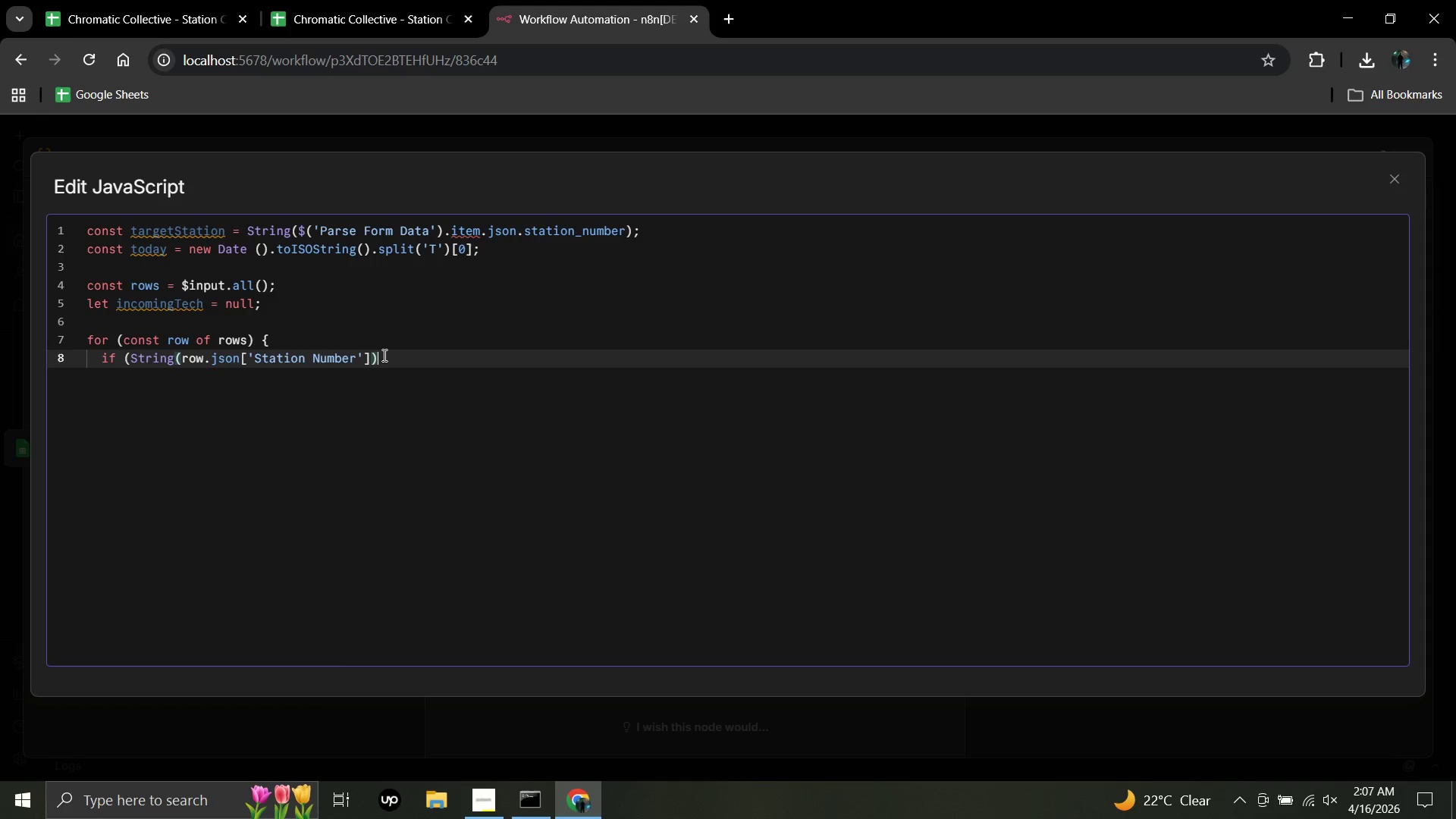 
wait(9.73)
 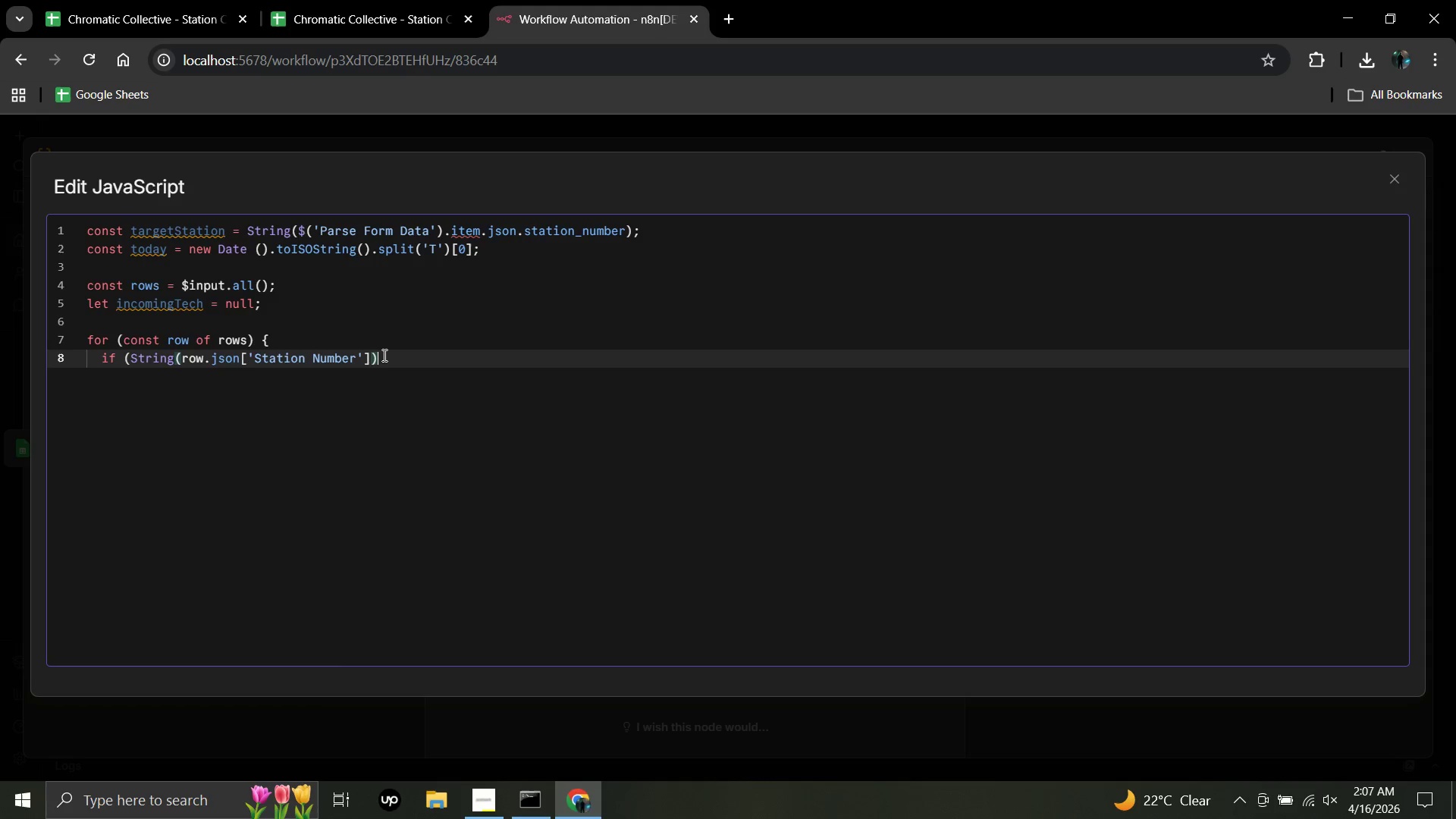 
key(Space)
 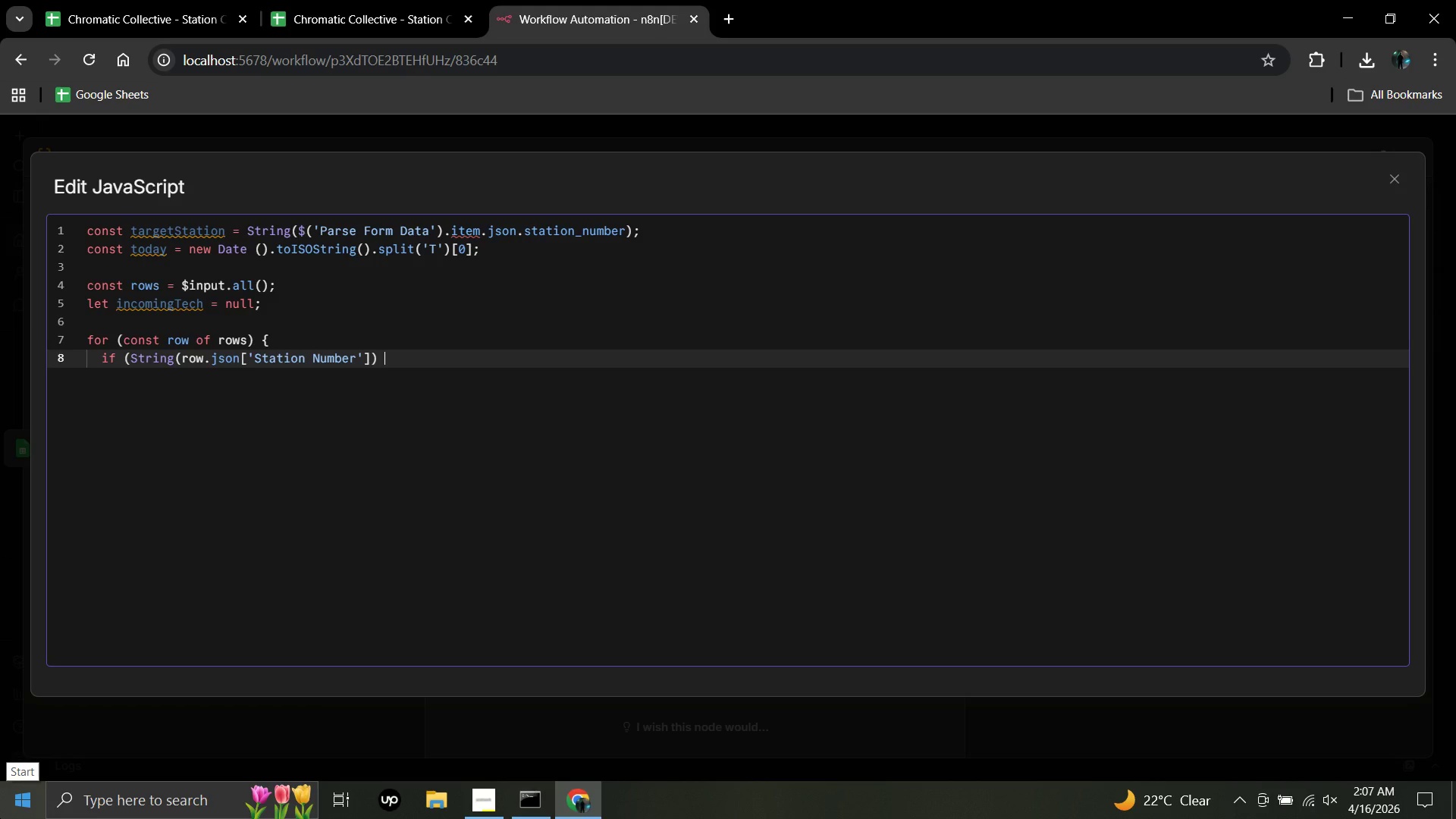 
key(Equal)
 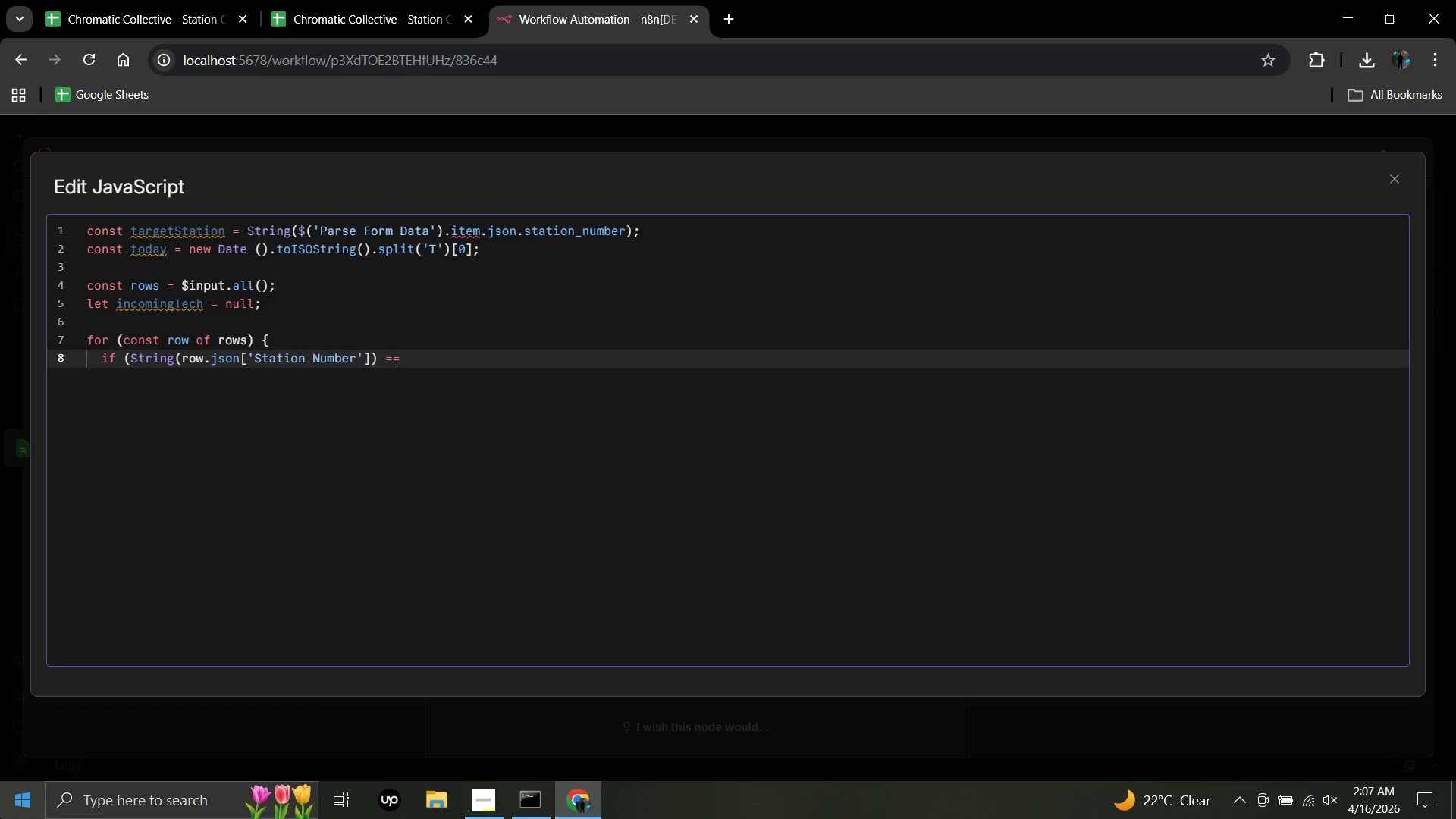 
key(Equal)
 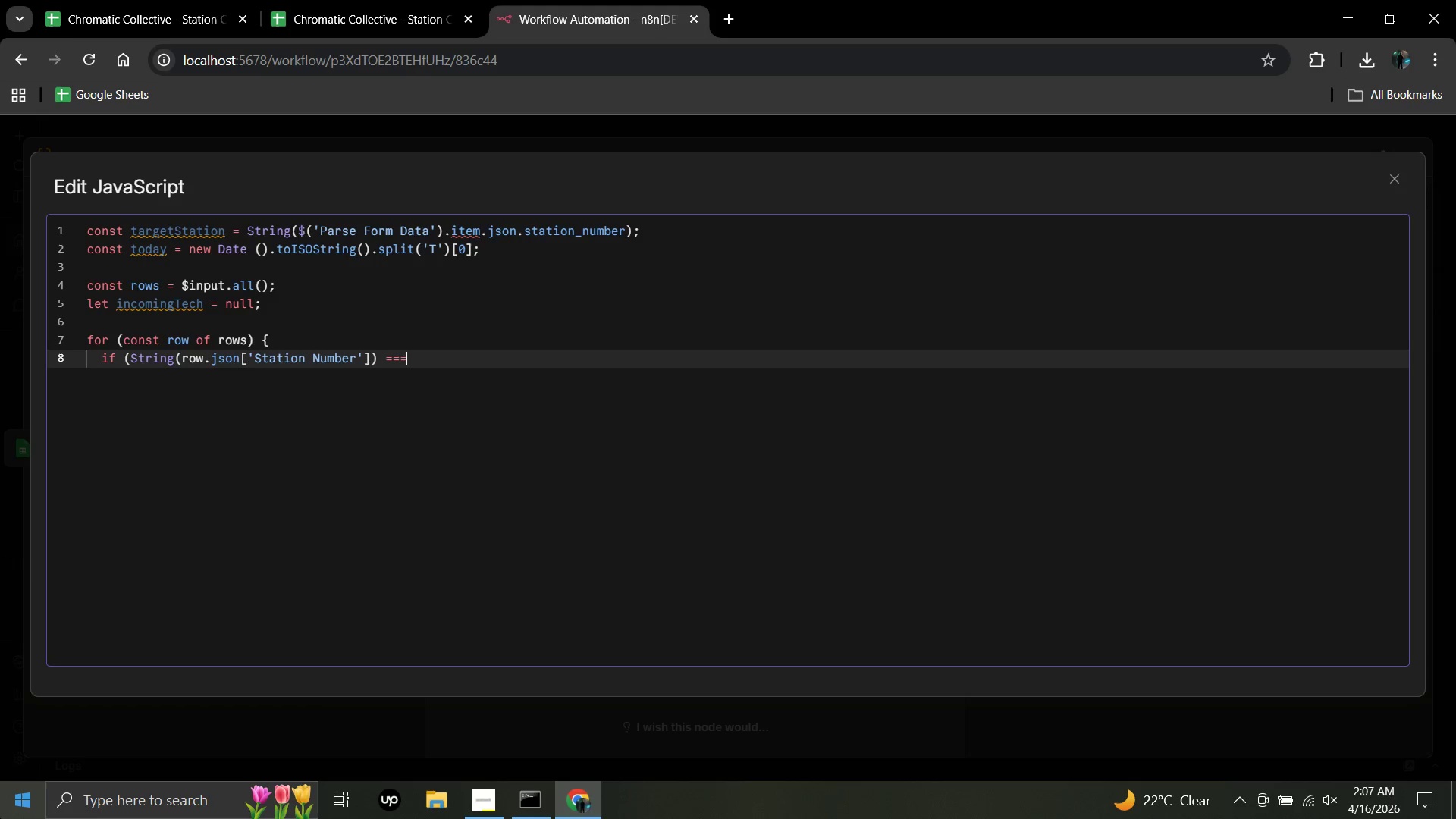 
key(Equal)
 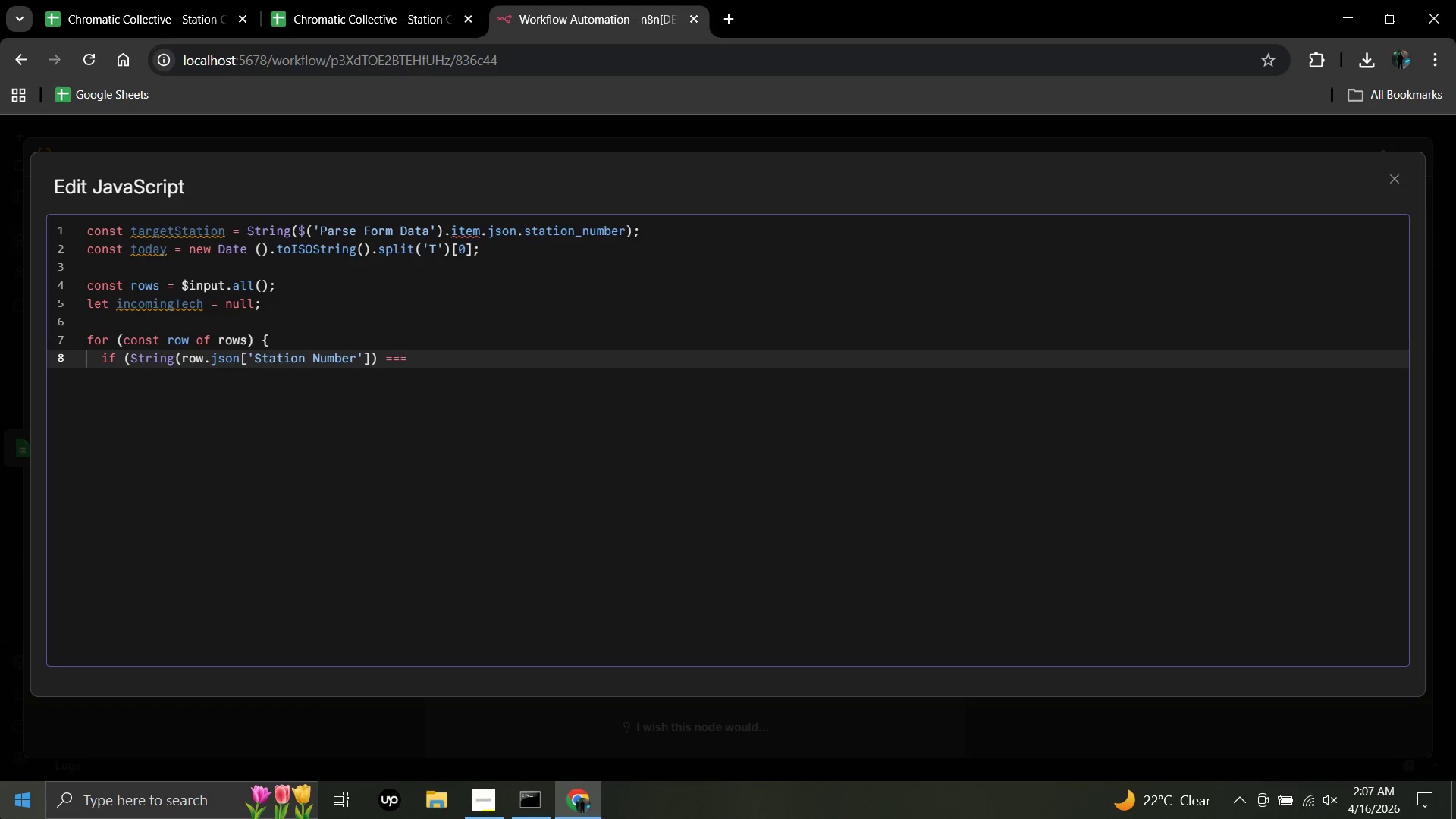 
key(Space)
 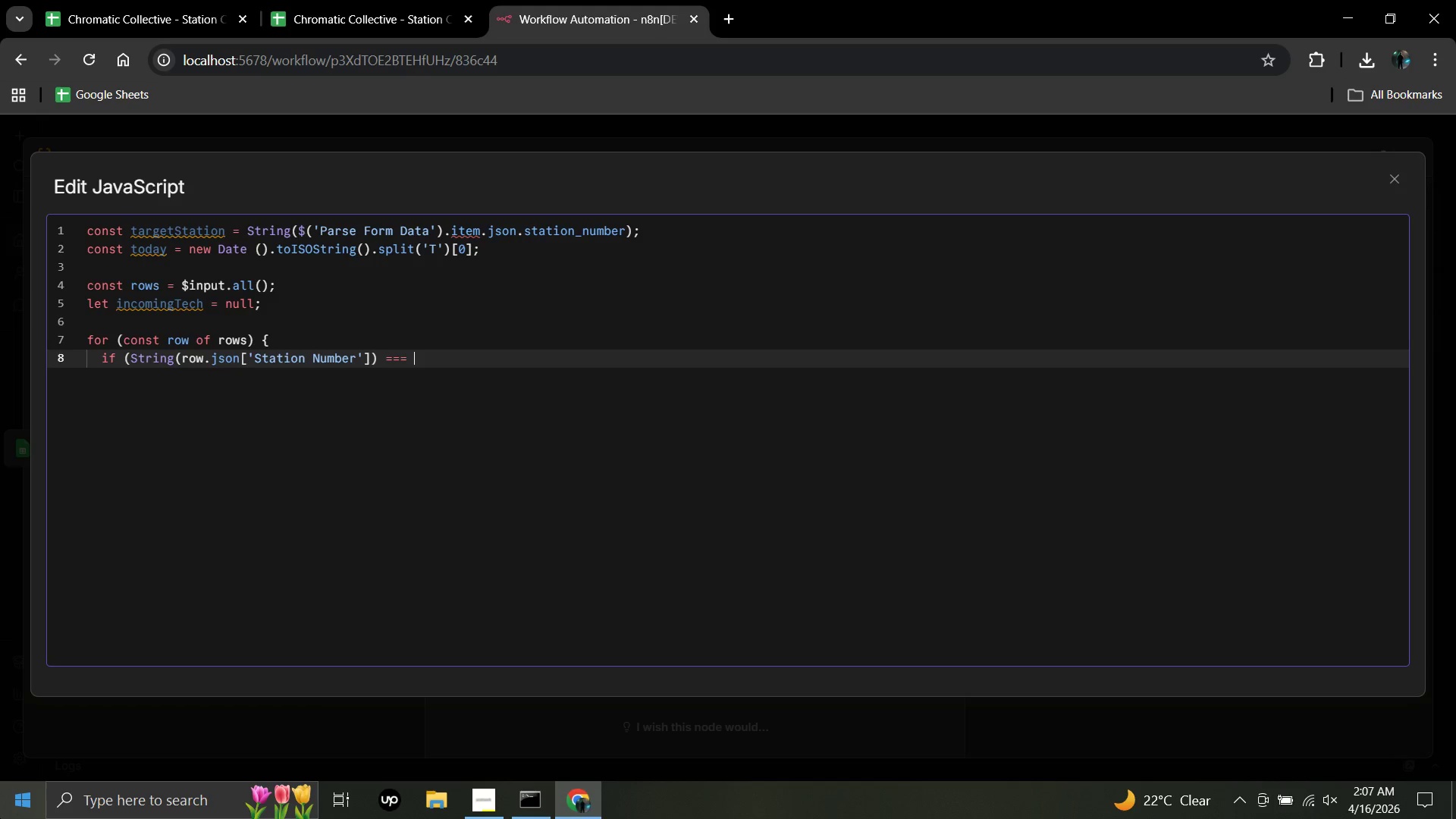 
type(targetStation )
 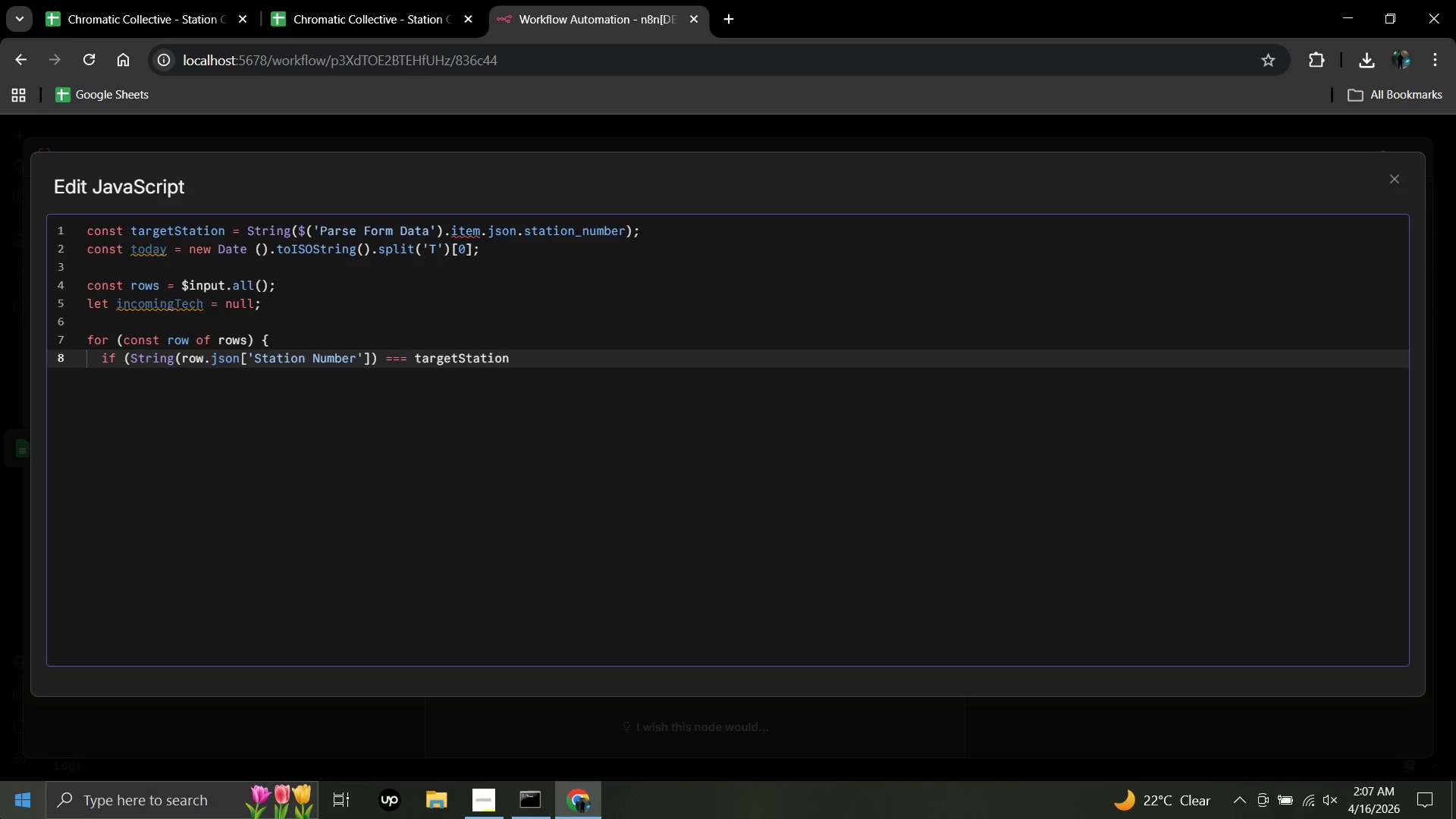 
key(Shift+6)
 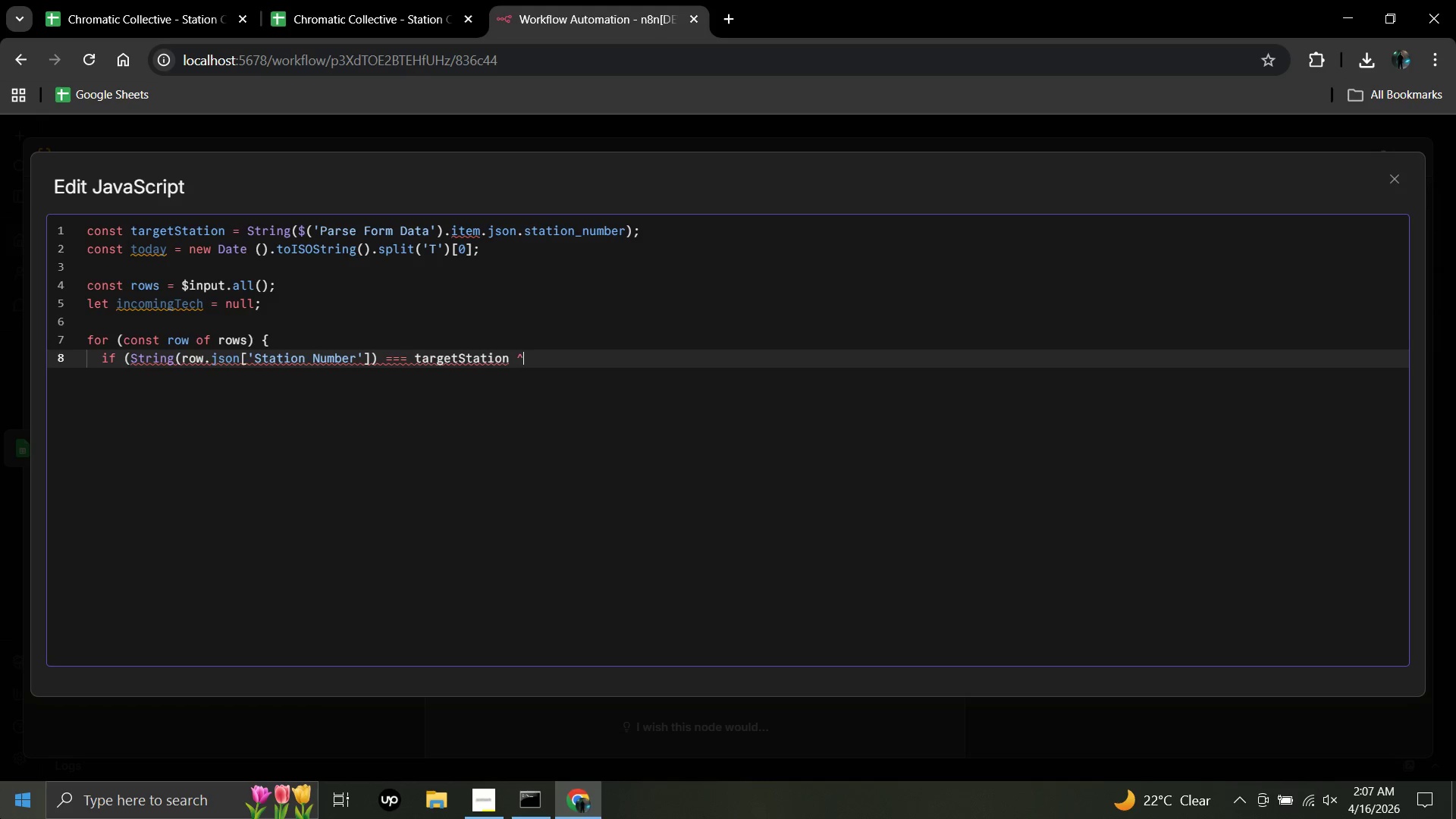 
key(Backspace)
 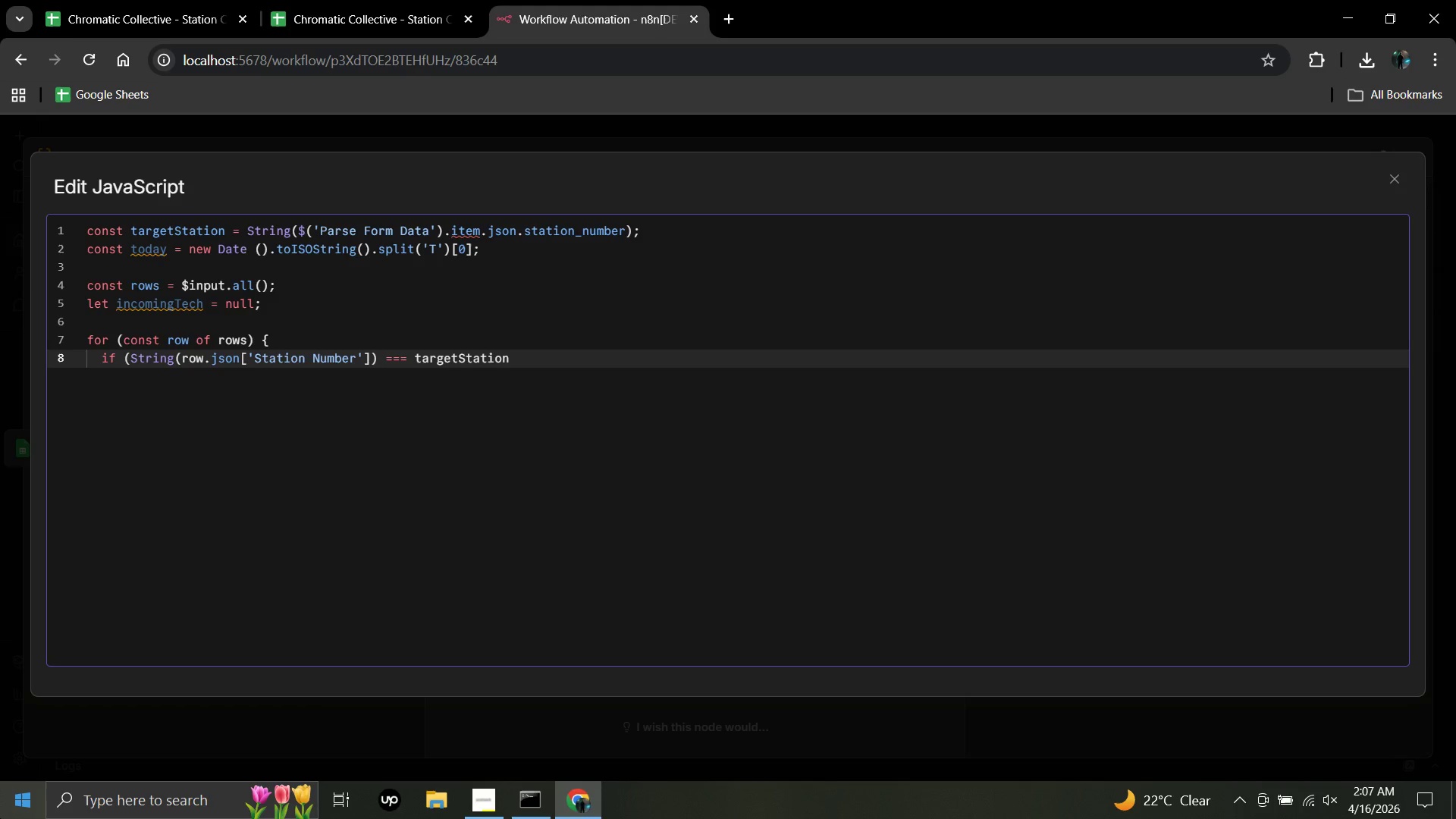 
wait(5.3)
 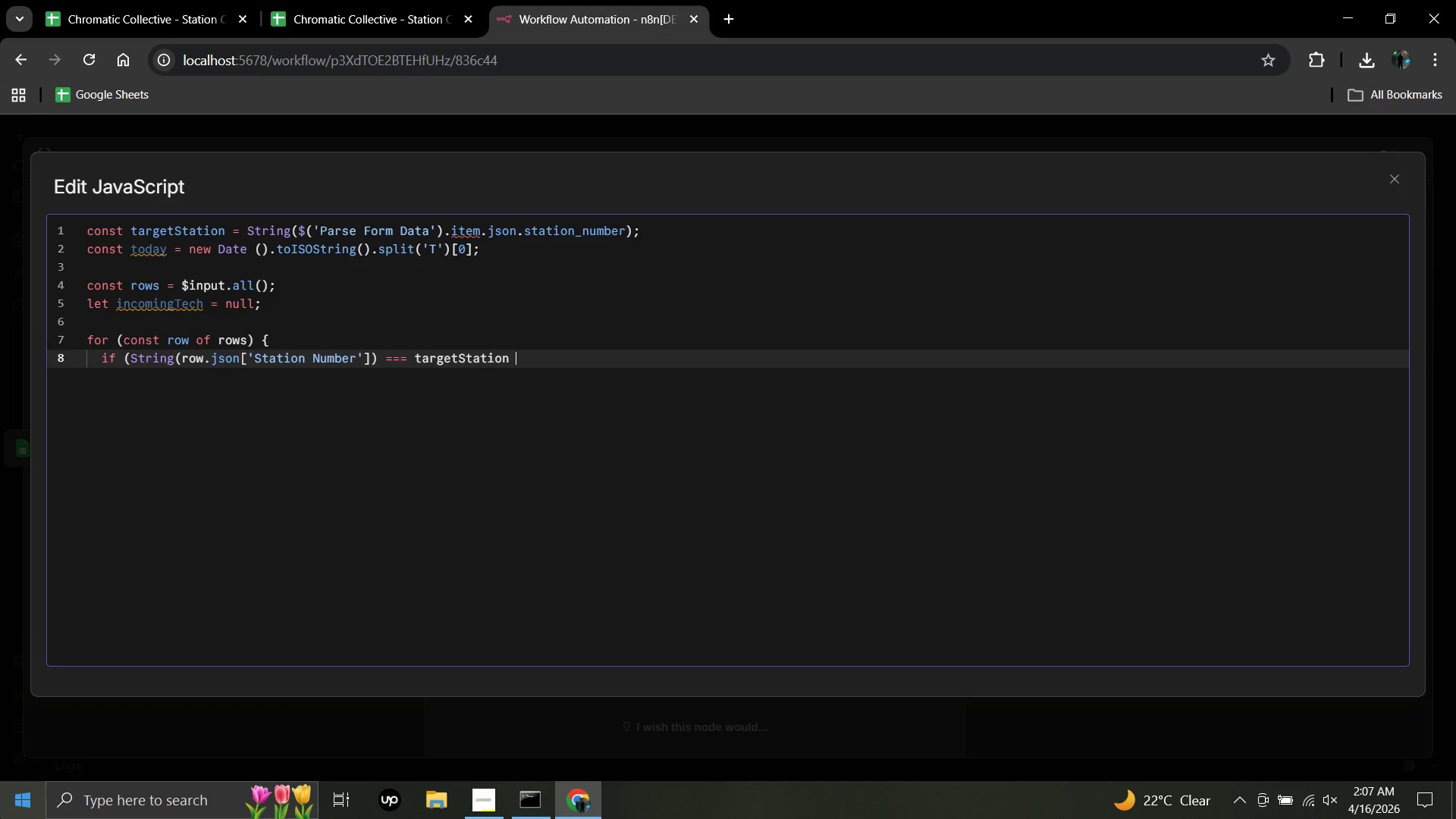 
type(&&)
 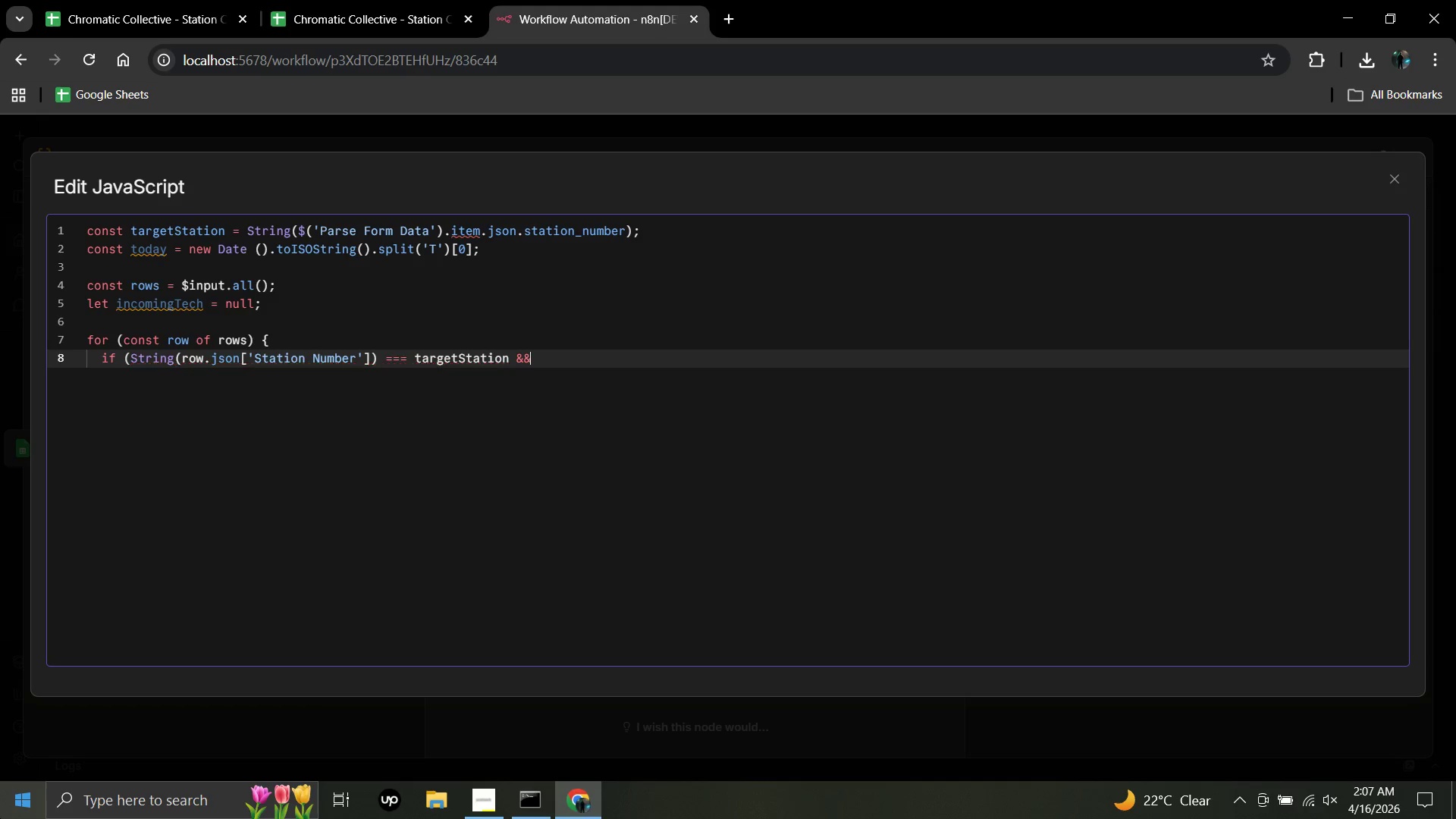 
wait(5.69)
 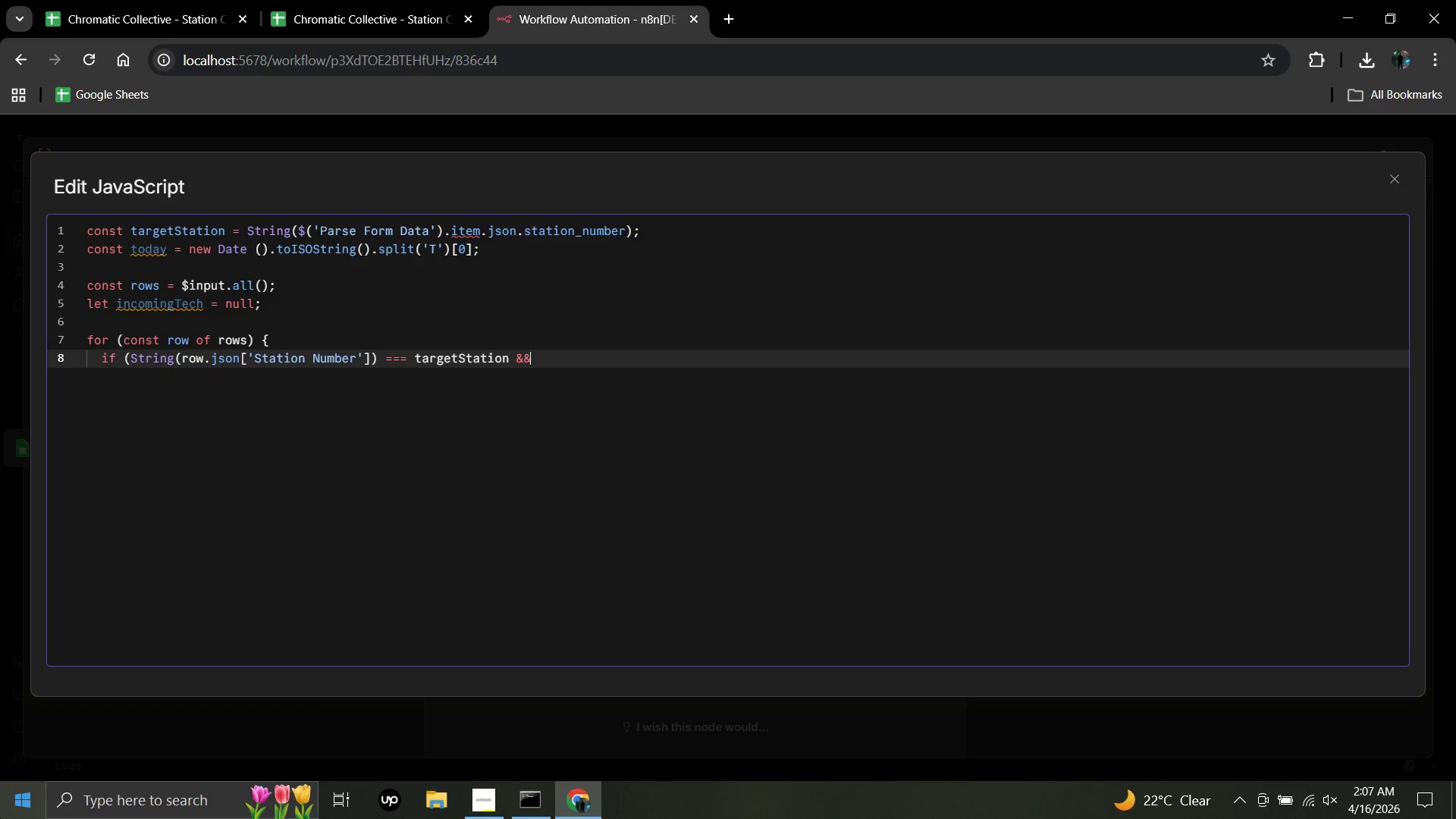 
key(Enter)
 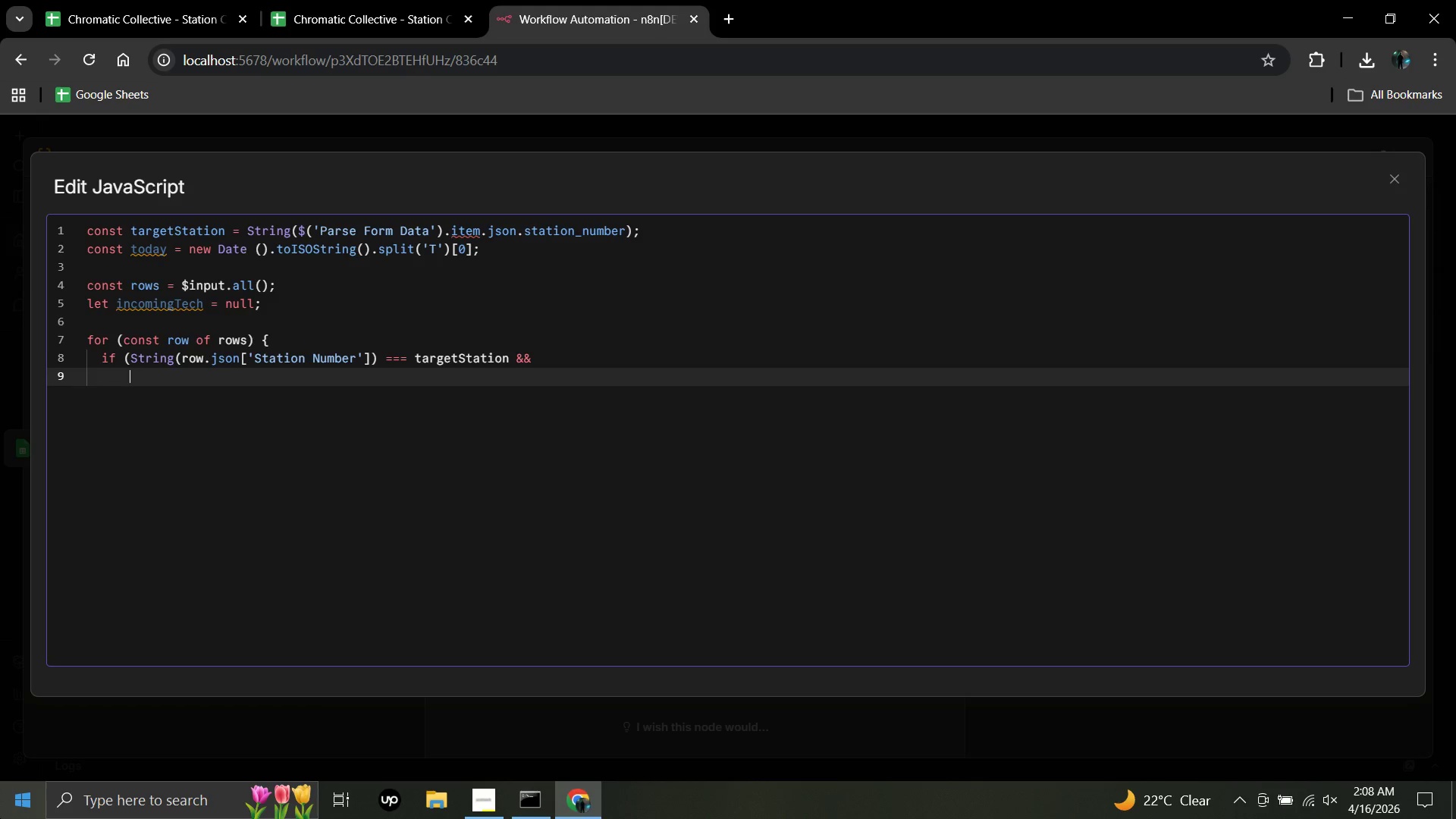 
wait(6.86)
 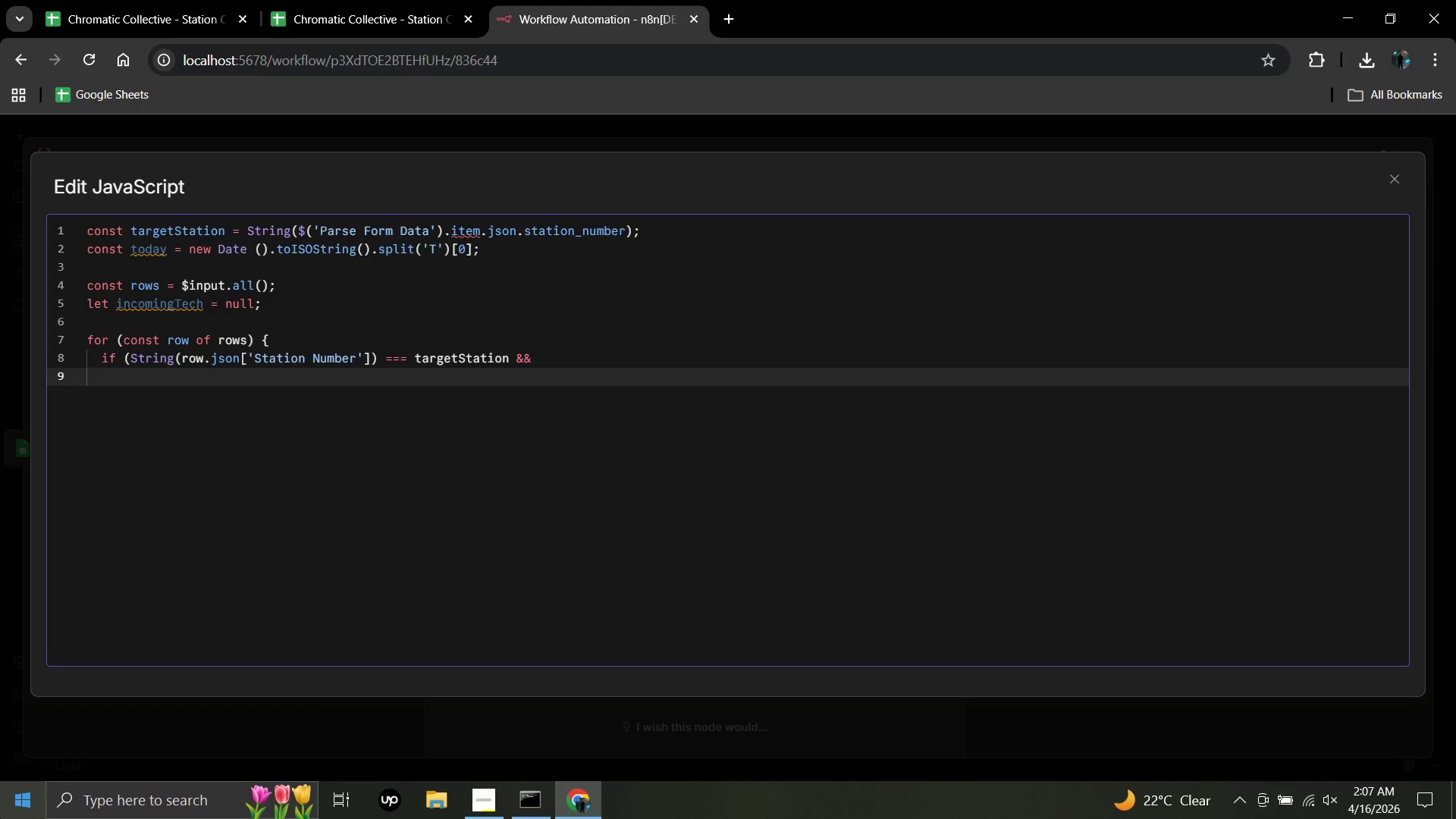 
type(roe)
key(Backspace)
type(w)
 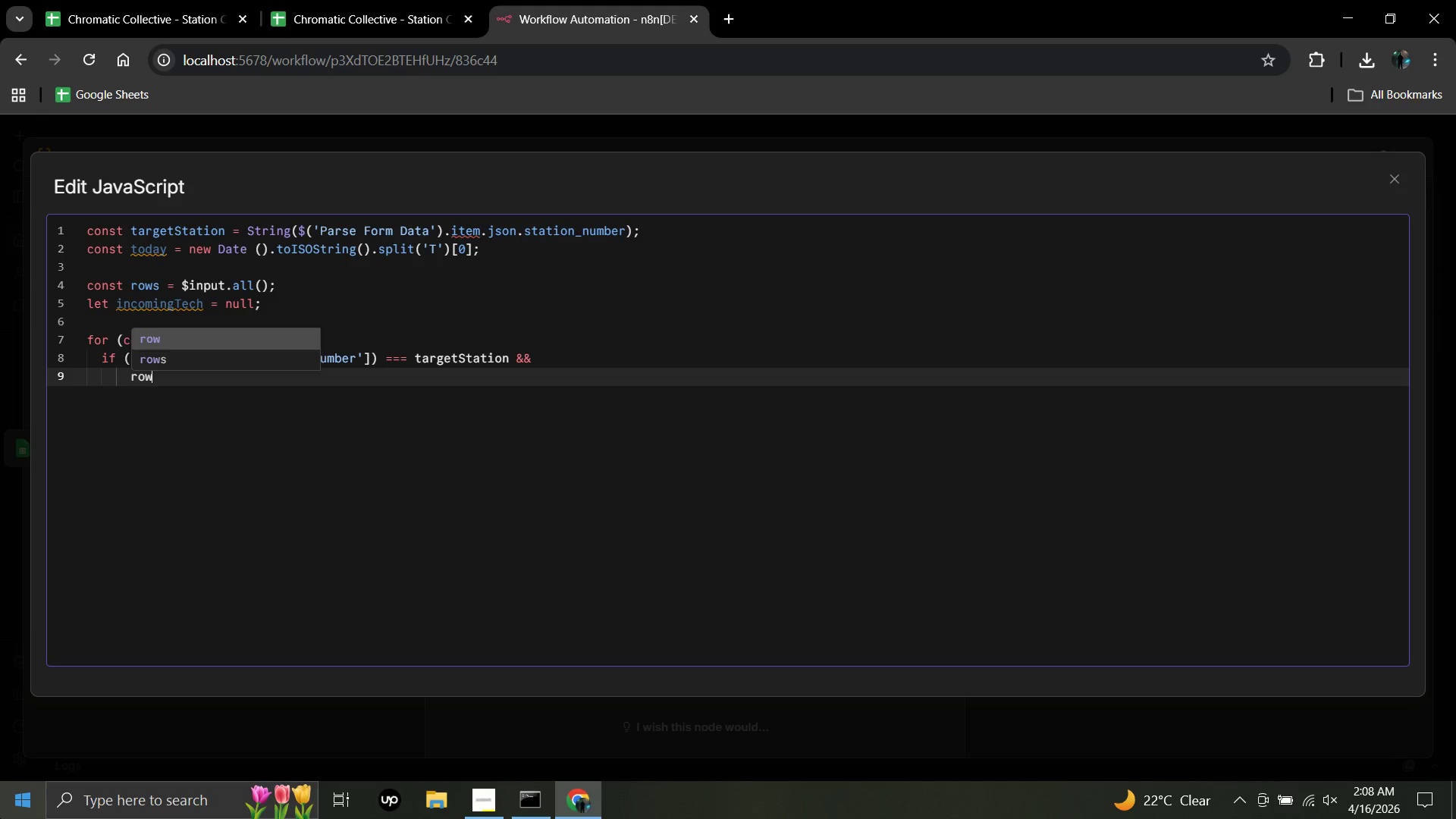 
type(.json)
 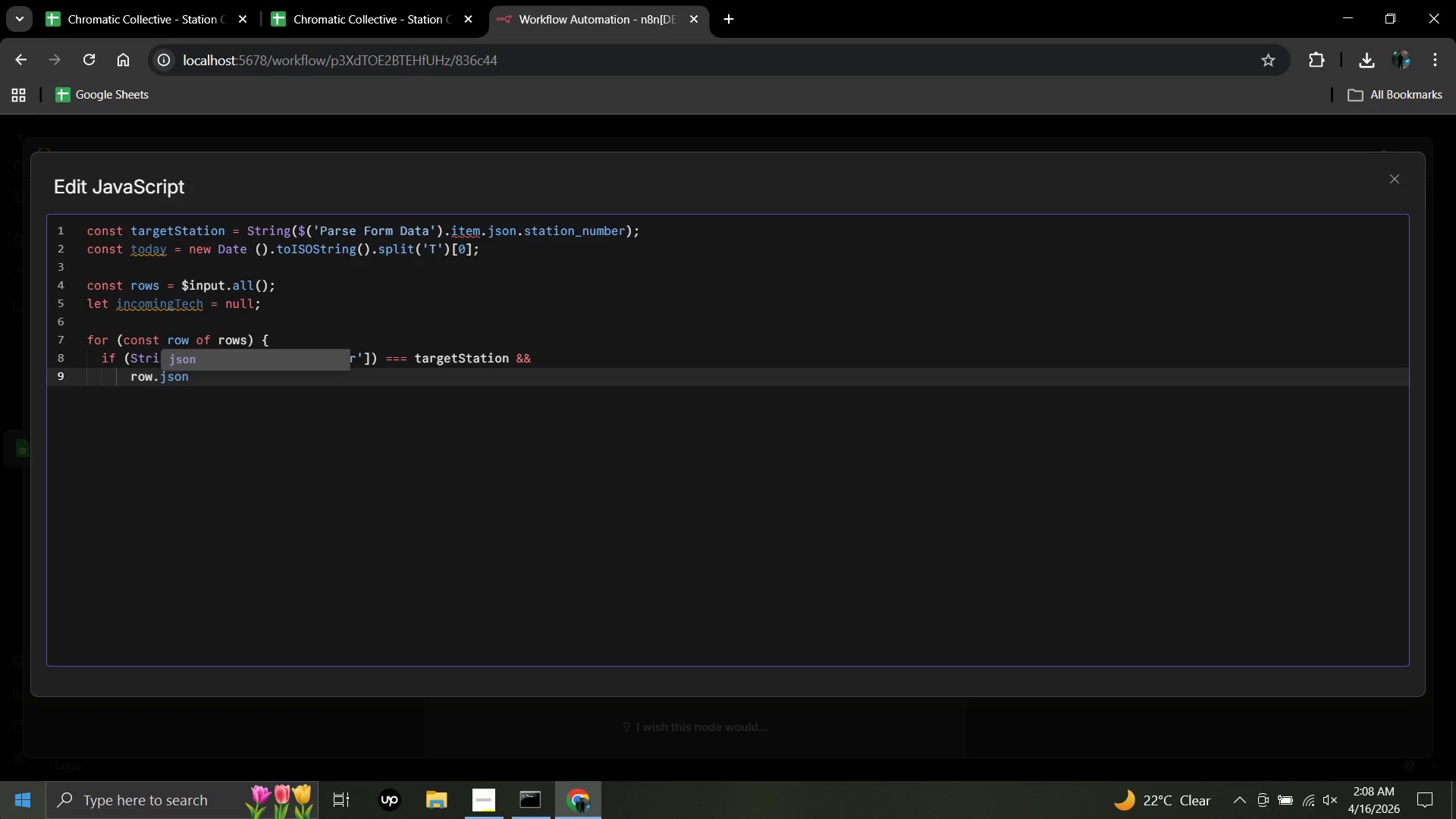 
wait(5.45)
 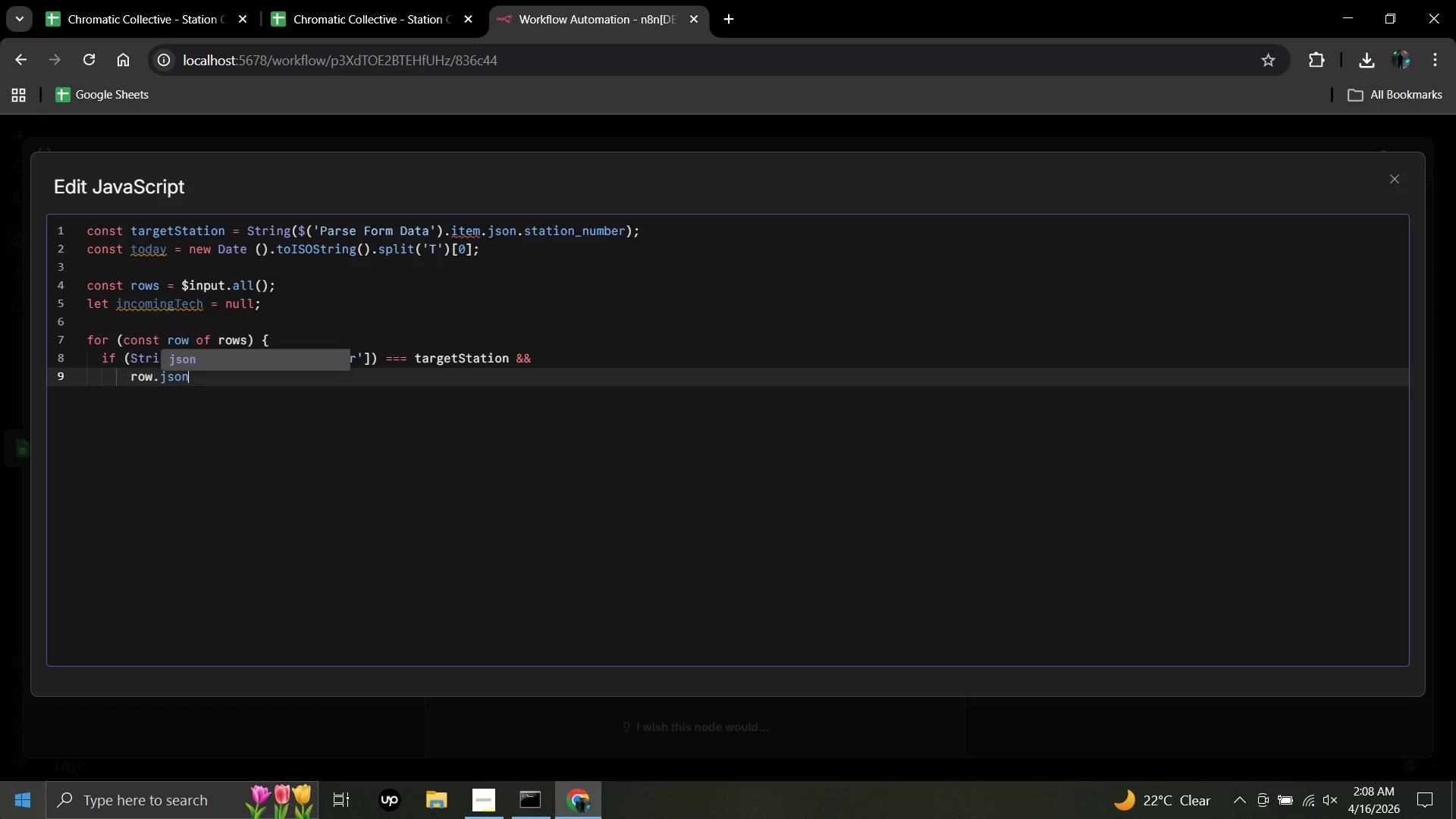 
key(BracketRight)
 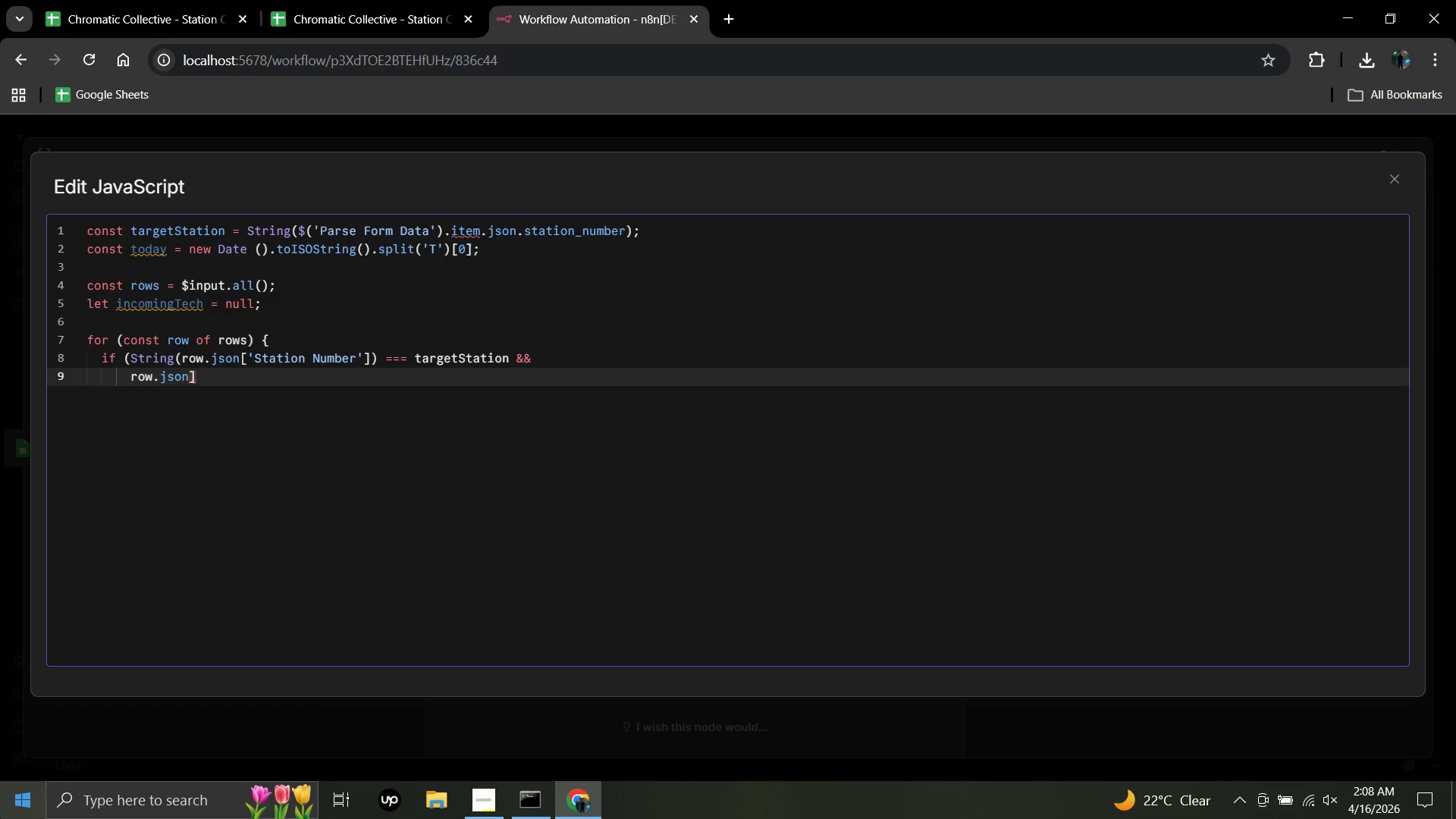 
key(Backspace)
 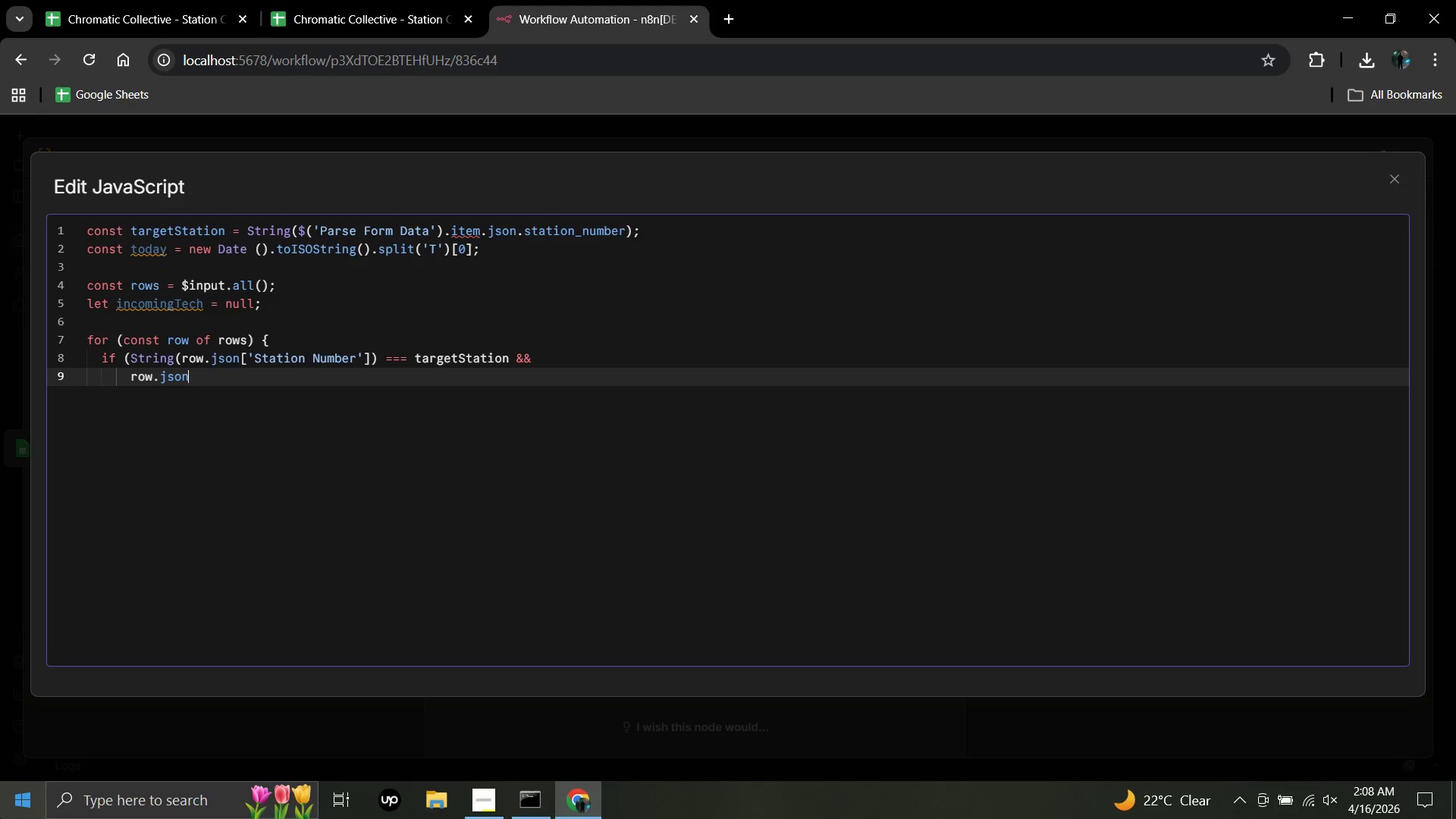 
key(Shift+BracketRight)
 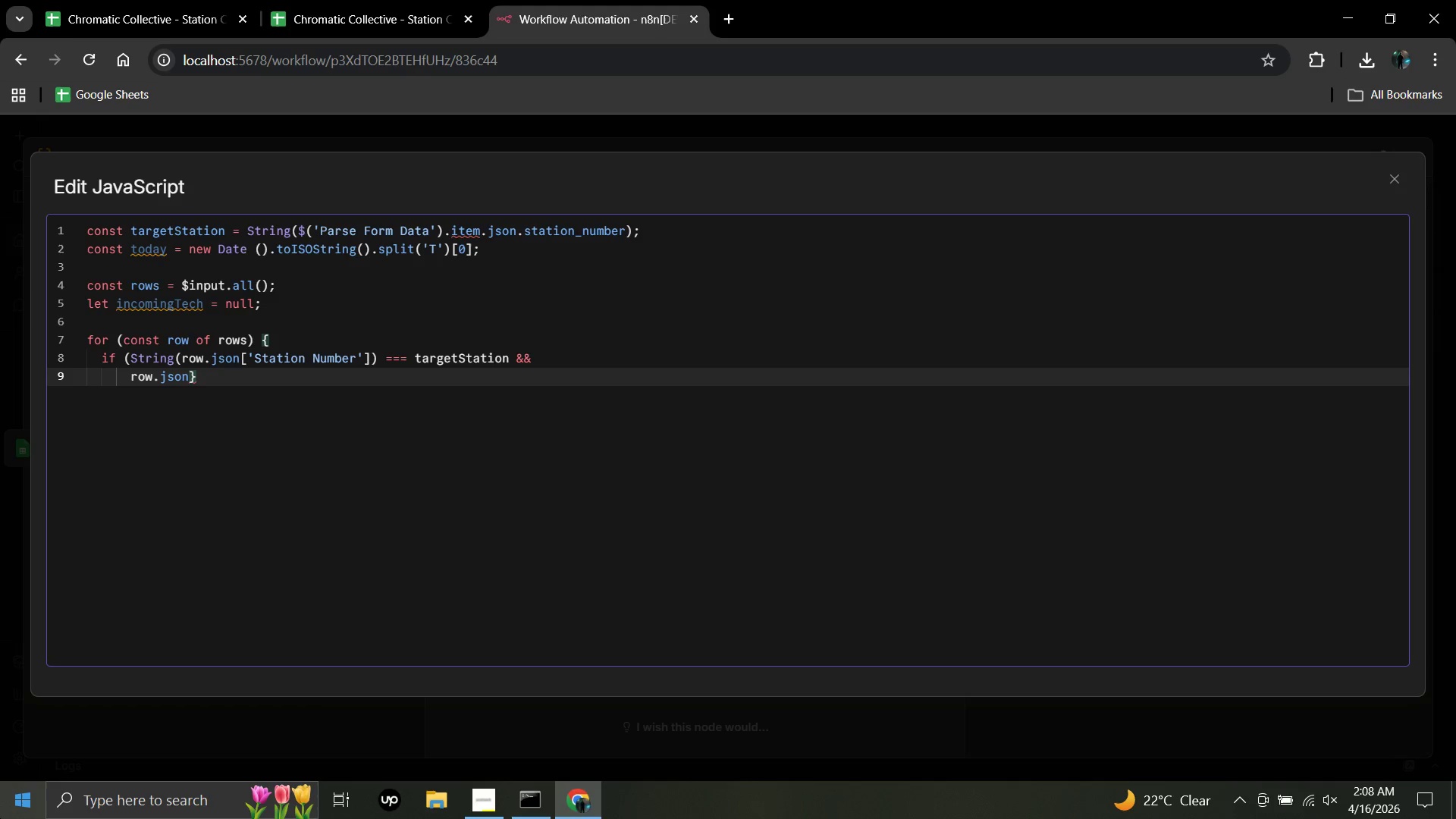 
key(Backspace)
 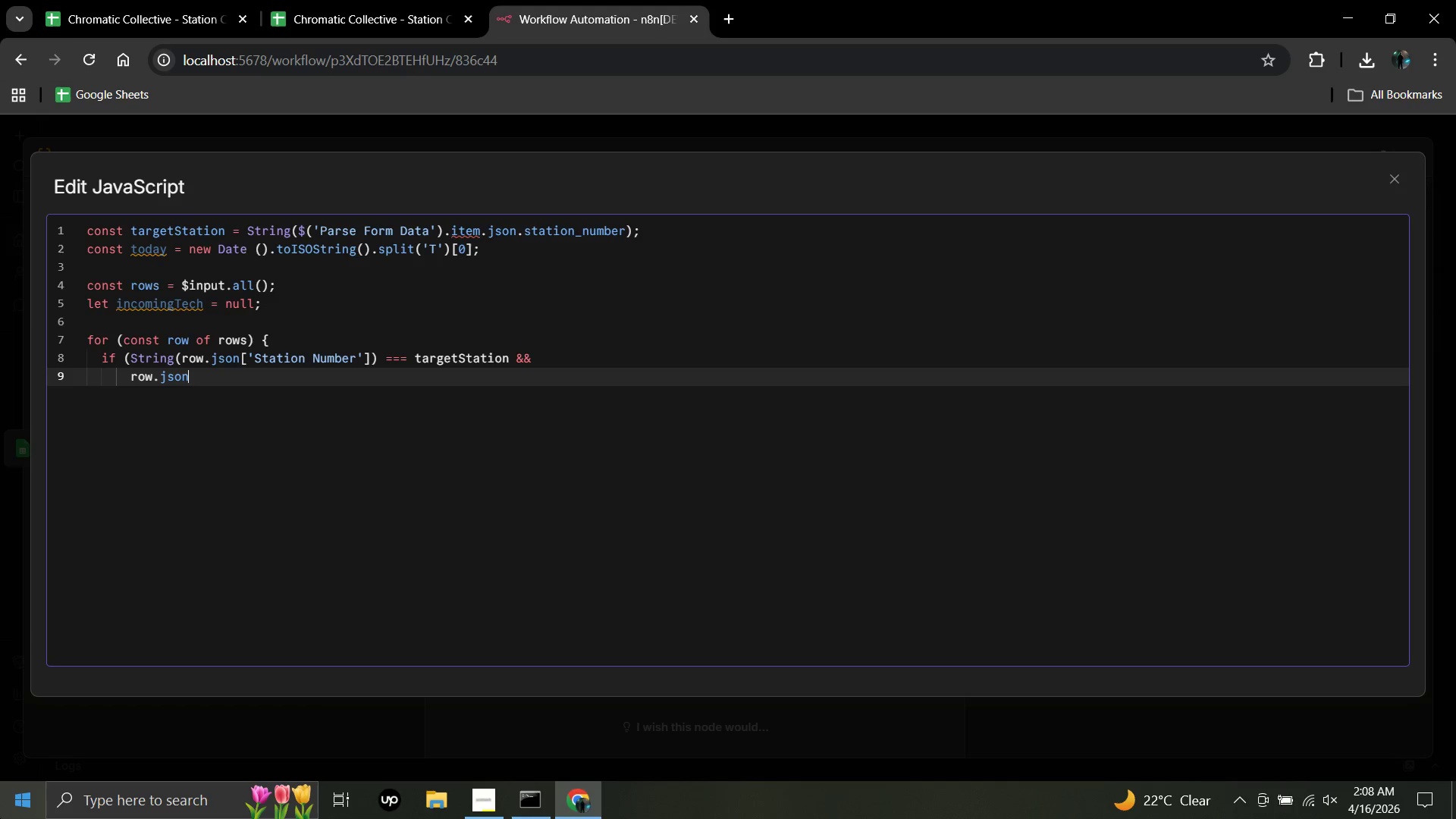 
key(Shift+BracketLeft)
 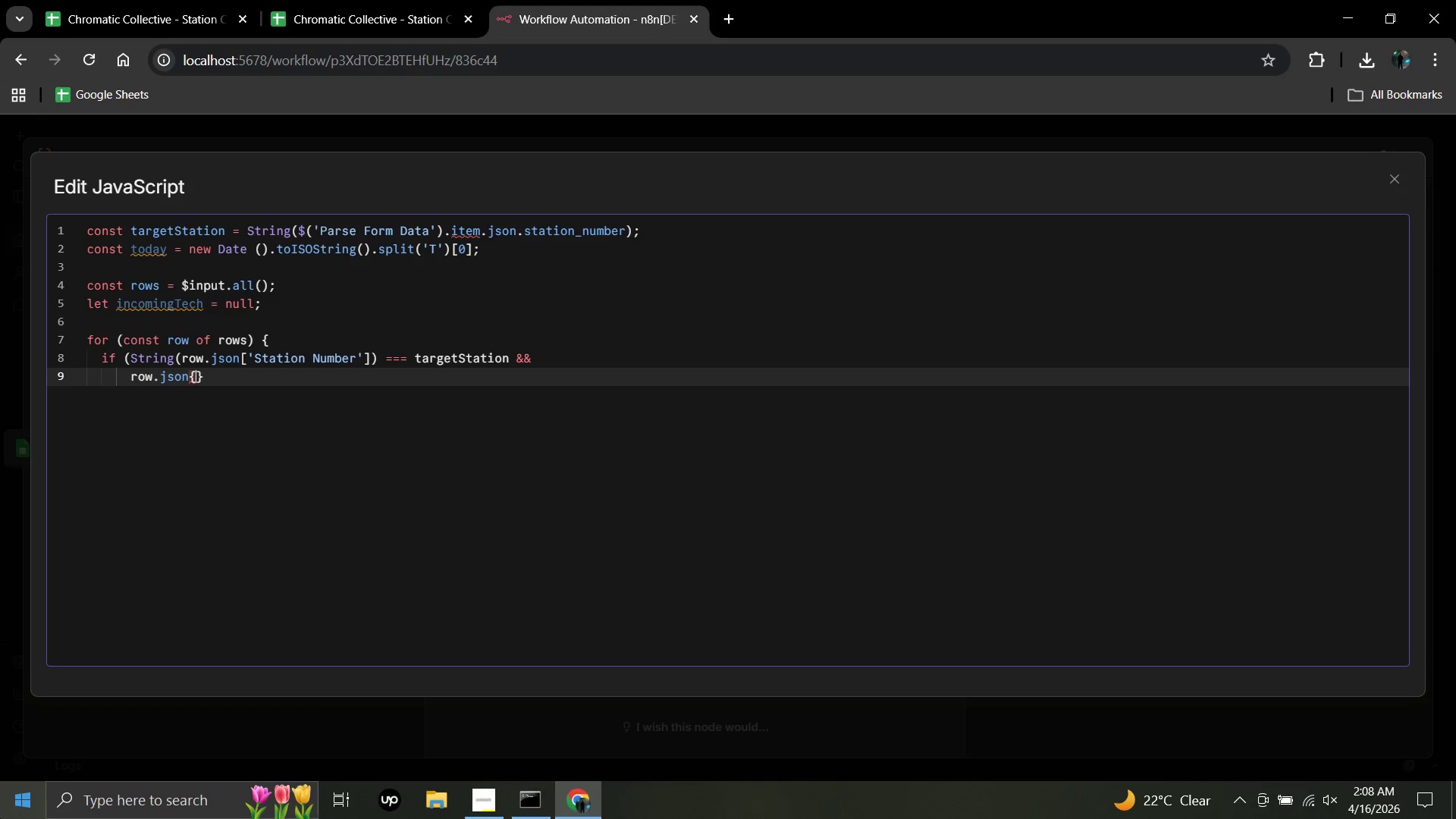 
key(Backspace)
 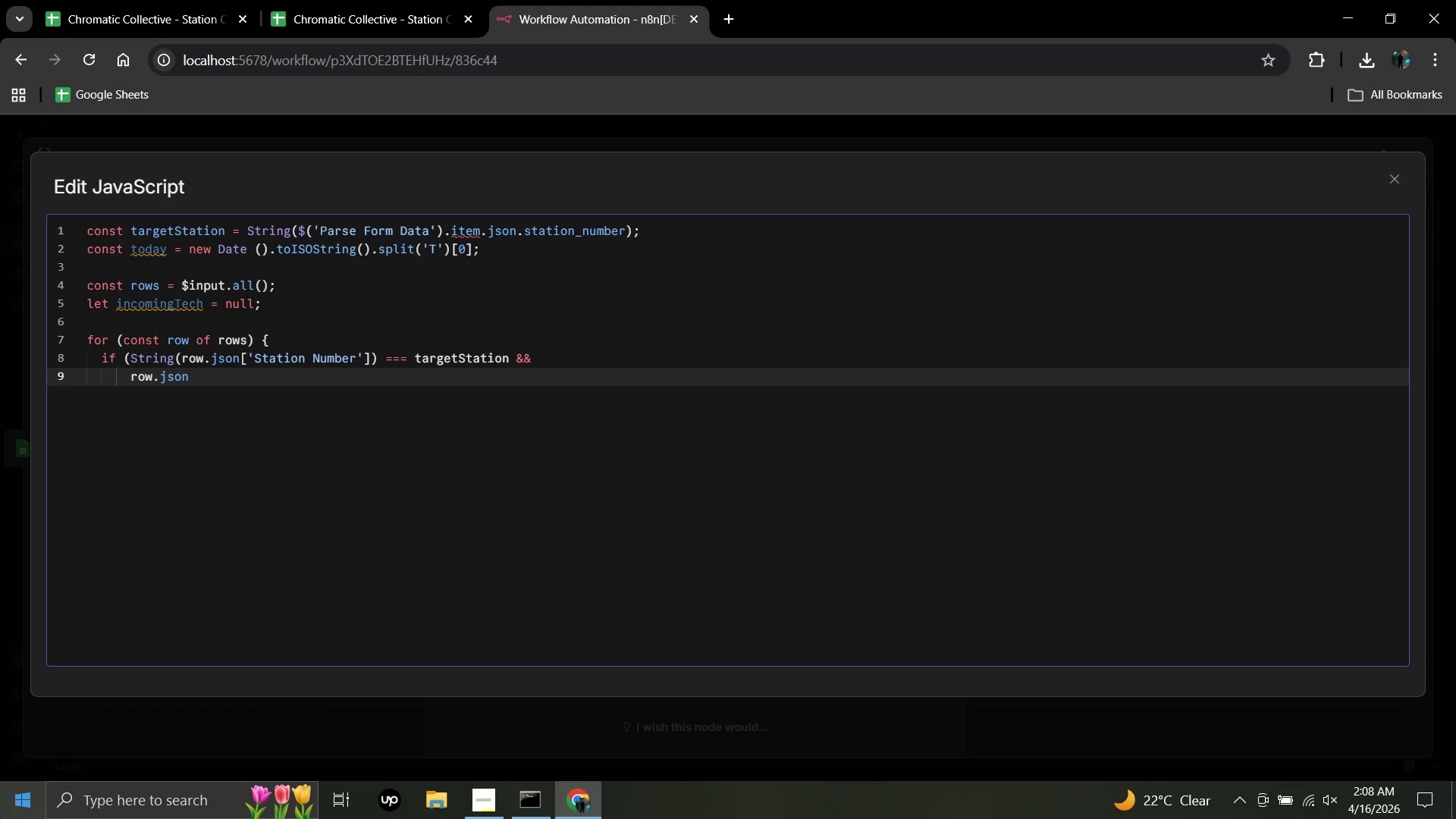 
key(BracketLeft)
 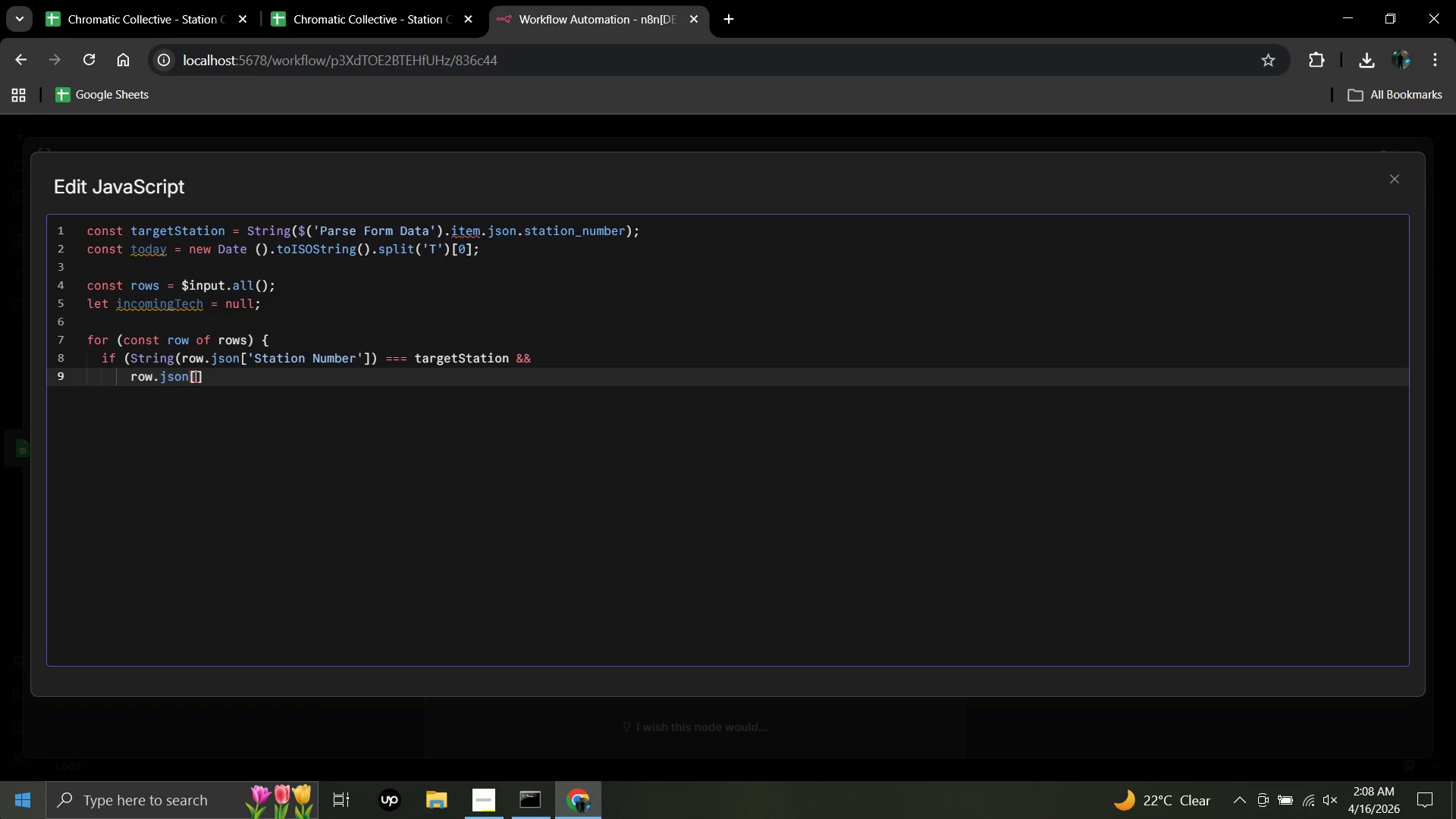 
key(Quote)
 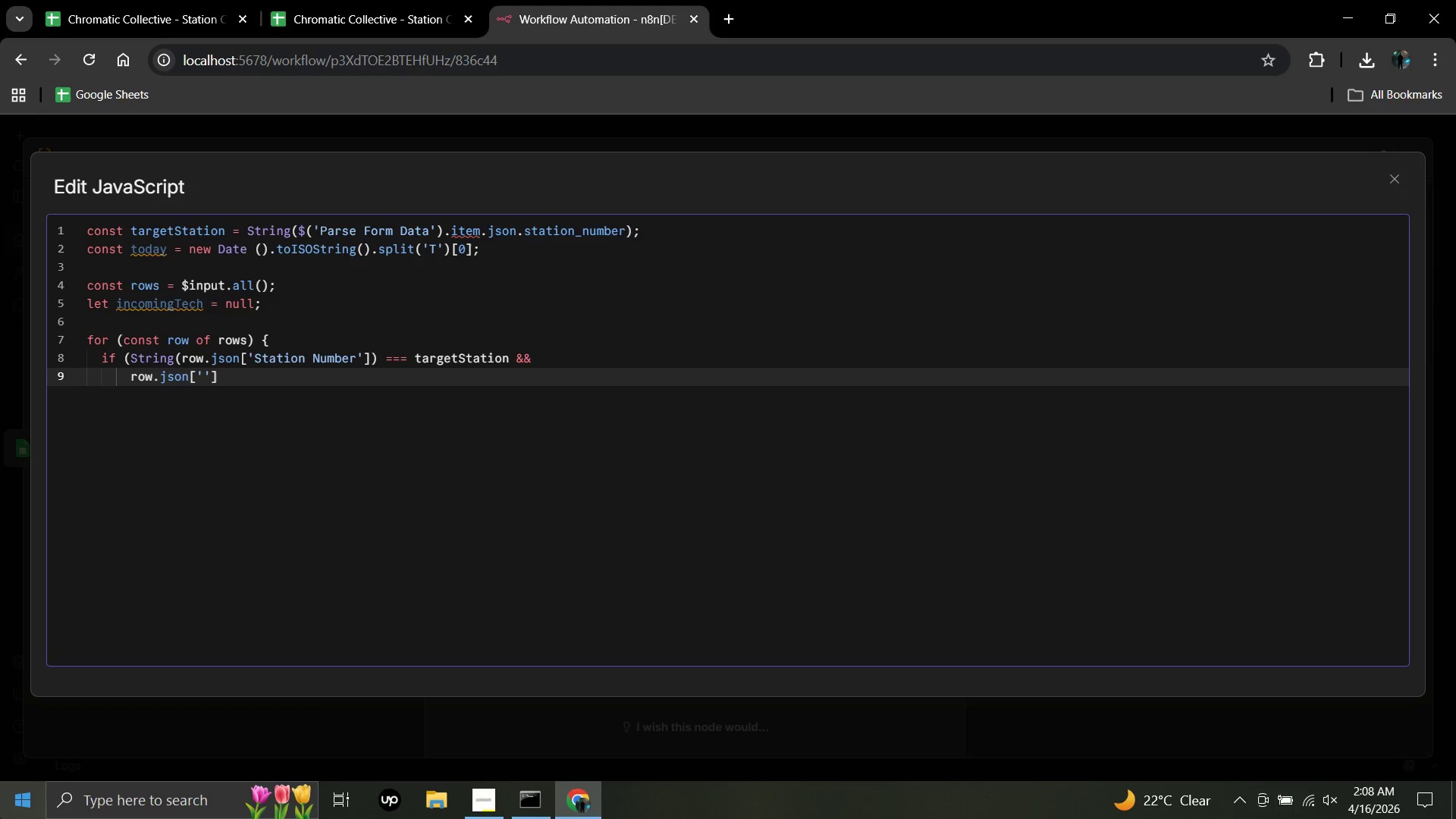 
type(Incoming Tech Name)
 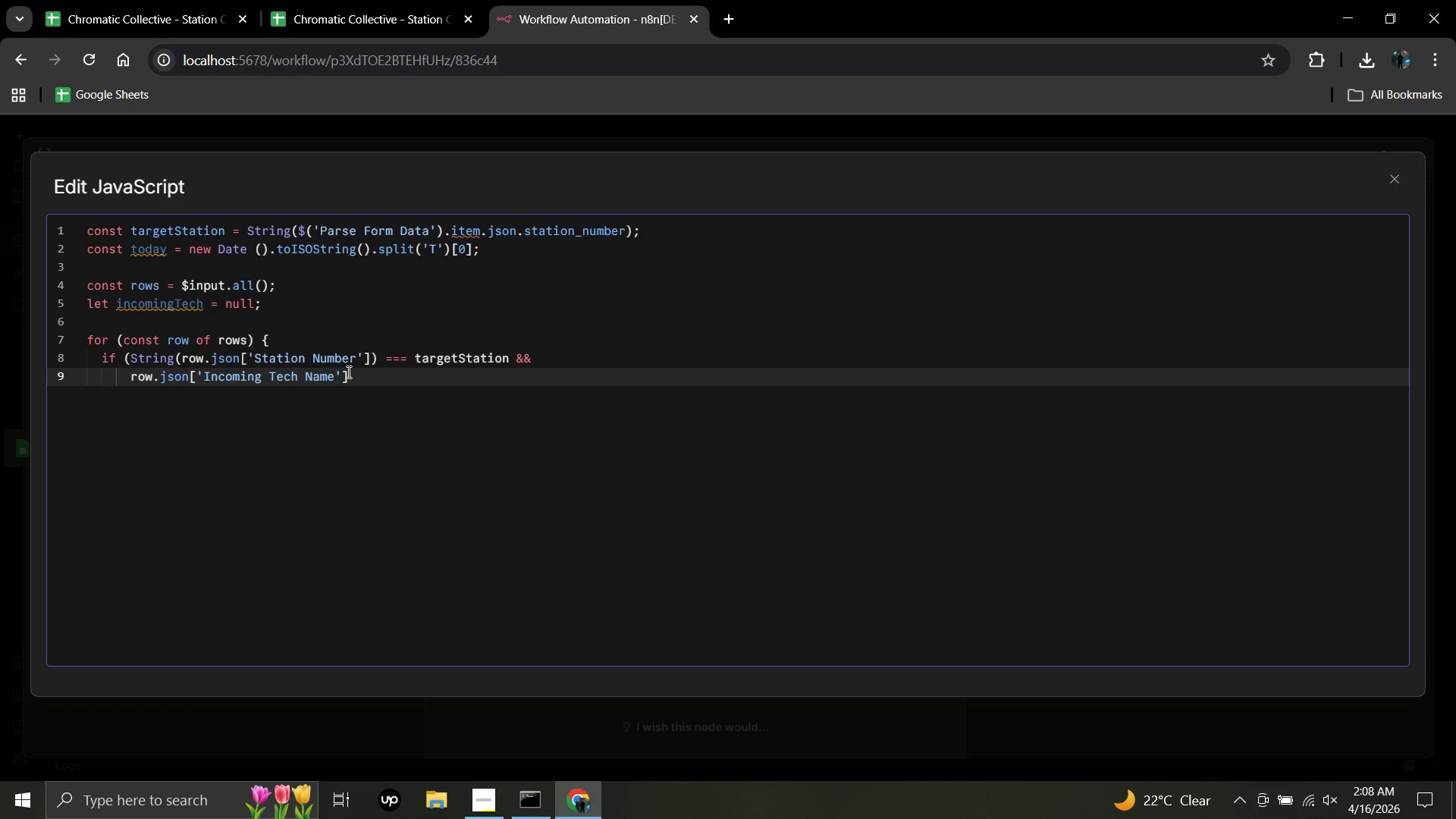 
wait(5.66)
 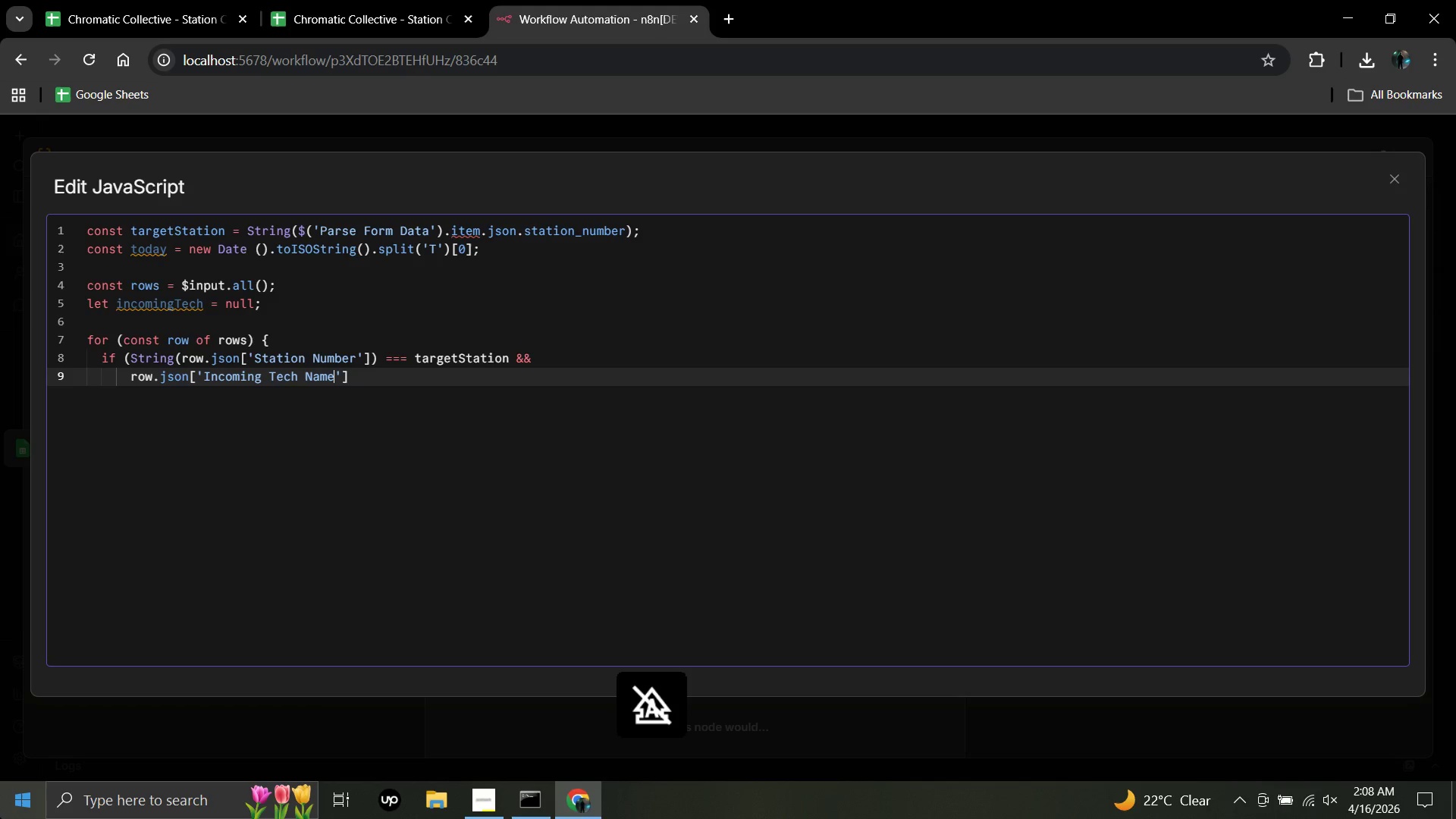 
left_click([348, 376])
 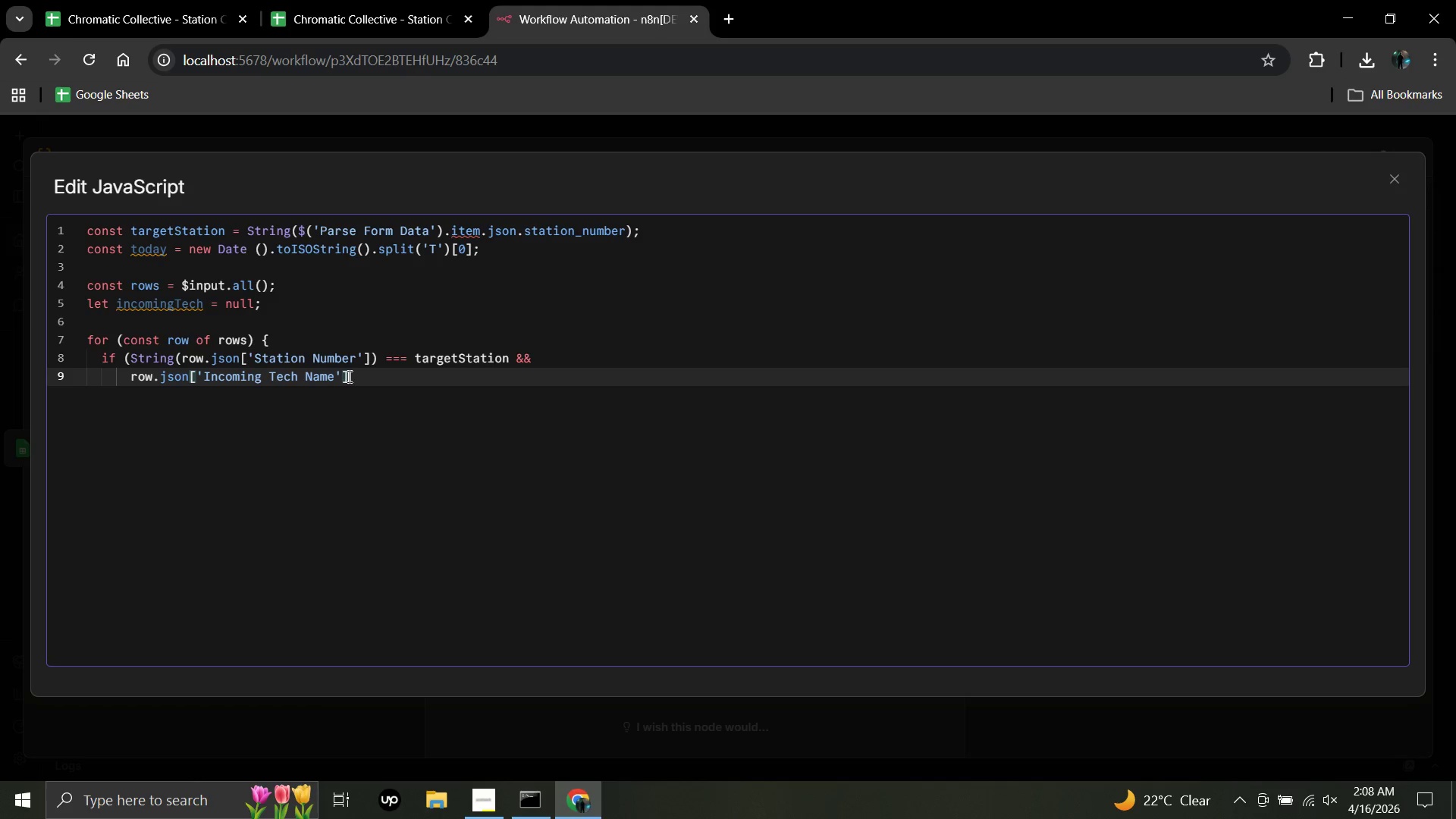 
key(Space)
 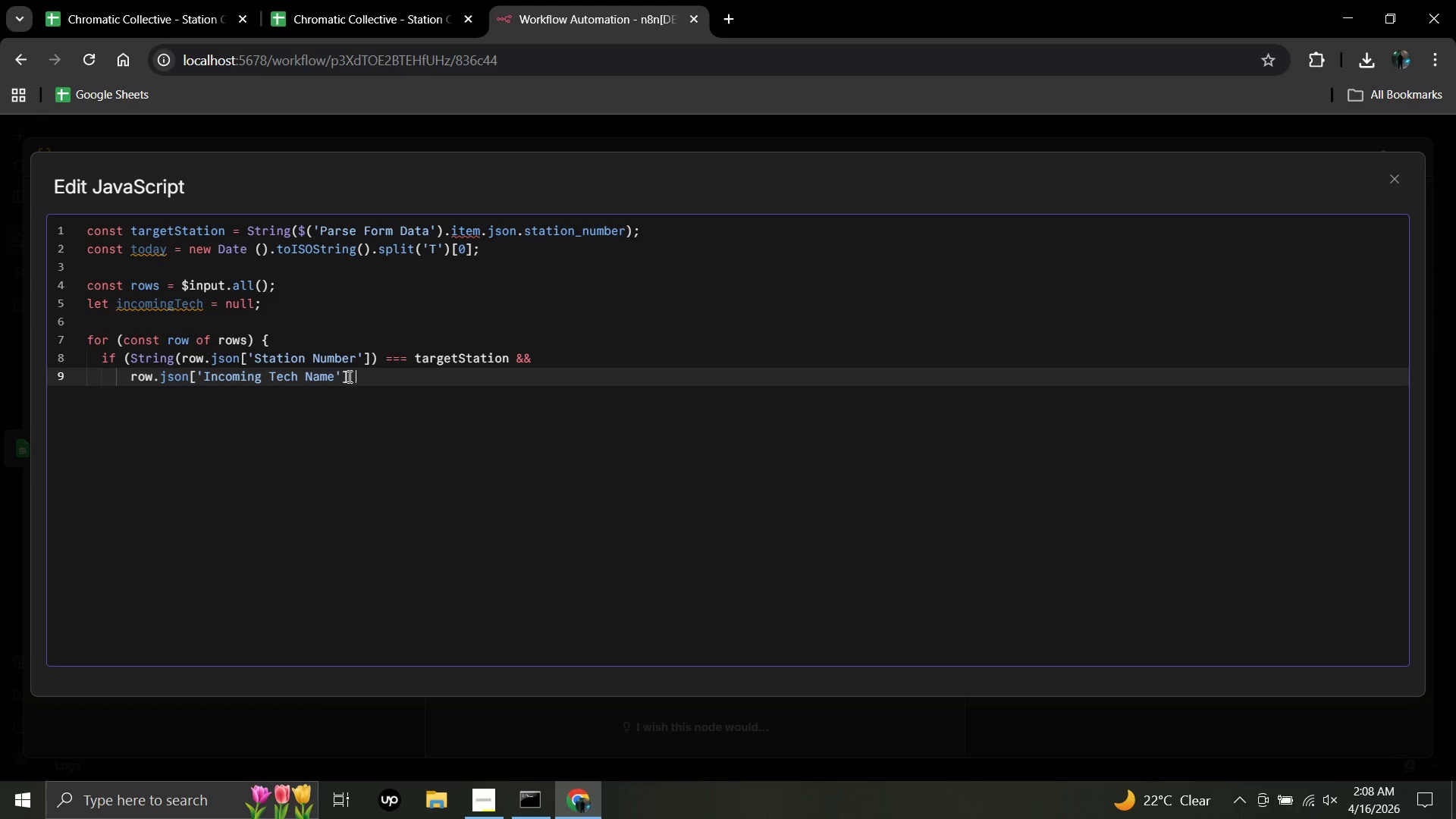 
hold_key(key=ShiftRight, duration=0.84)
 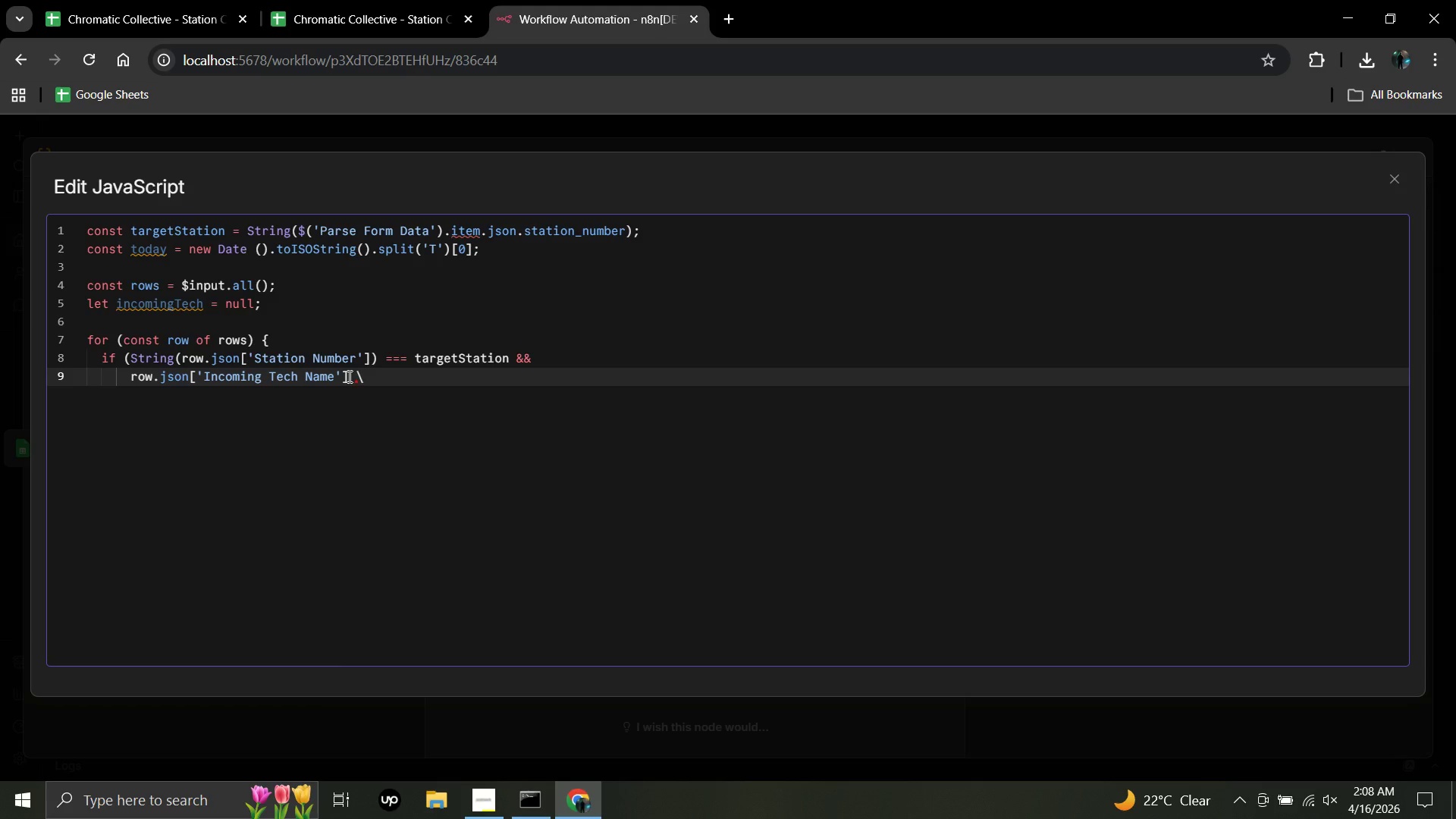 
hold_key(key=Backslash, duration=0.34)
 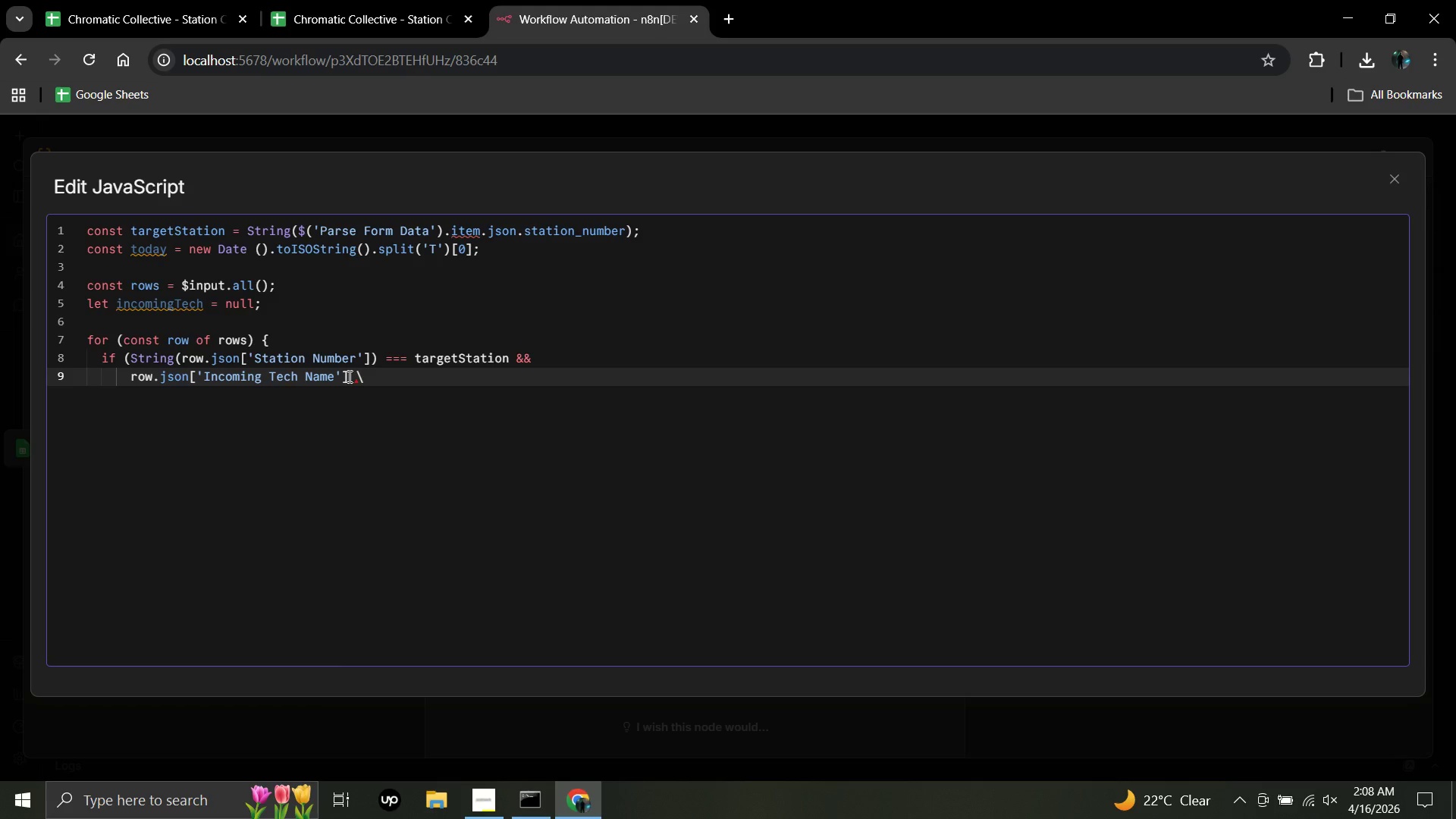 
key(Backspace)
 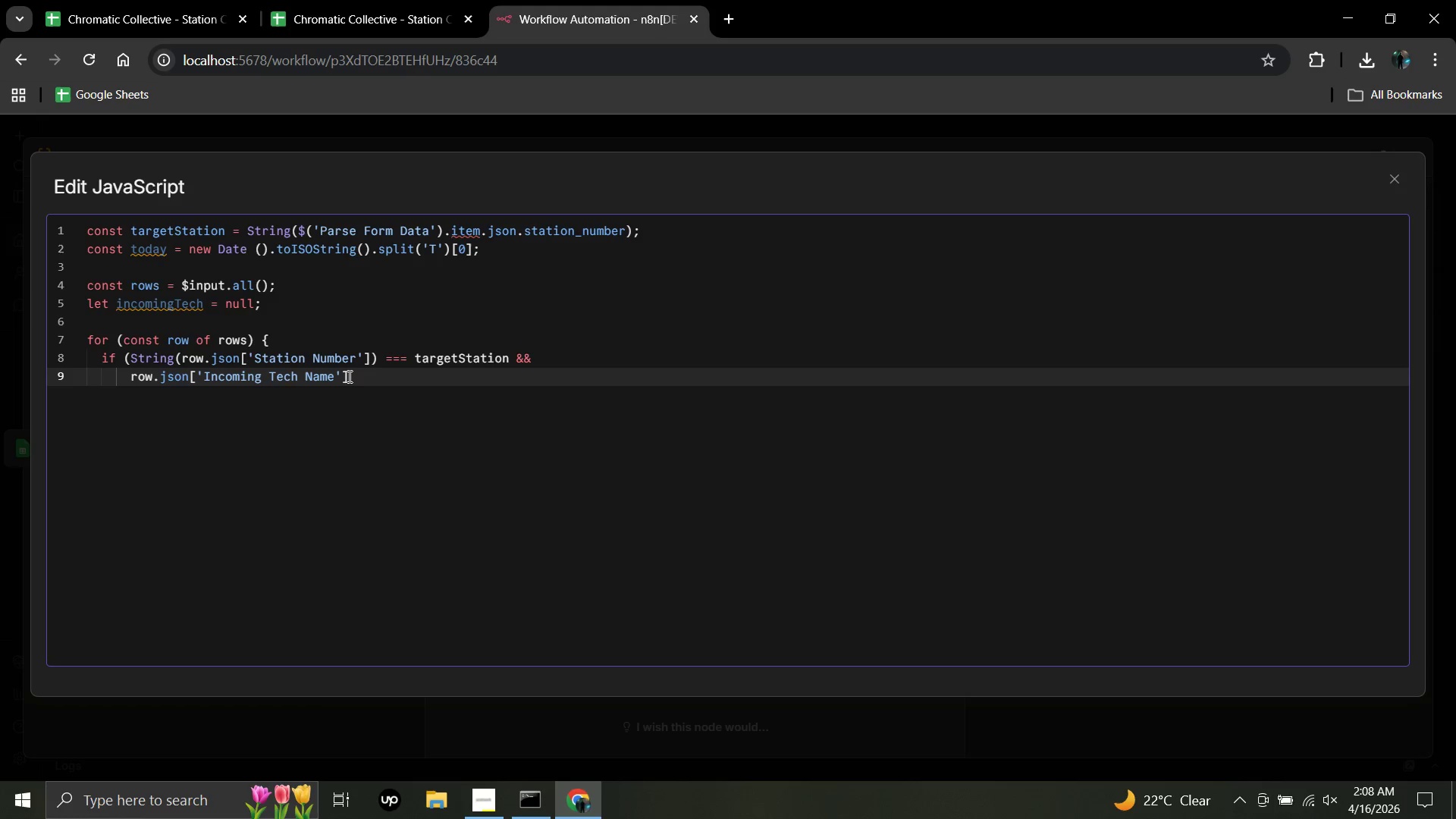 
key(Backslash)
 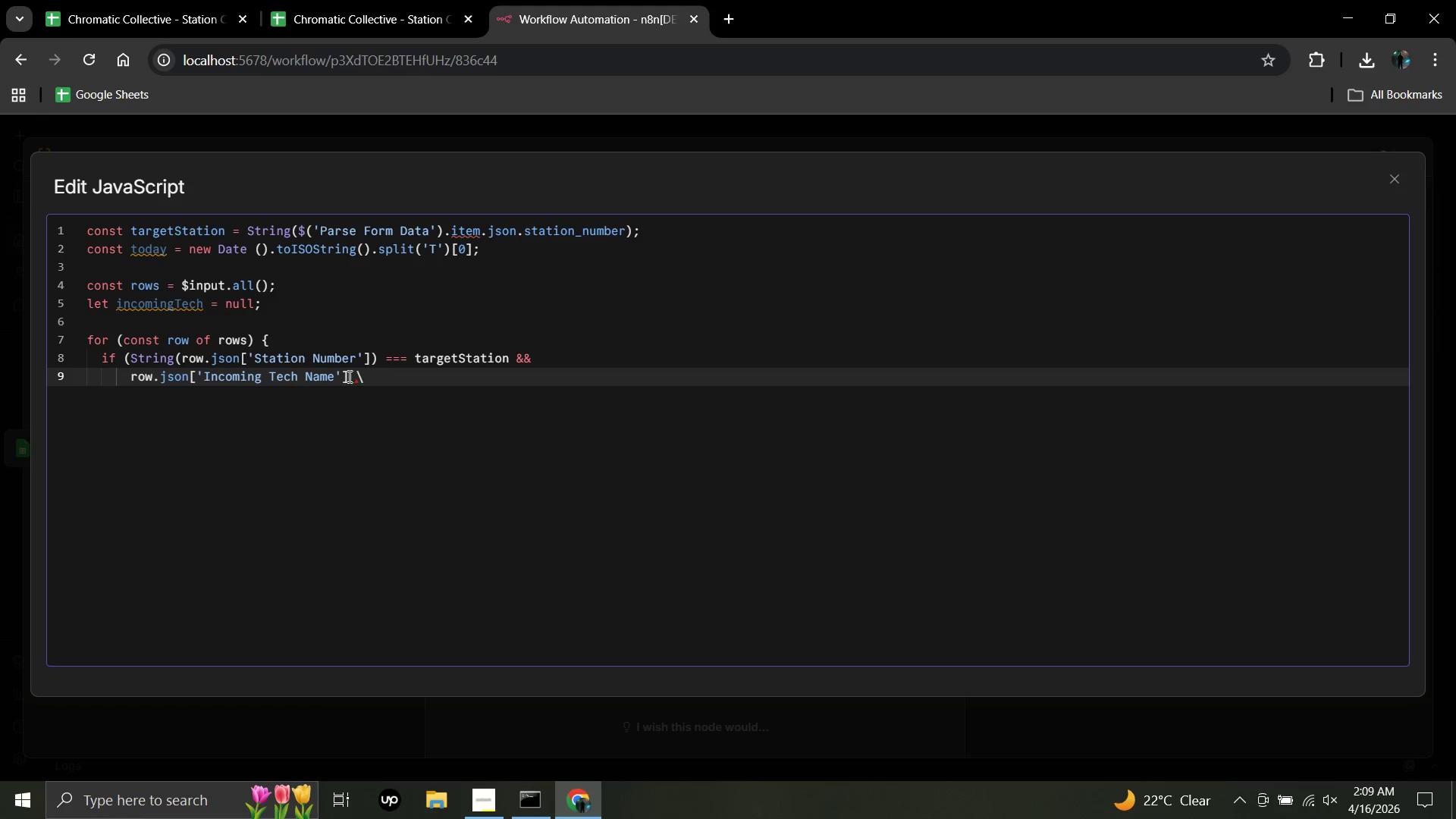 
key(Backspace)
 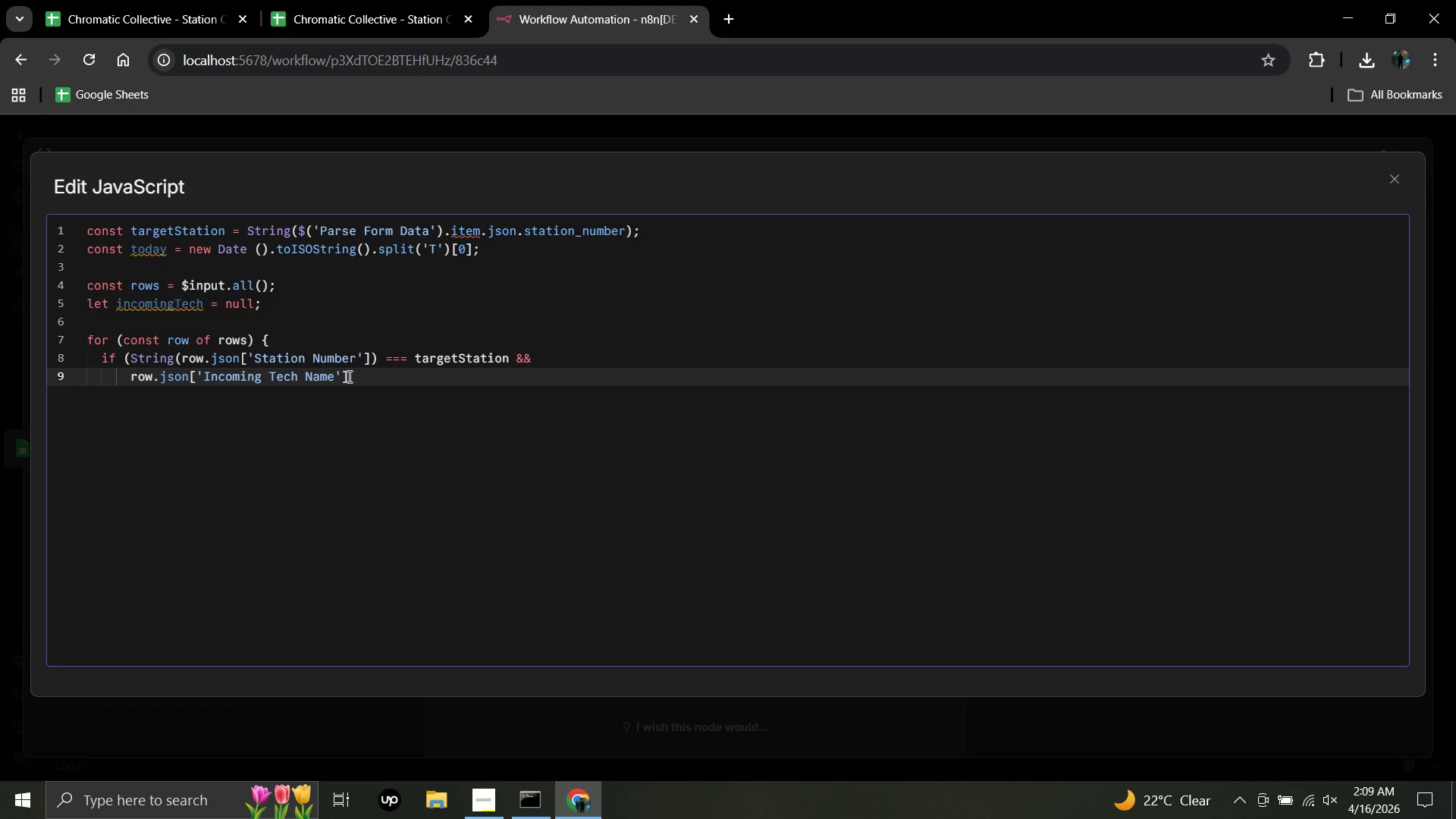 
wait(8.69)
 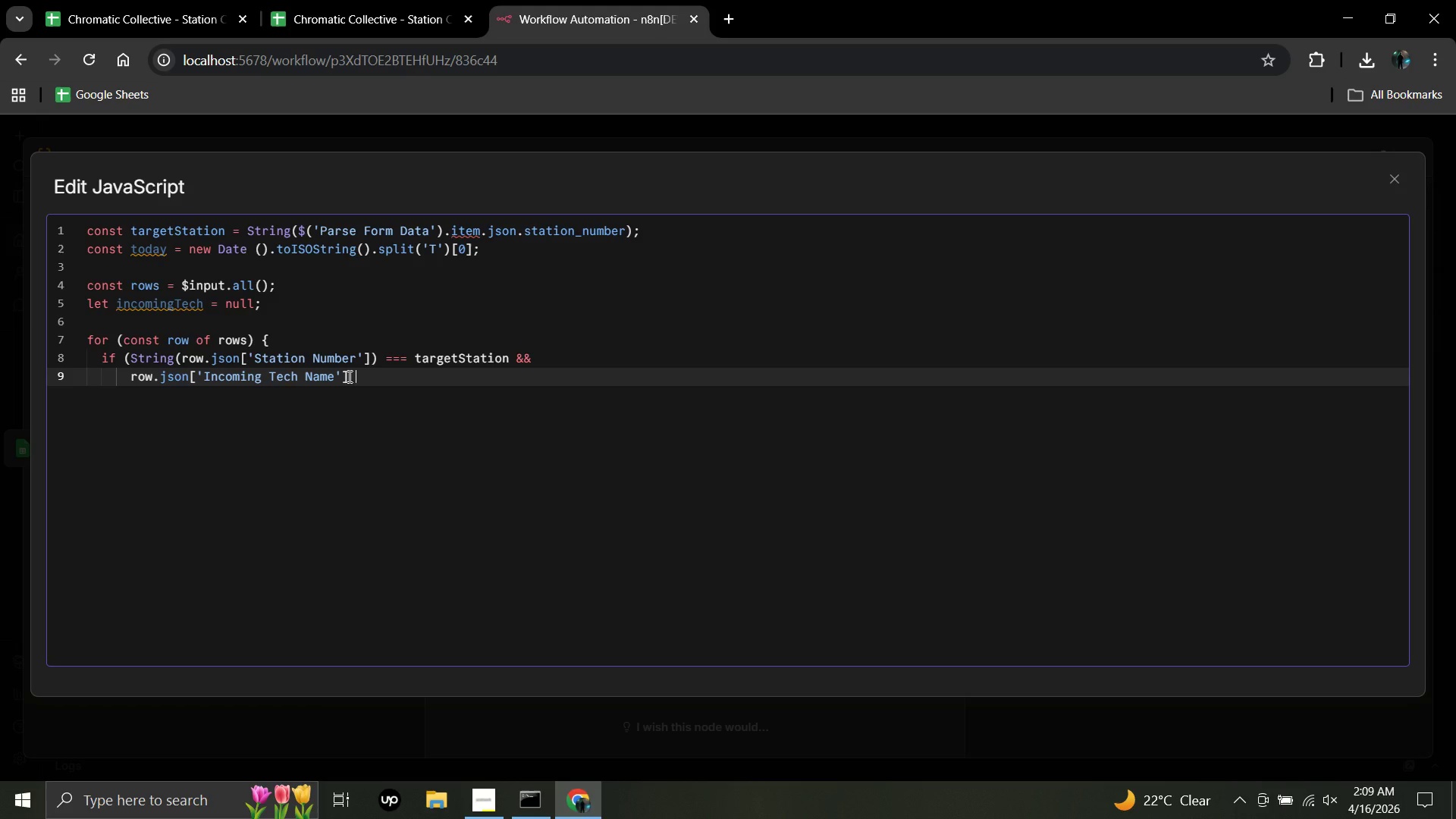 
key(Shift+Backslash)
 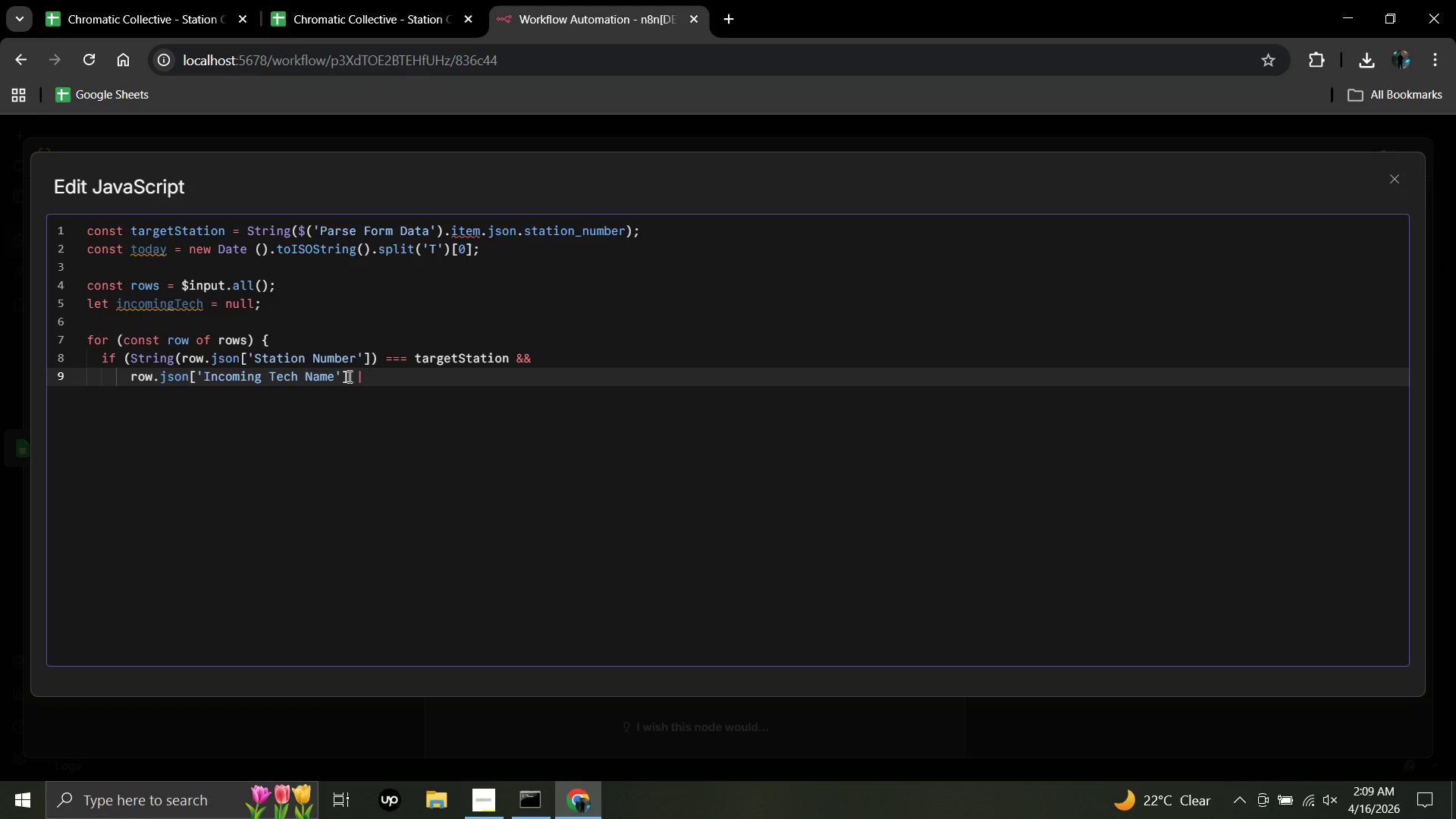 
key(Shift+Backslash)
 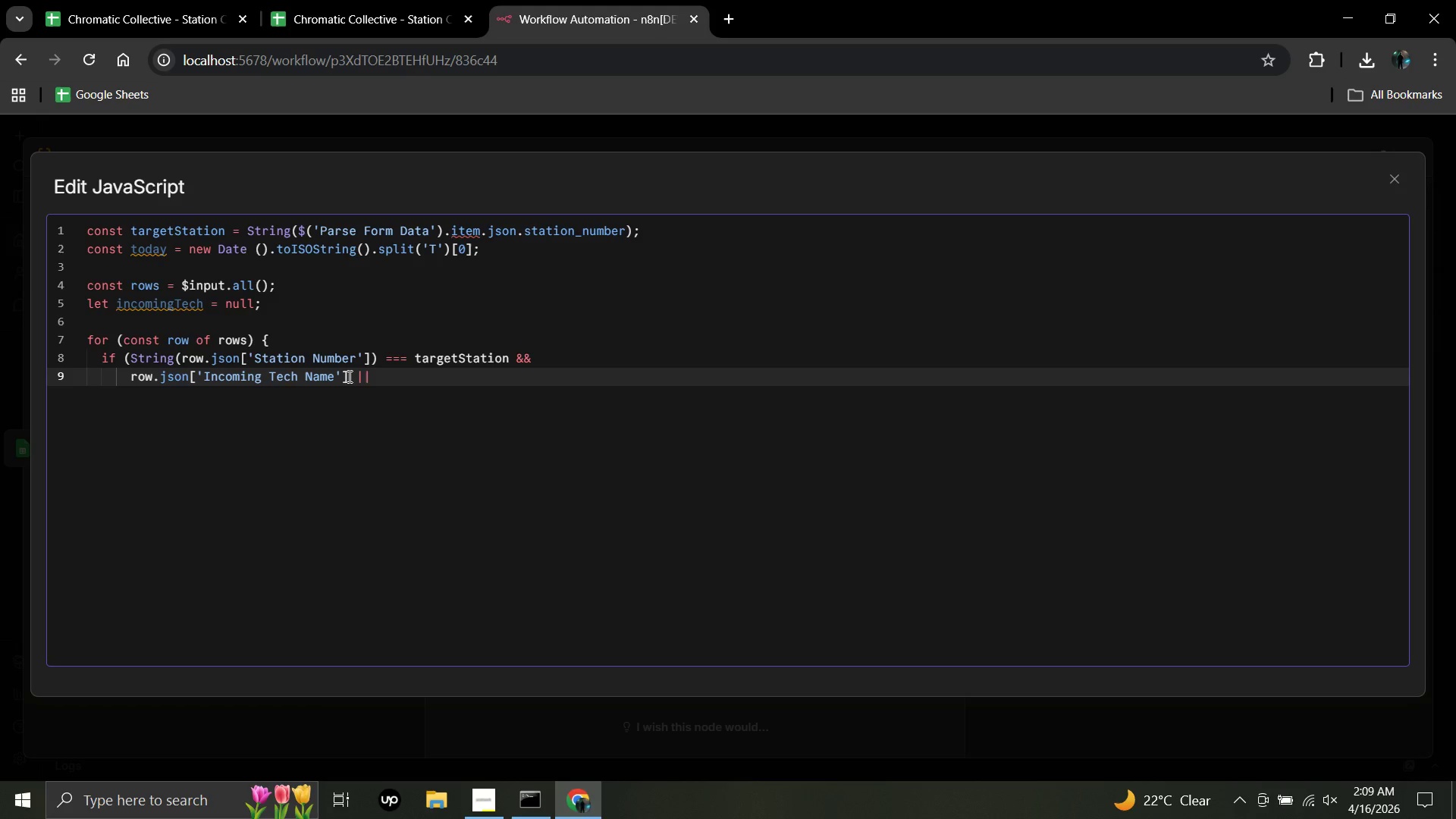 
key(Space)
 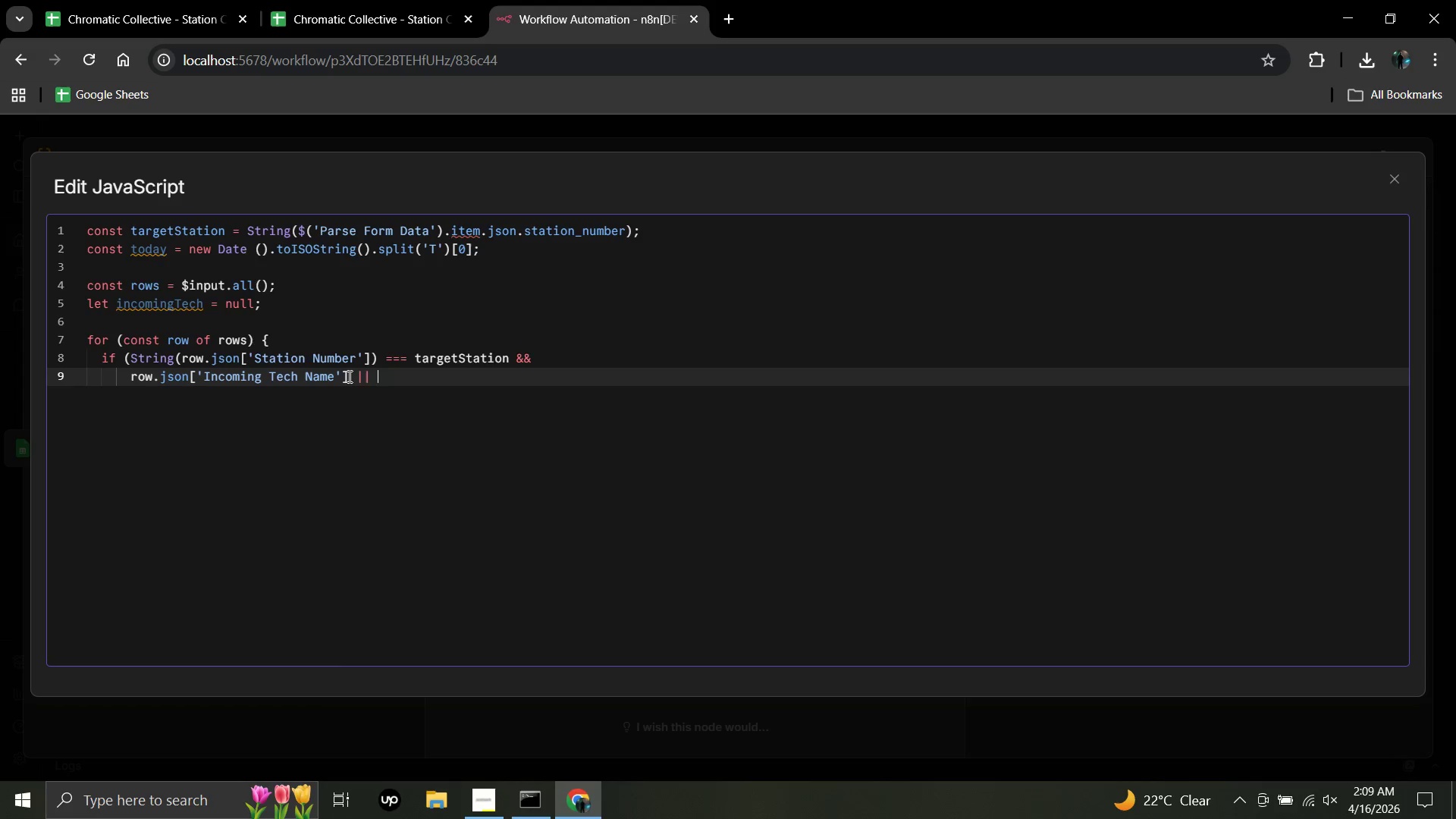 
wait(6.83)
 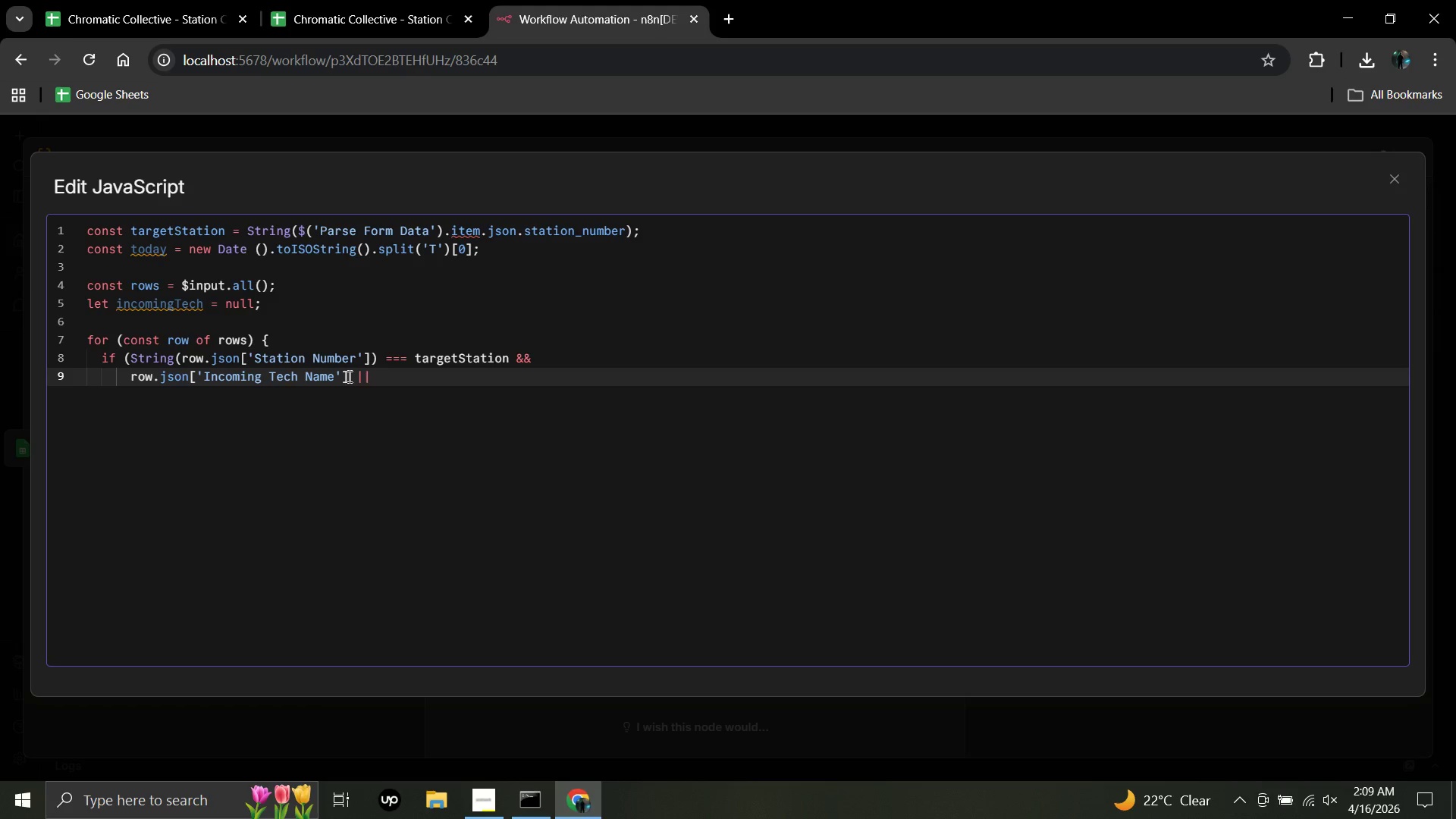 
key(Backslash)
 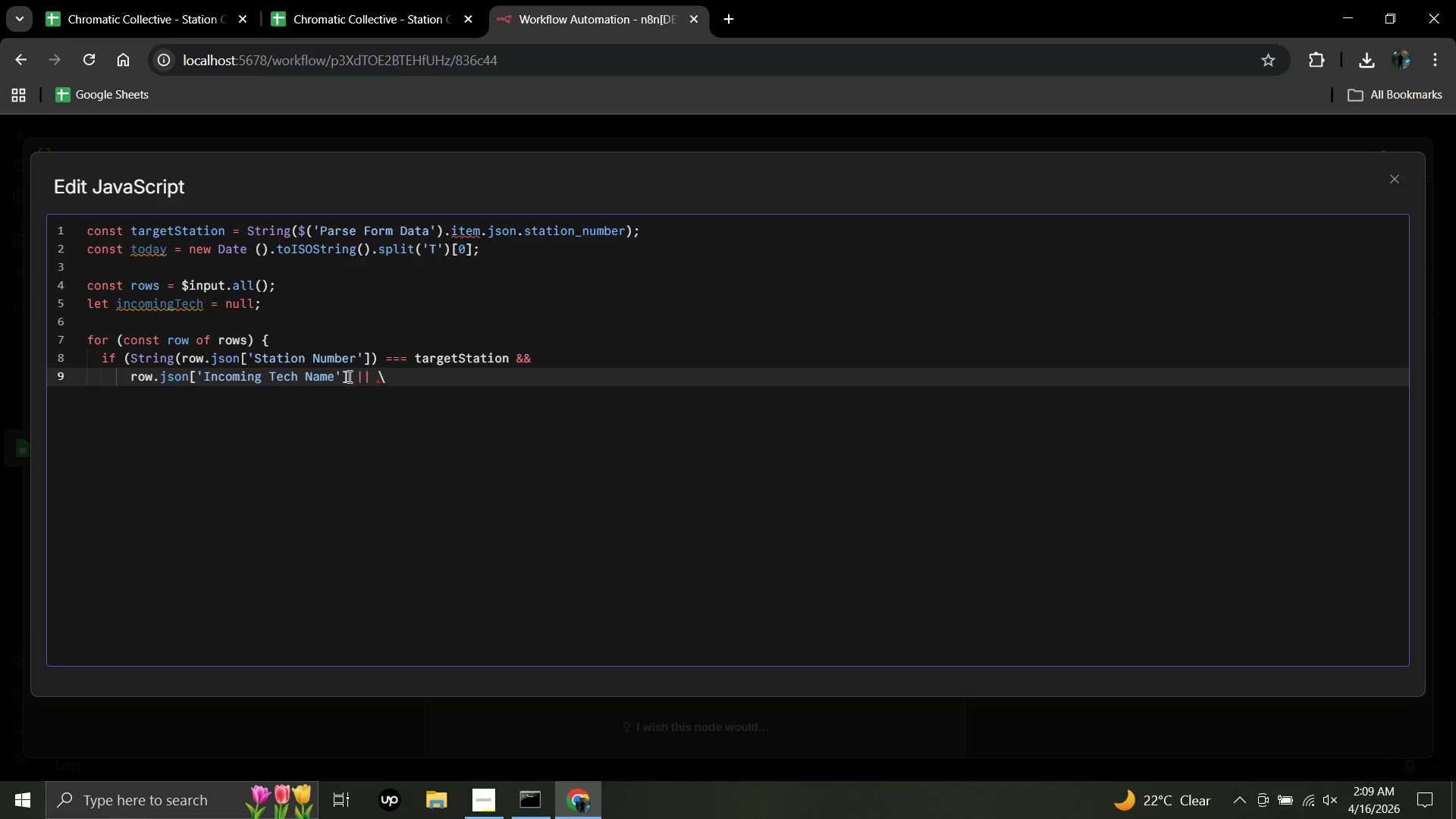 
key(Backspace)
 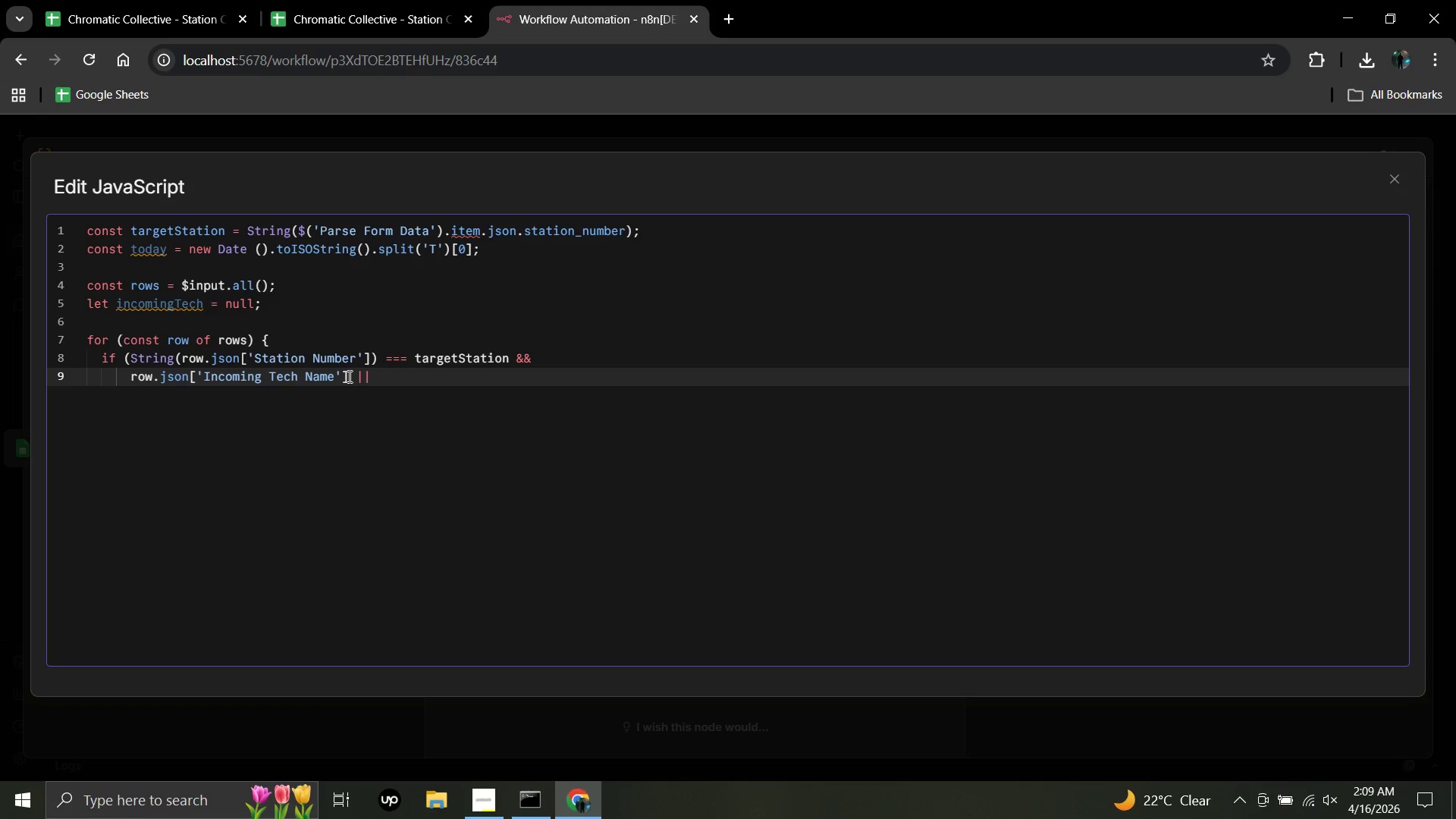 
key(Shift+Backslash)
 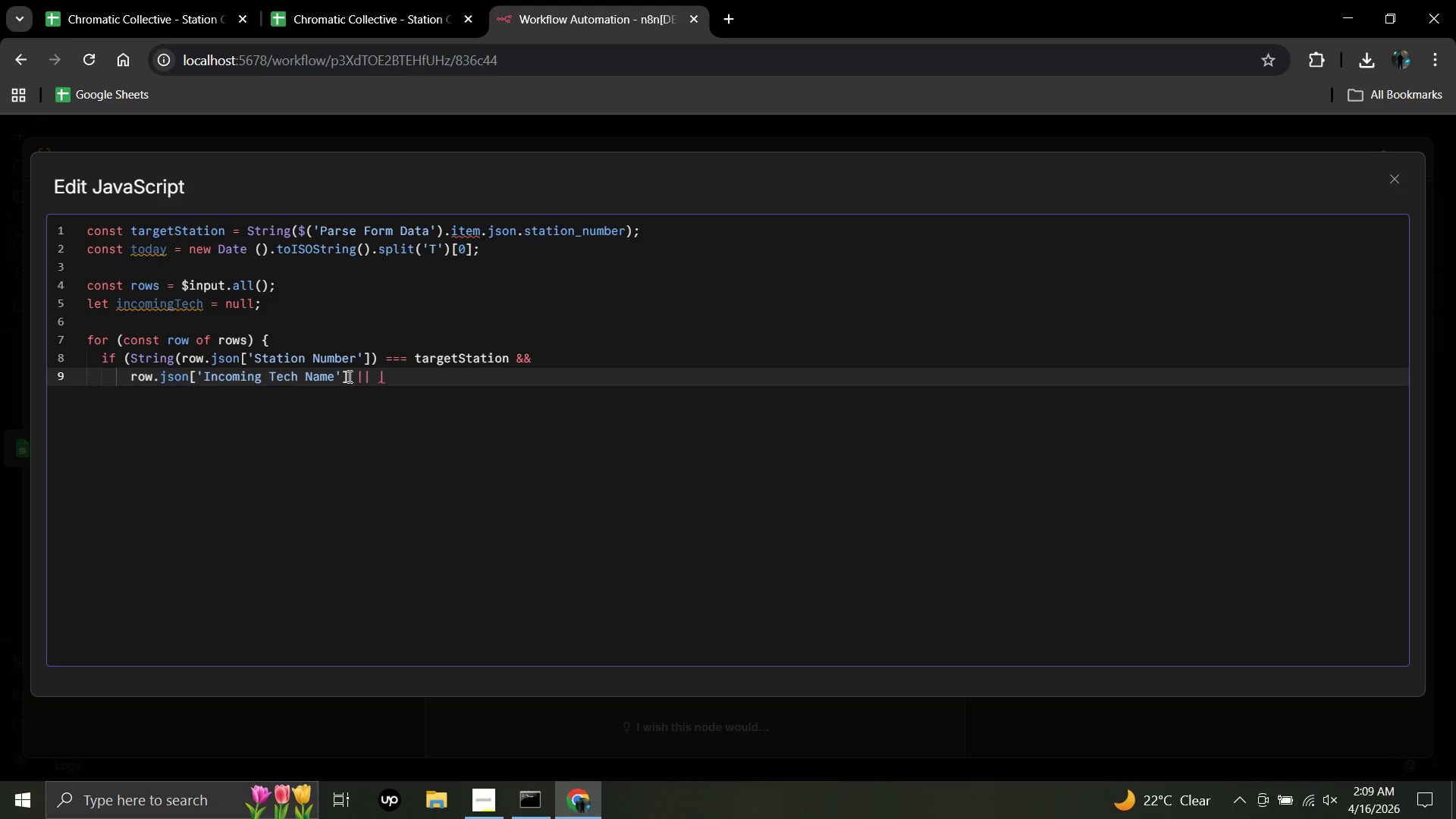 
key(Backspace)
 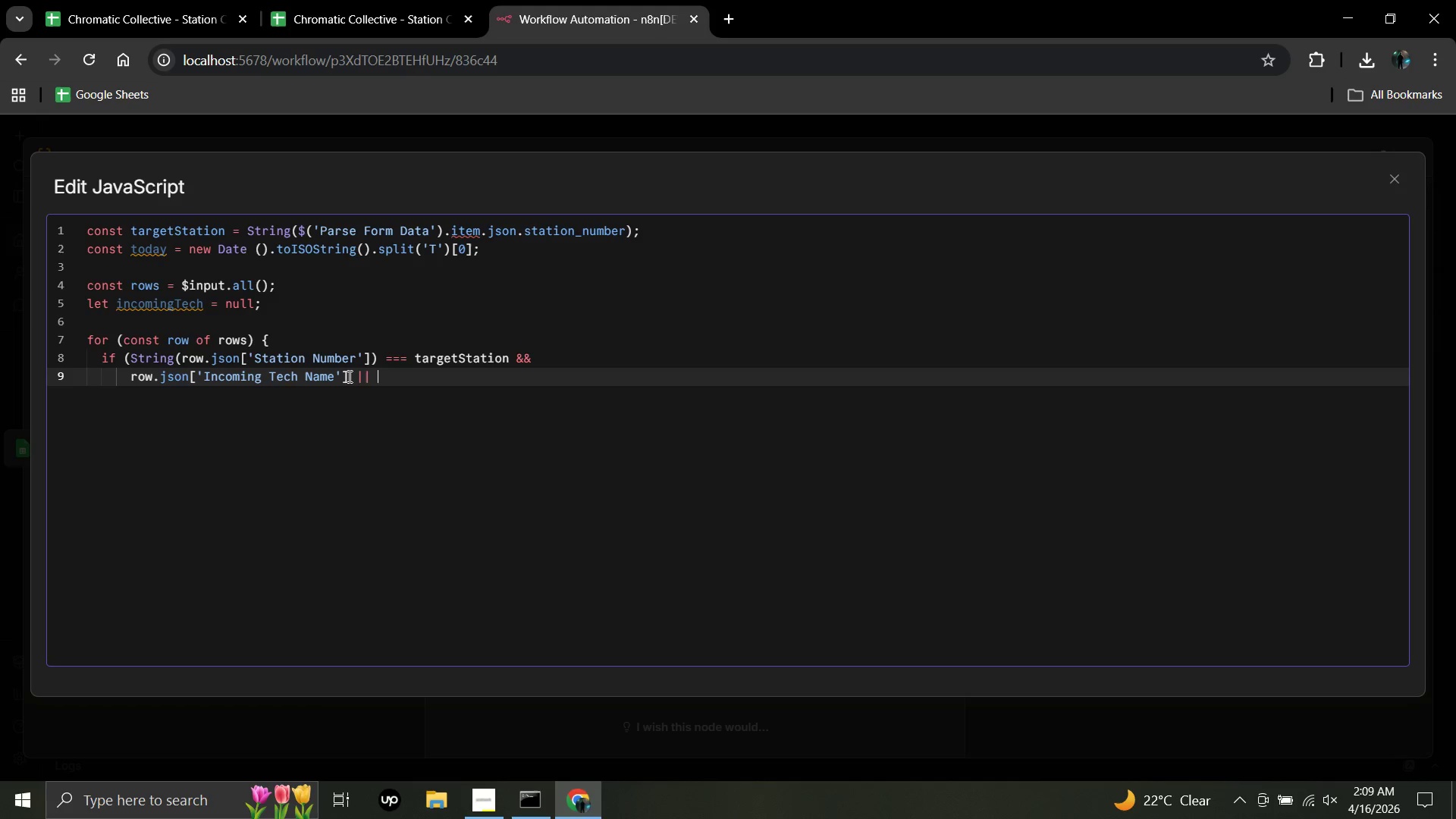 
key(Quote)
 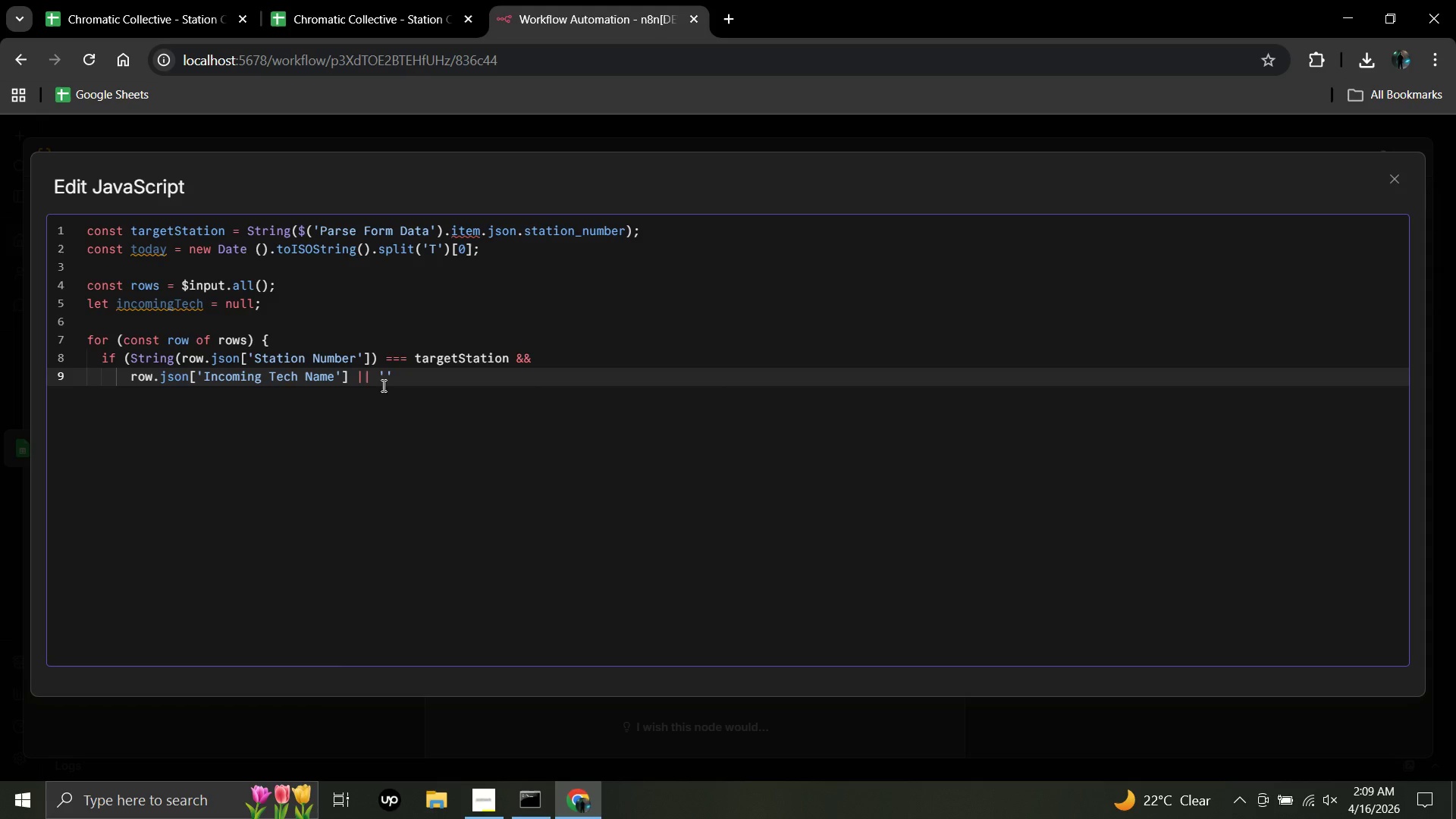 
wait(5.48)
 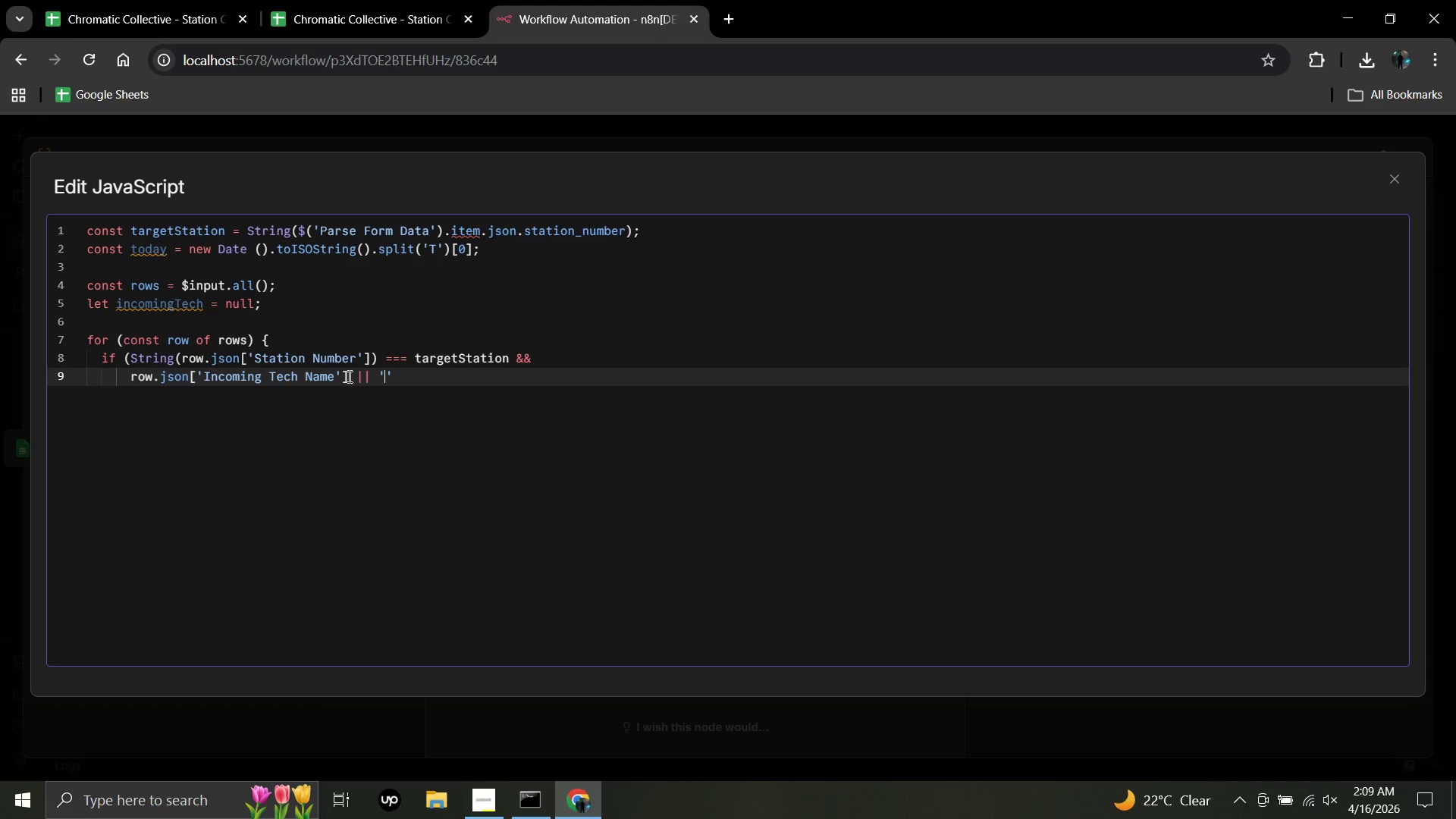 
left_click([393, 373])
 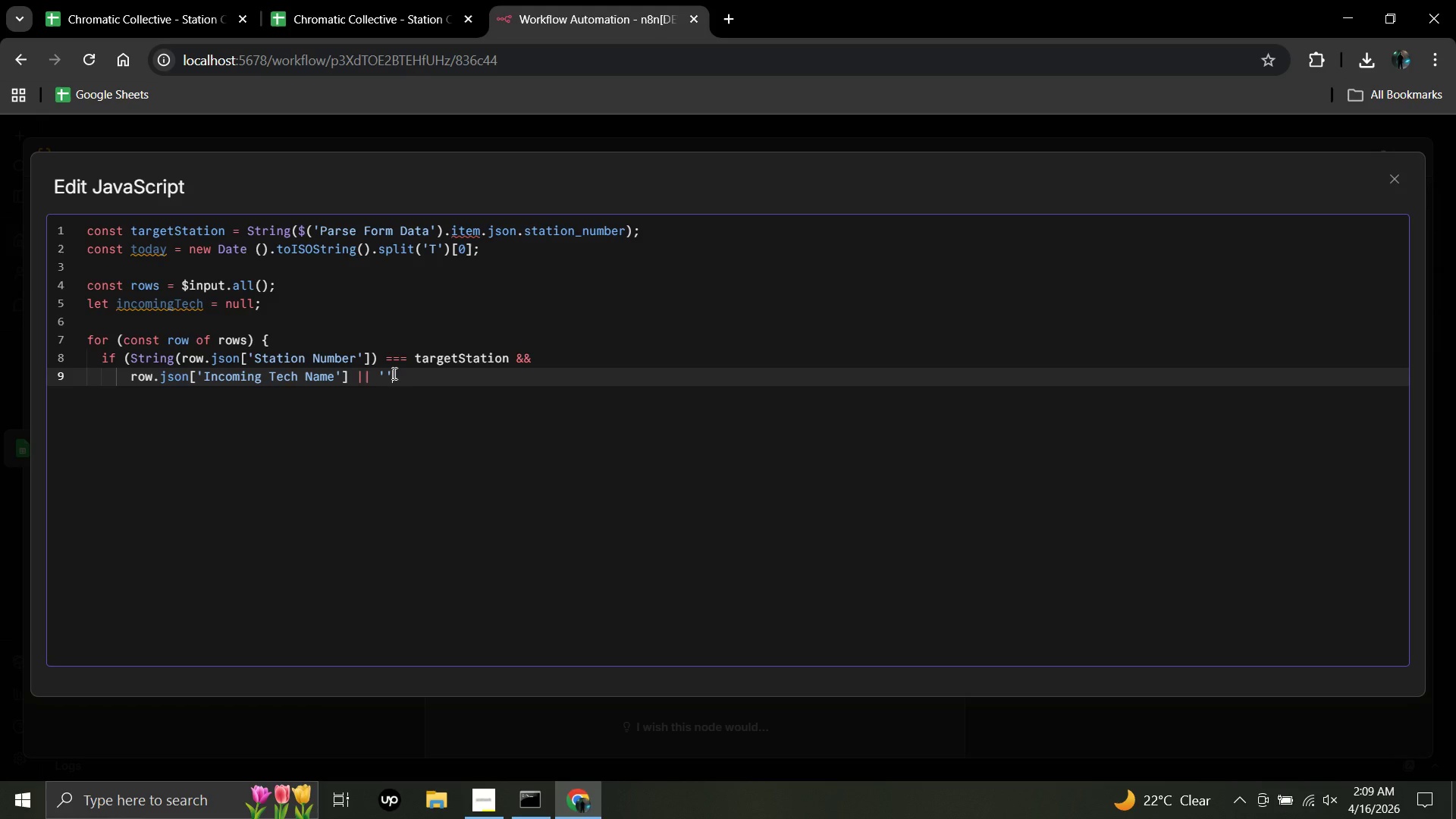 
key(Enter)
 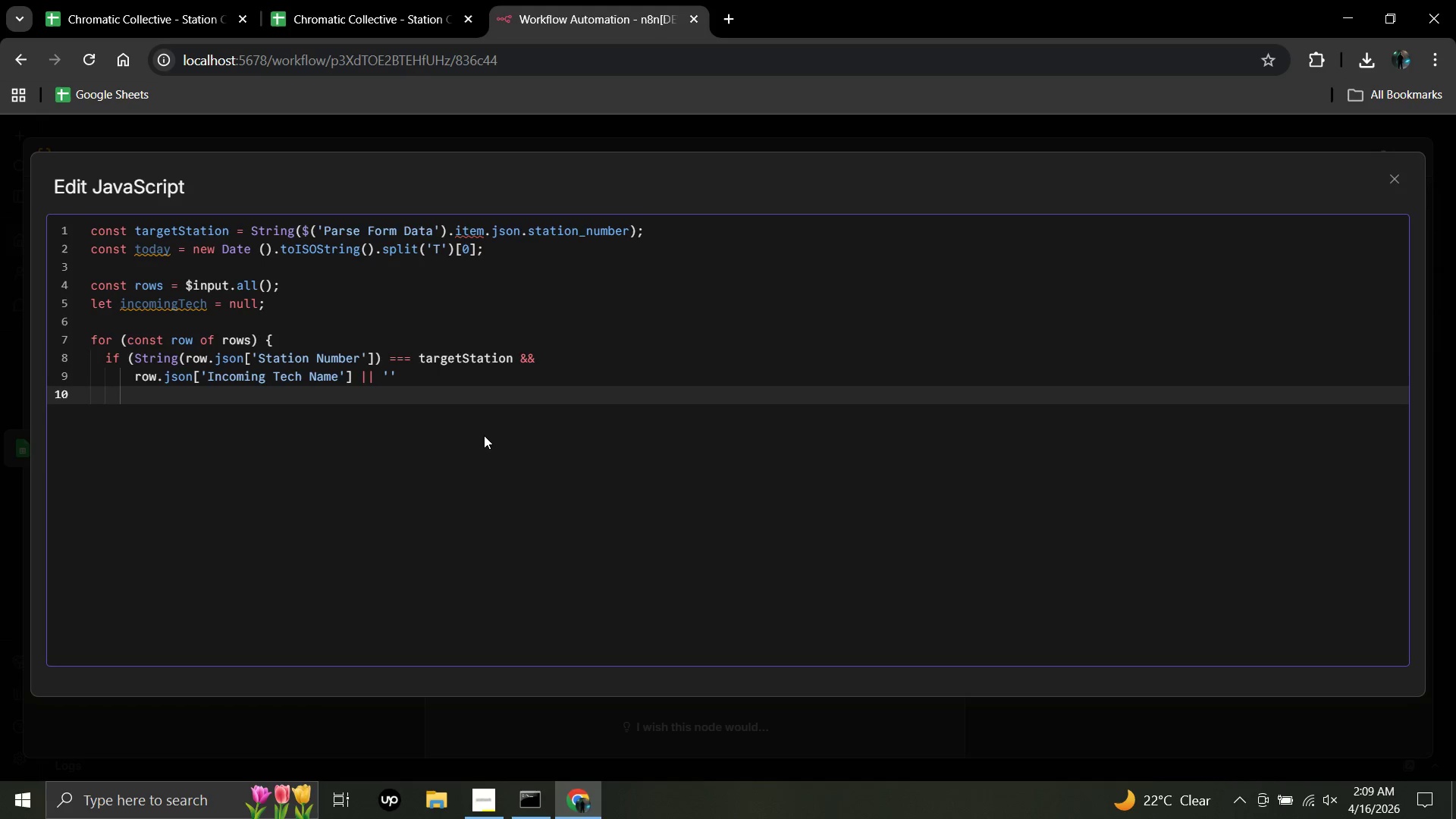 
wait(28.77)
 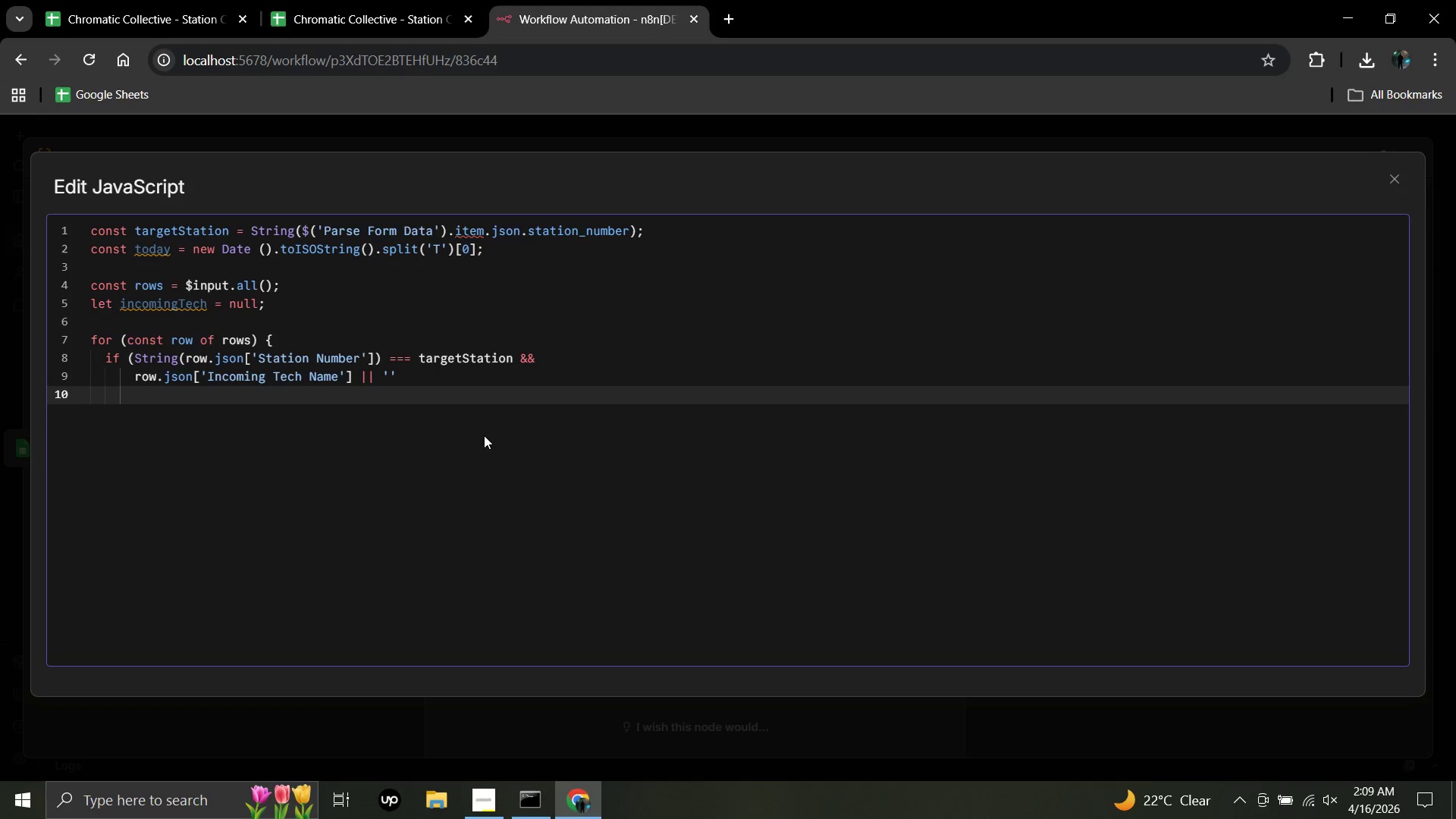 
left_click([338, 375])
 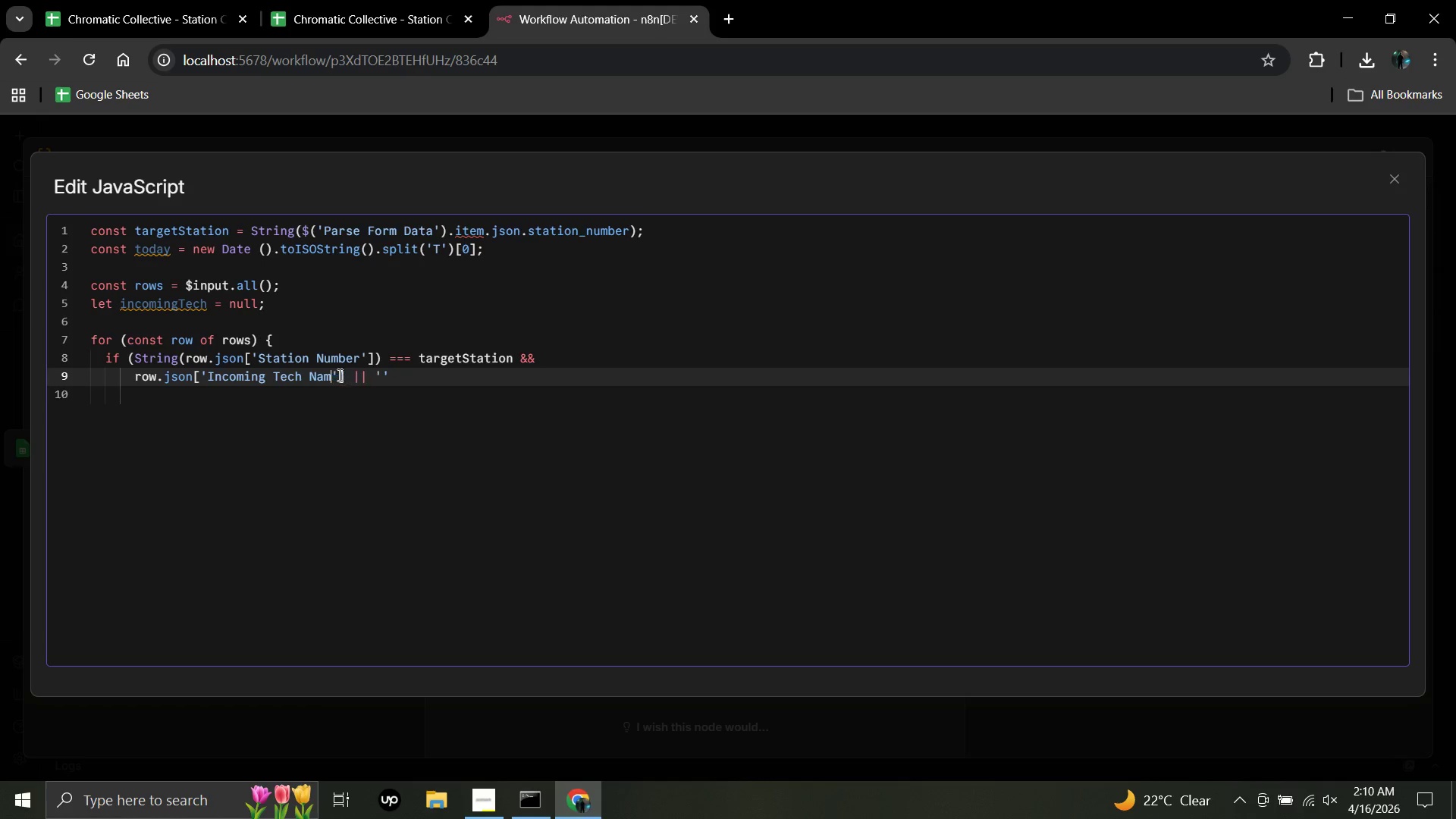 
key(Backspace)
 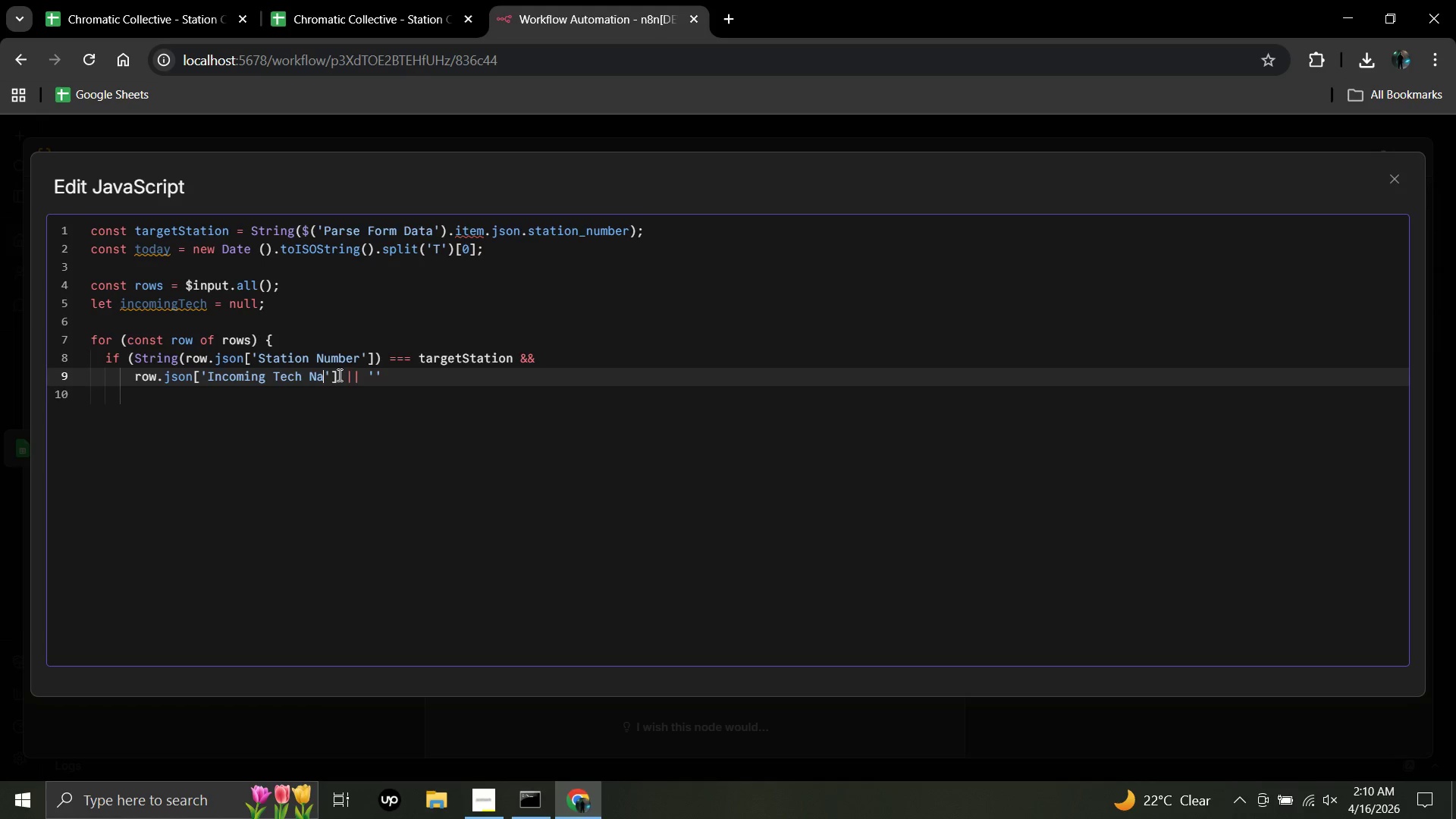 
key(Backspace)
 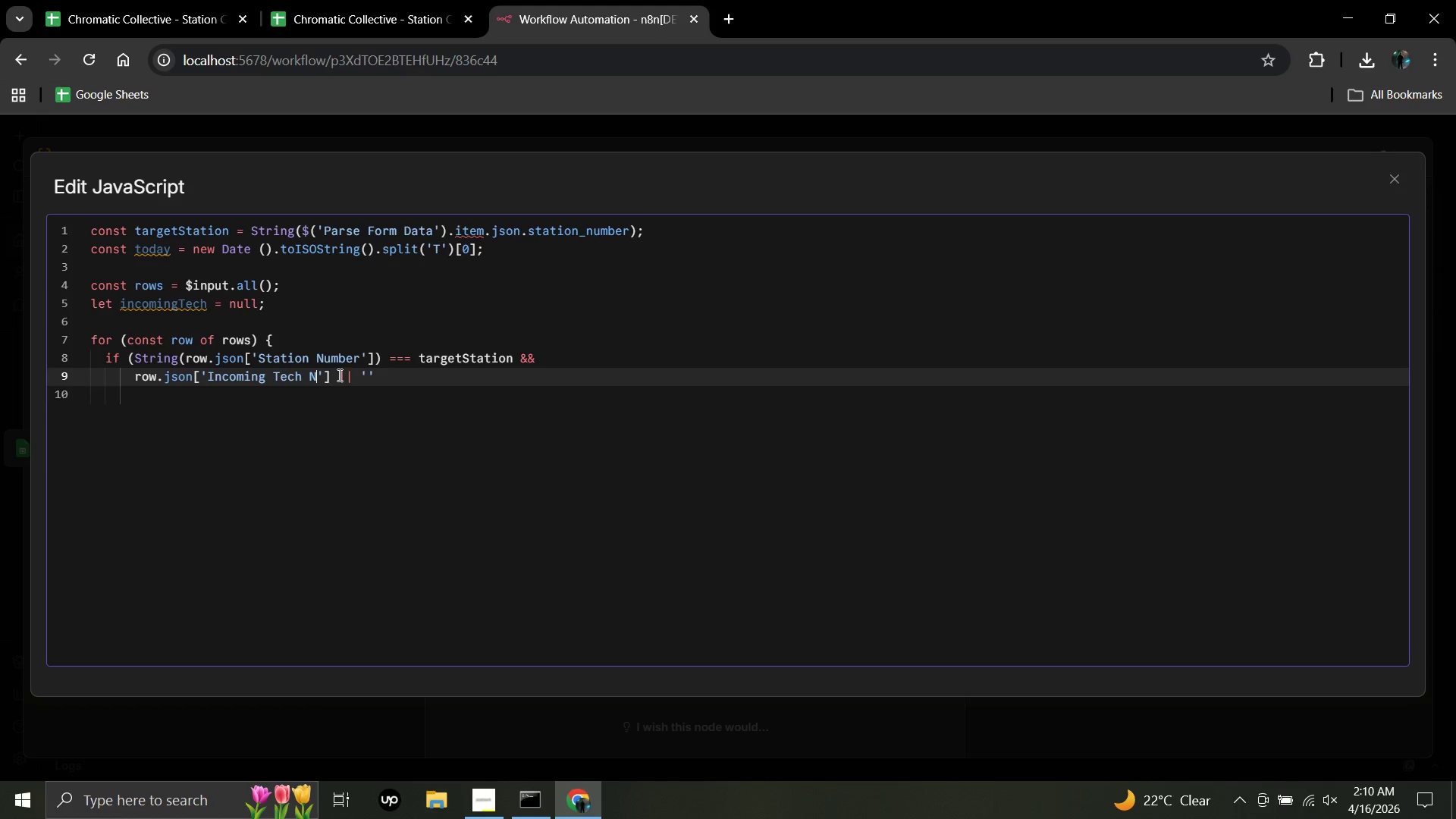 
key(Backspace)
 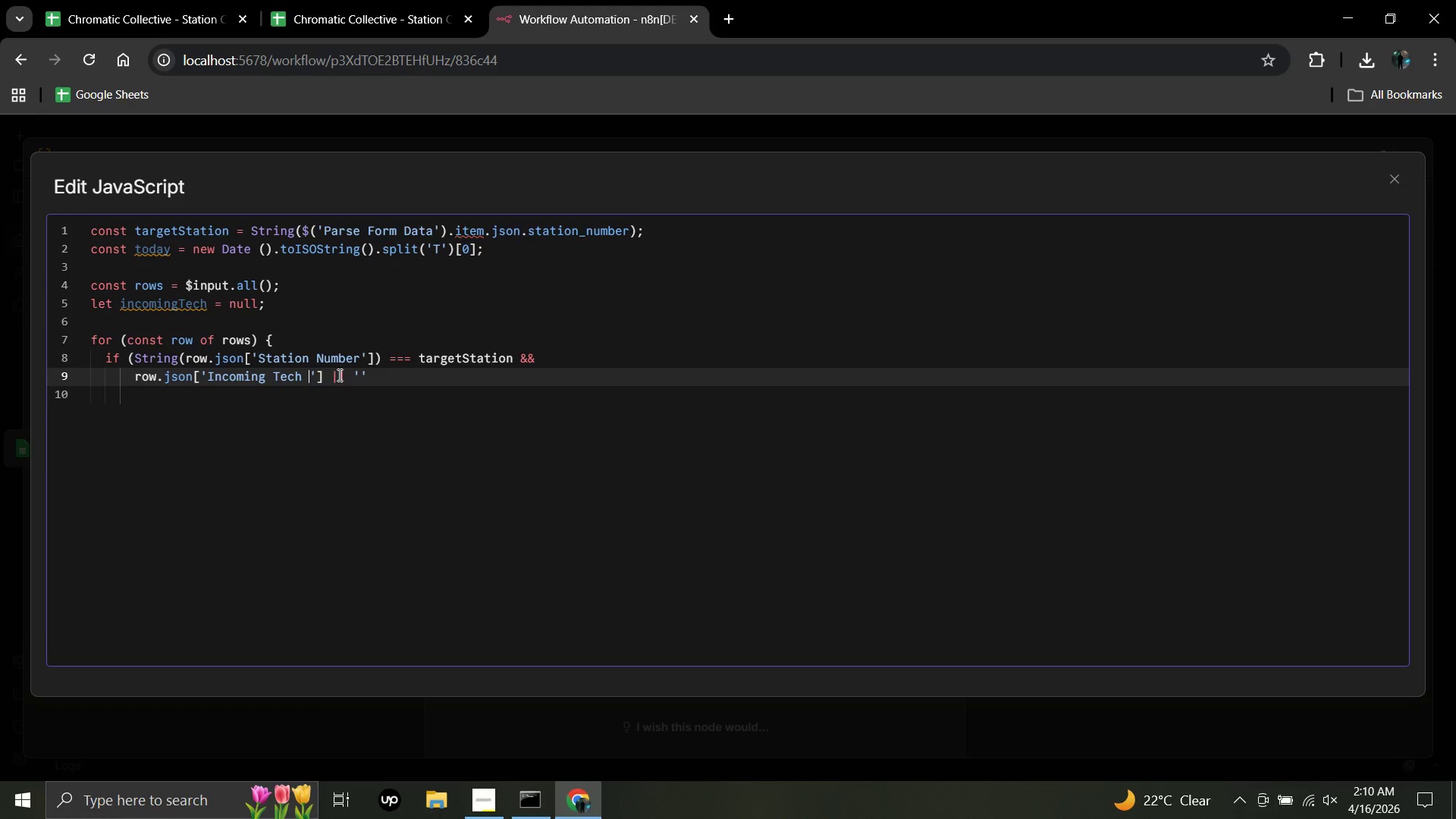 
key(Backspace)
 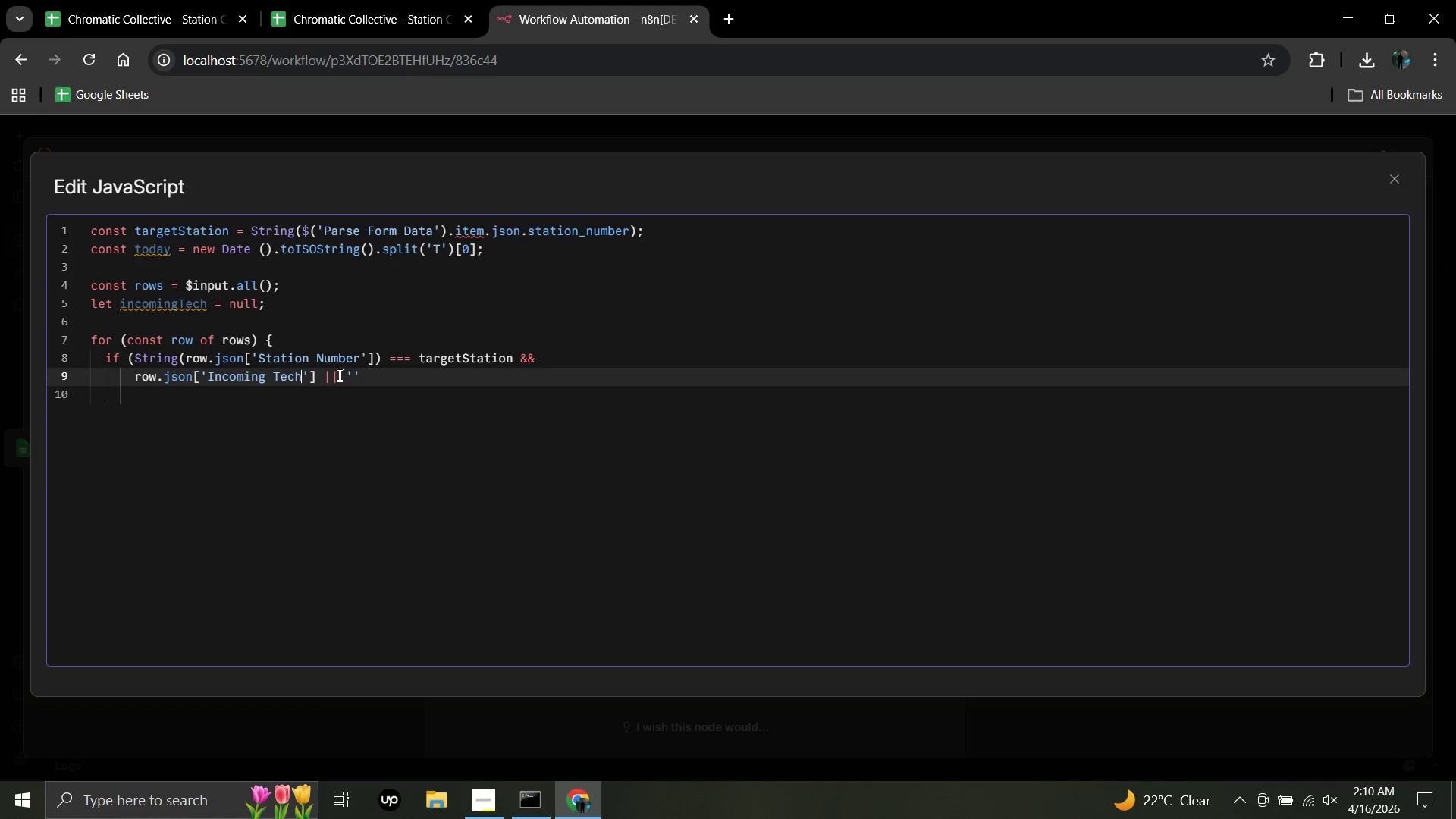 
hold_key(key=Backspace, duration=0.8)
 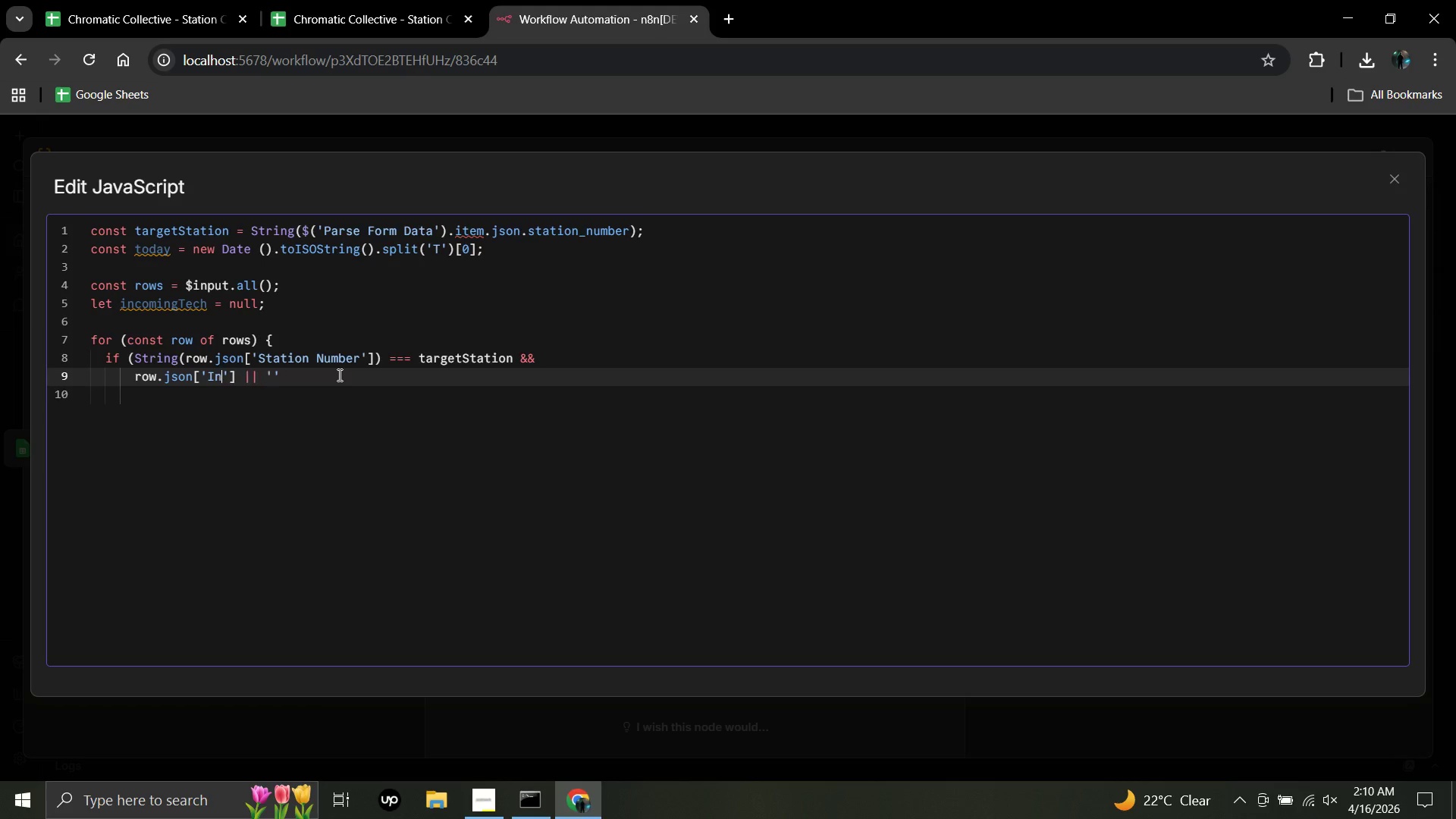 
key(Backspace)
 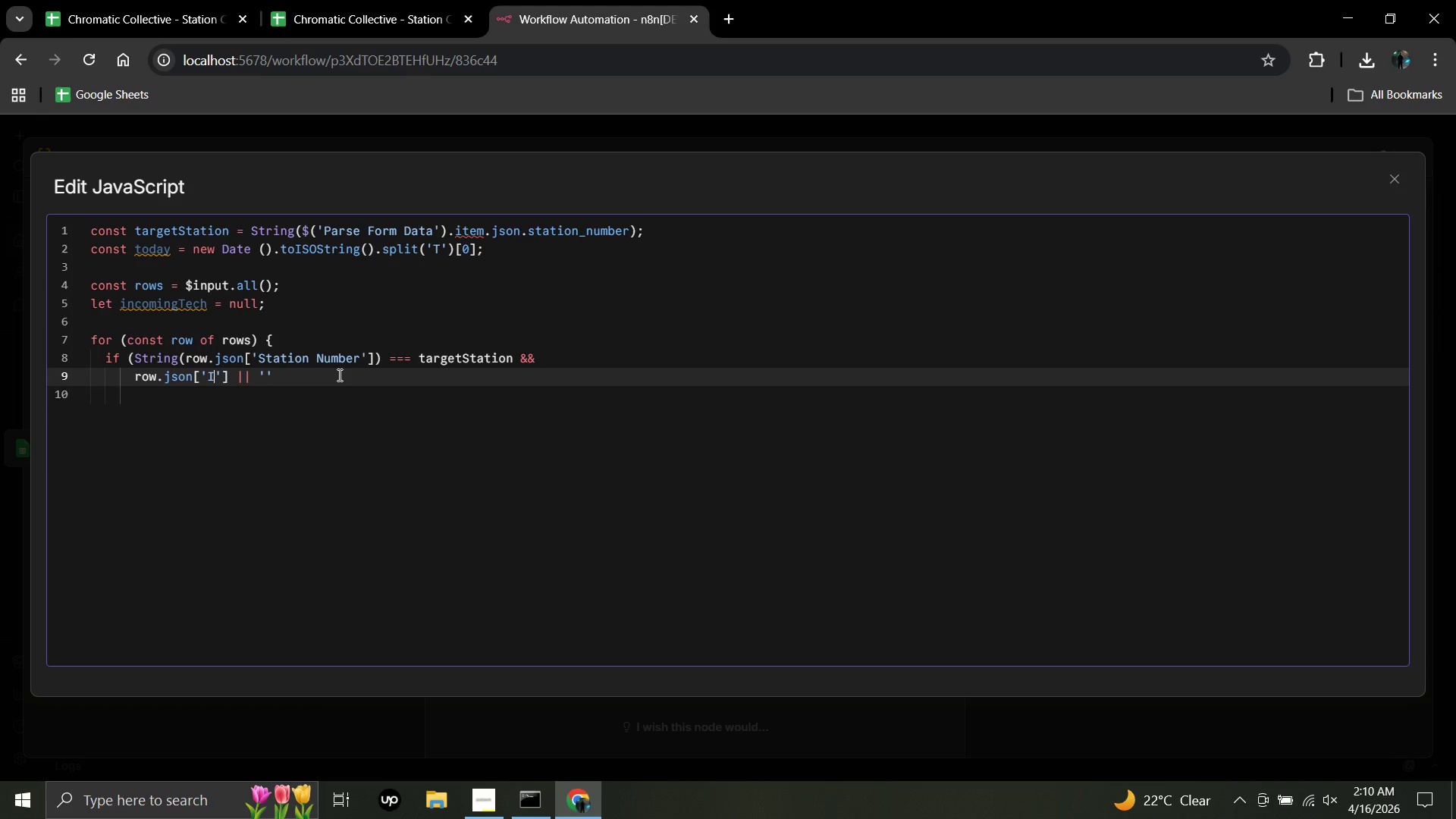 
key(Backspace)
 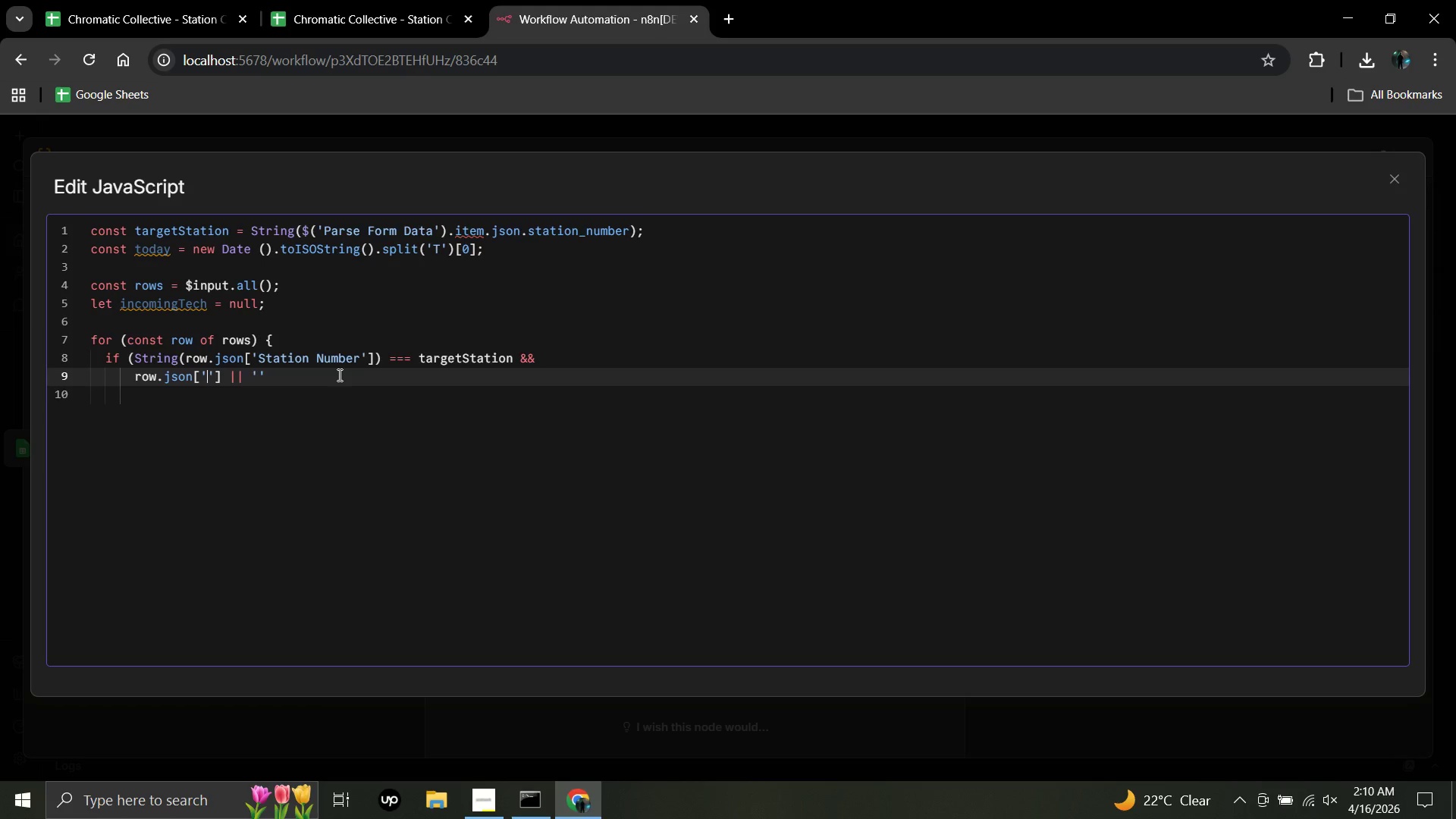 
key(Backspace)
 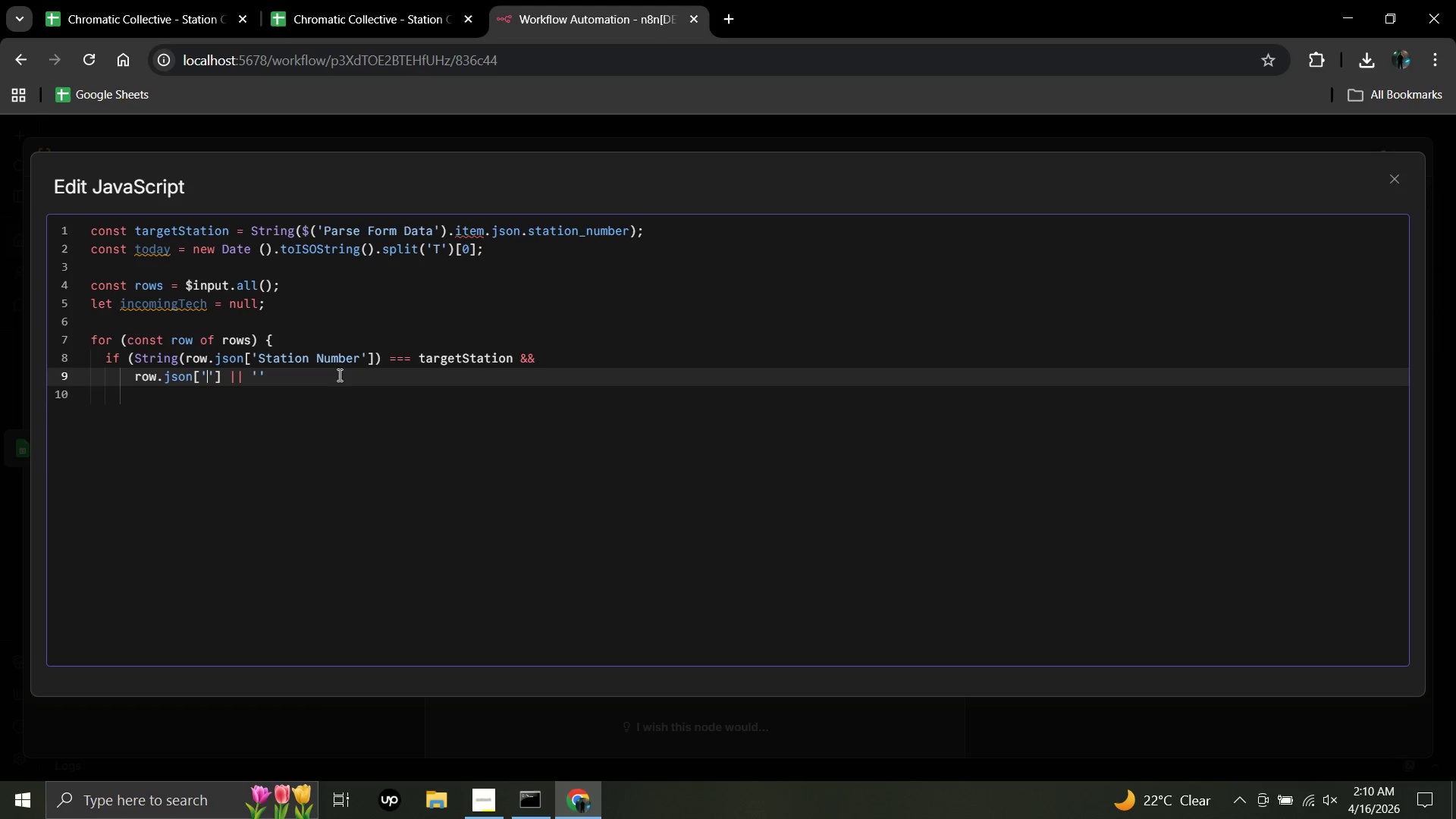 
type(Shift Date)
 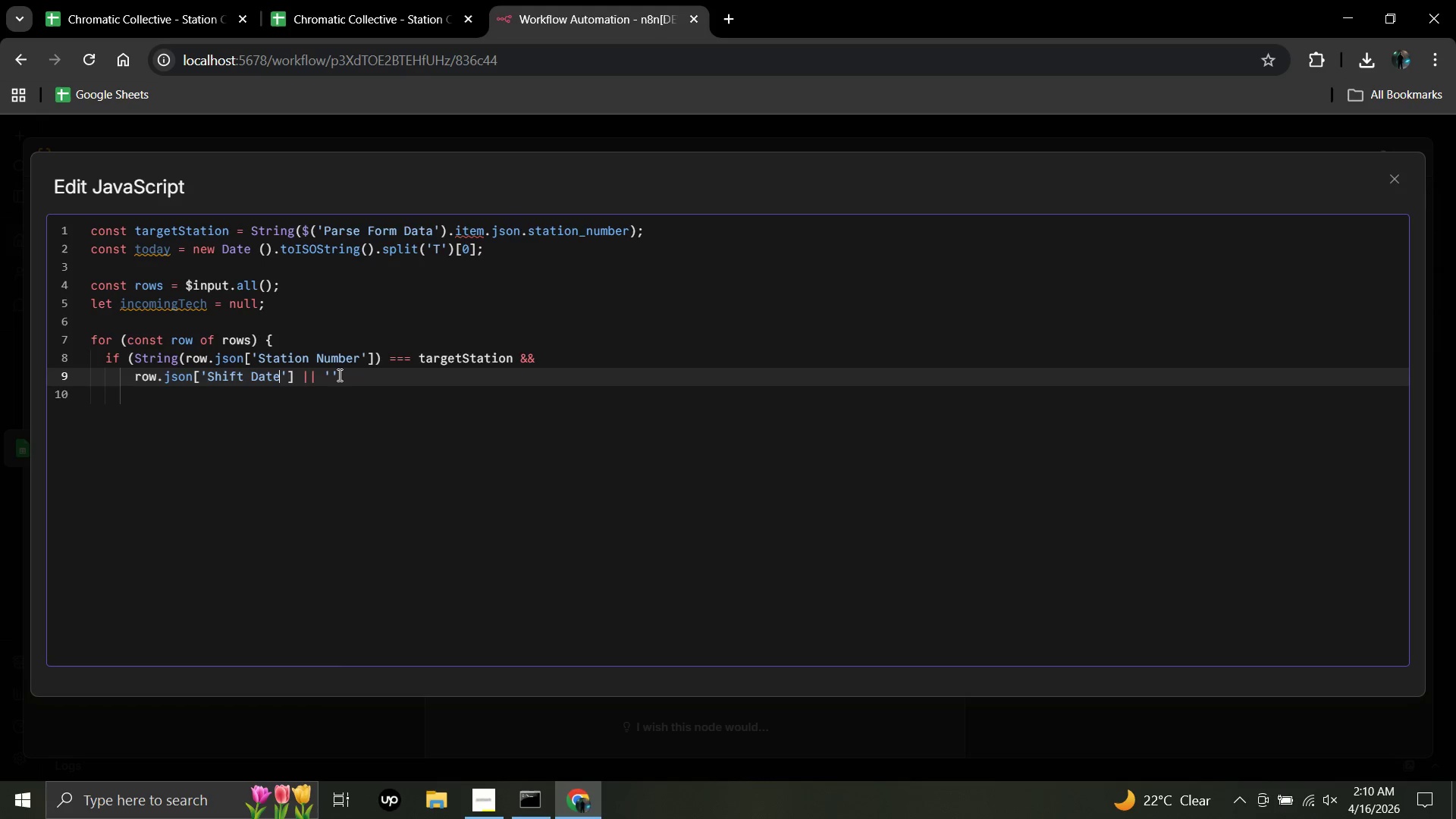 
wait(10.02)
 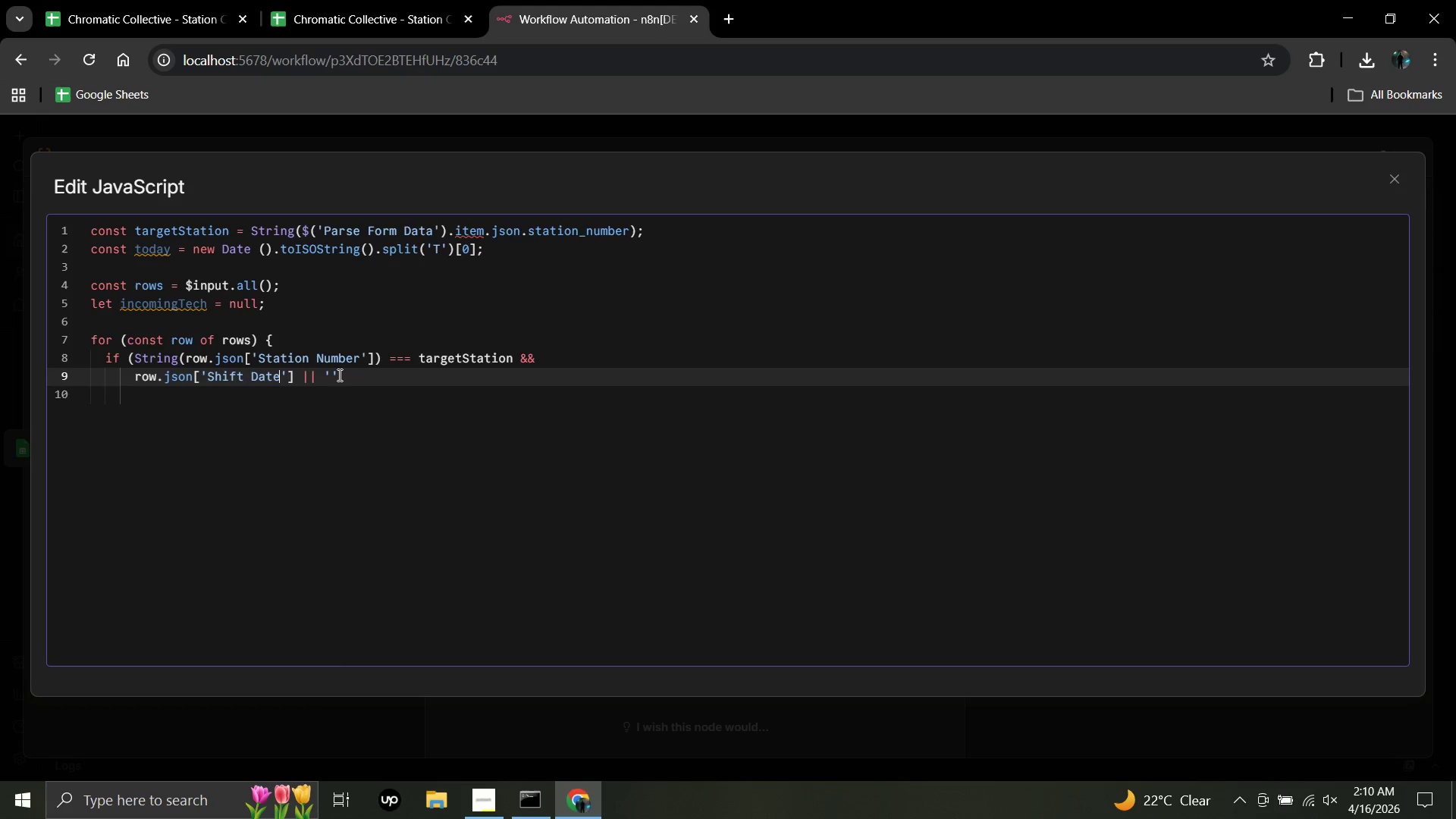 
left_click([337, 376])
 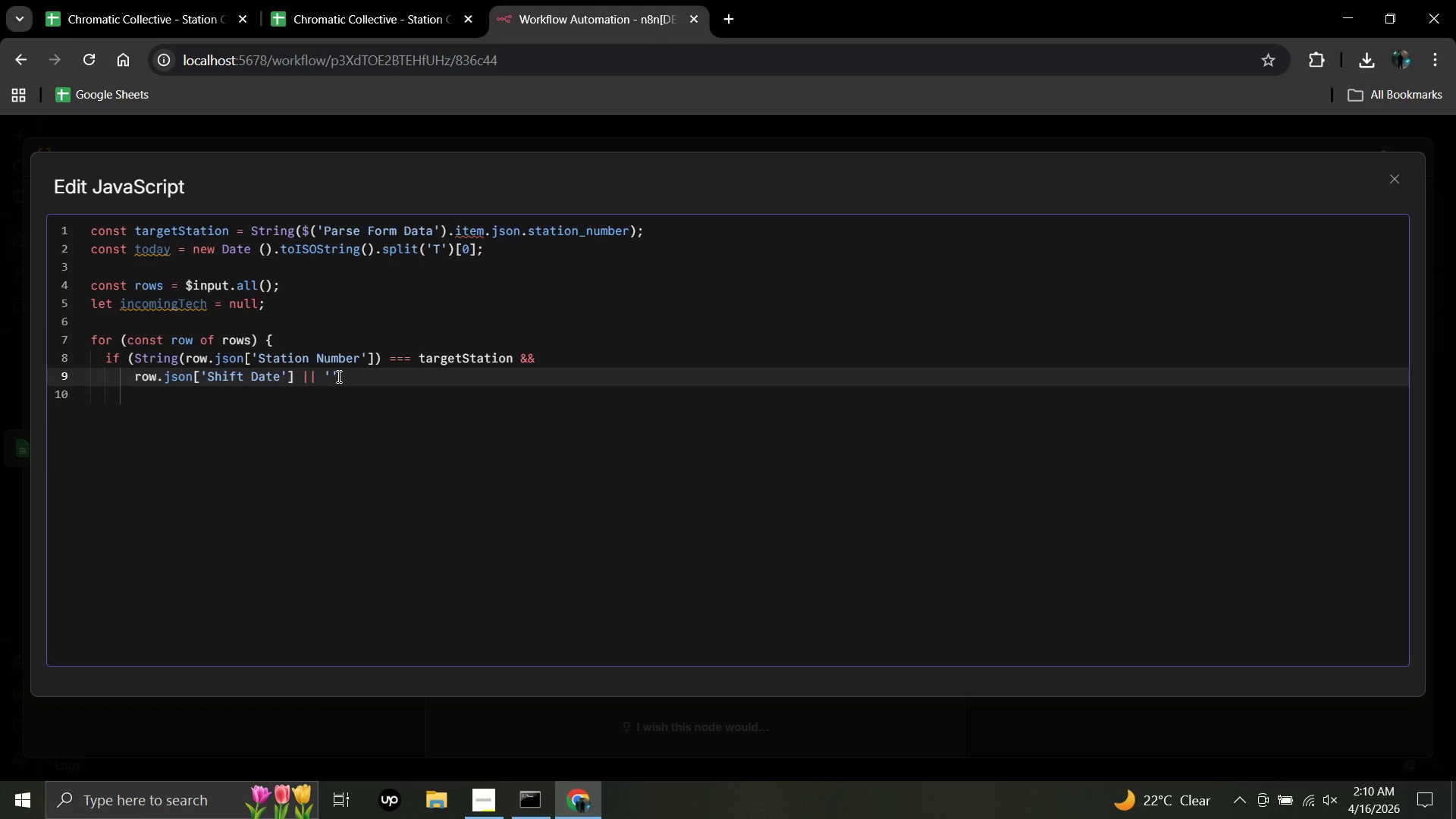 
key(Backspace)
 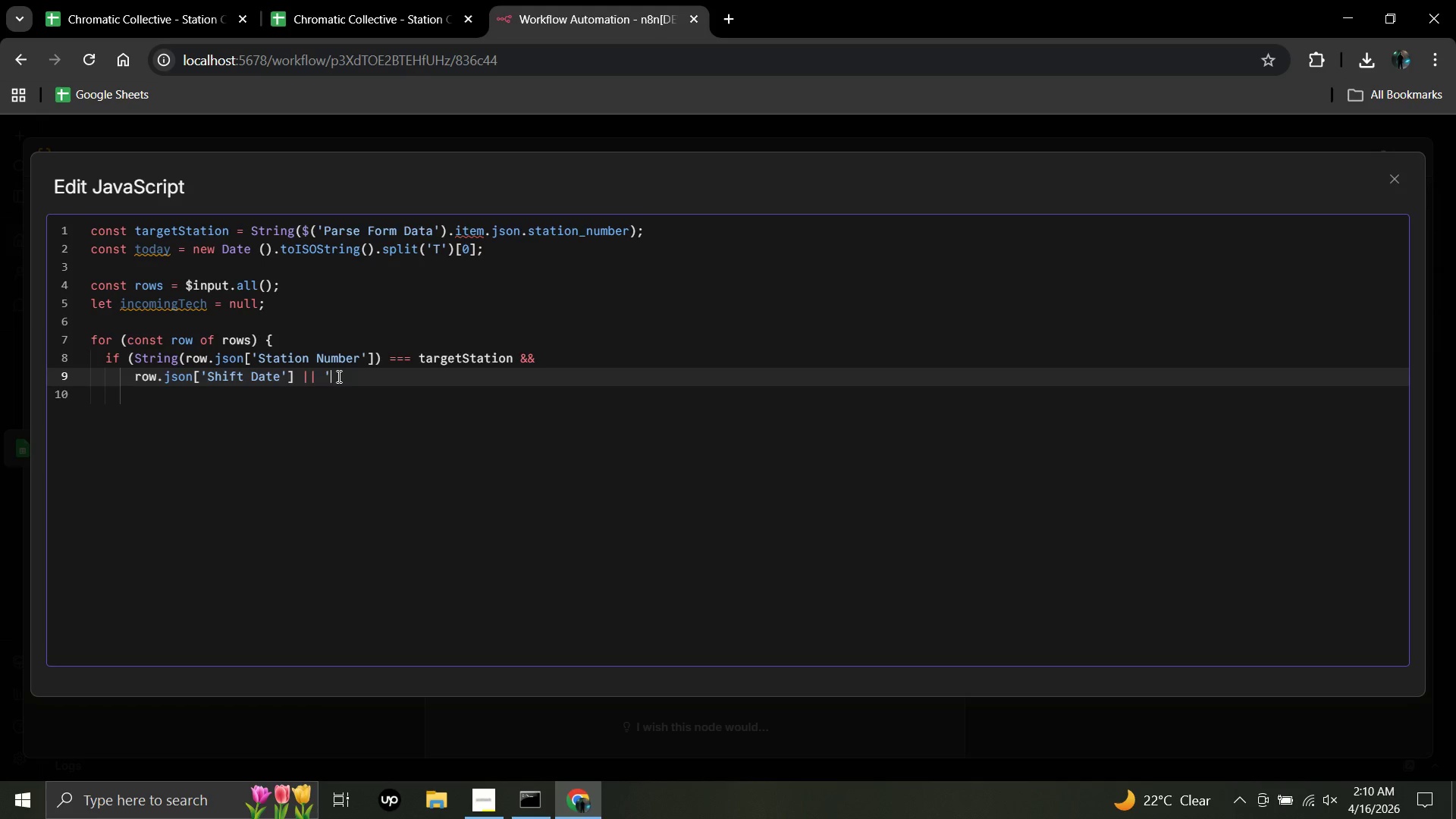 
key(Backspace)
 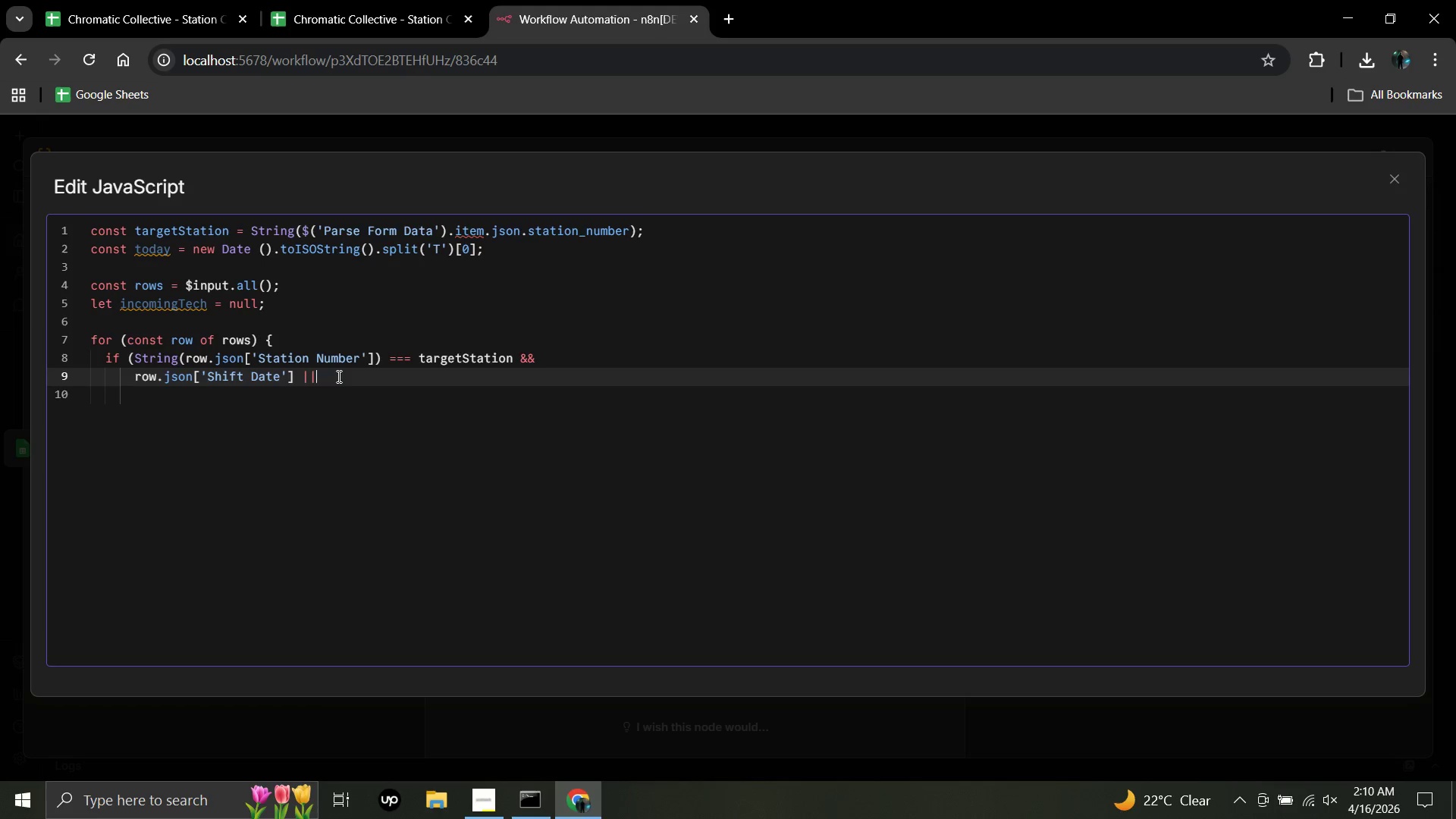 
key(Backspace)
 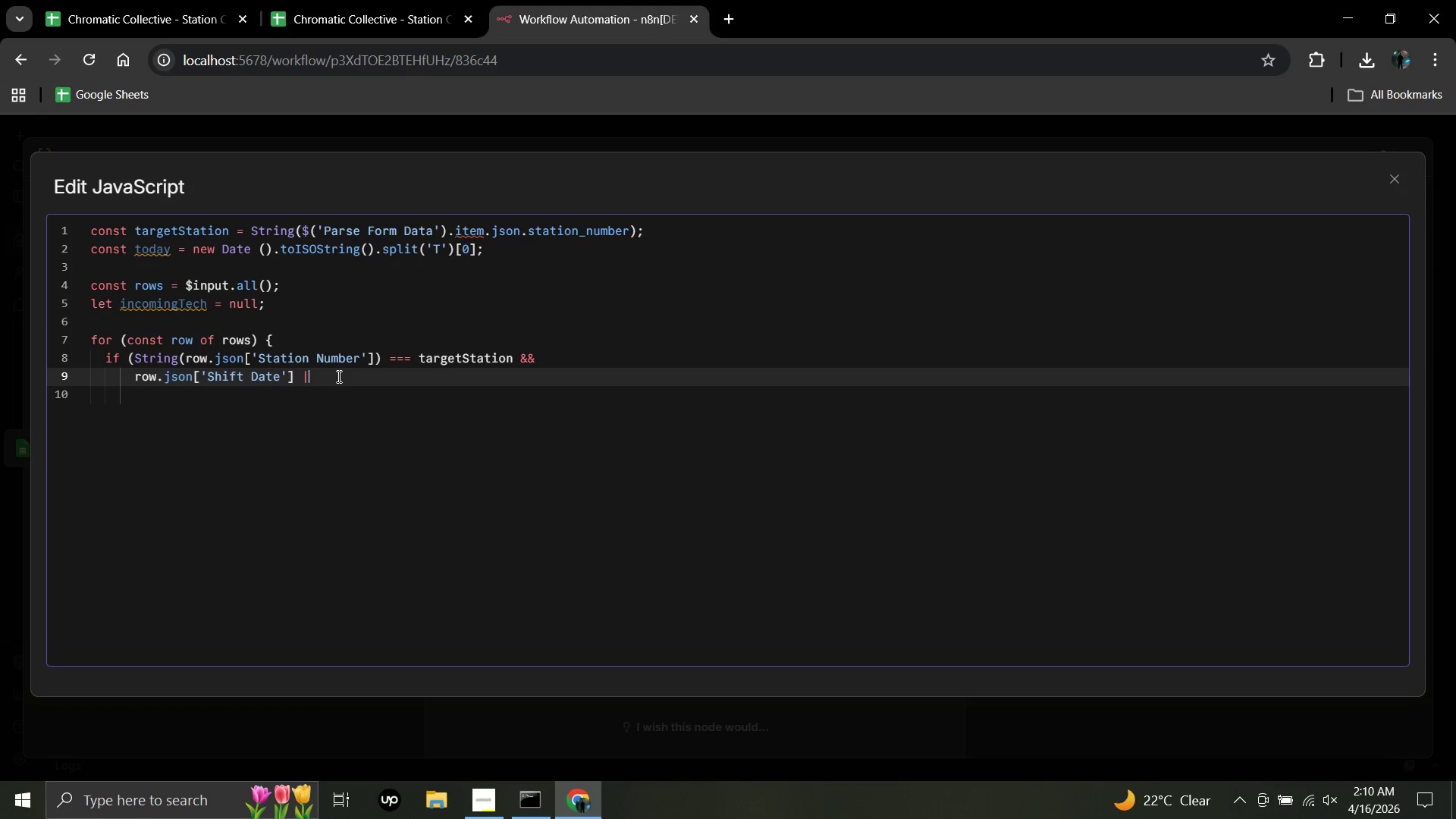 
key(Backspace)
 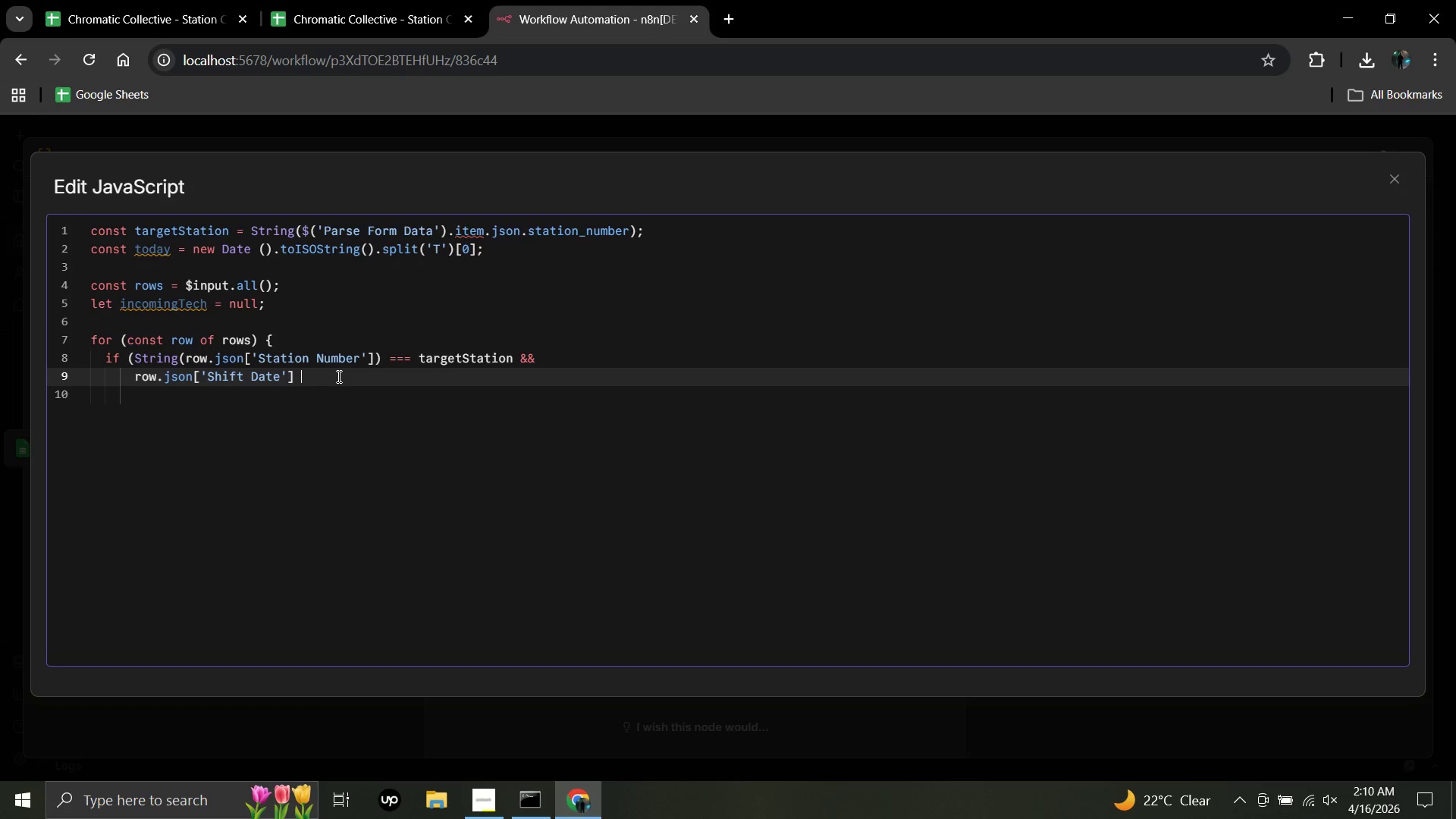 
key(Backspace)
 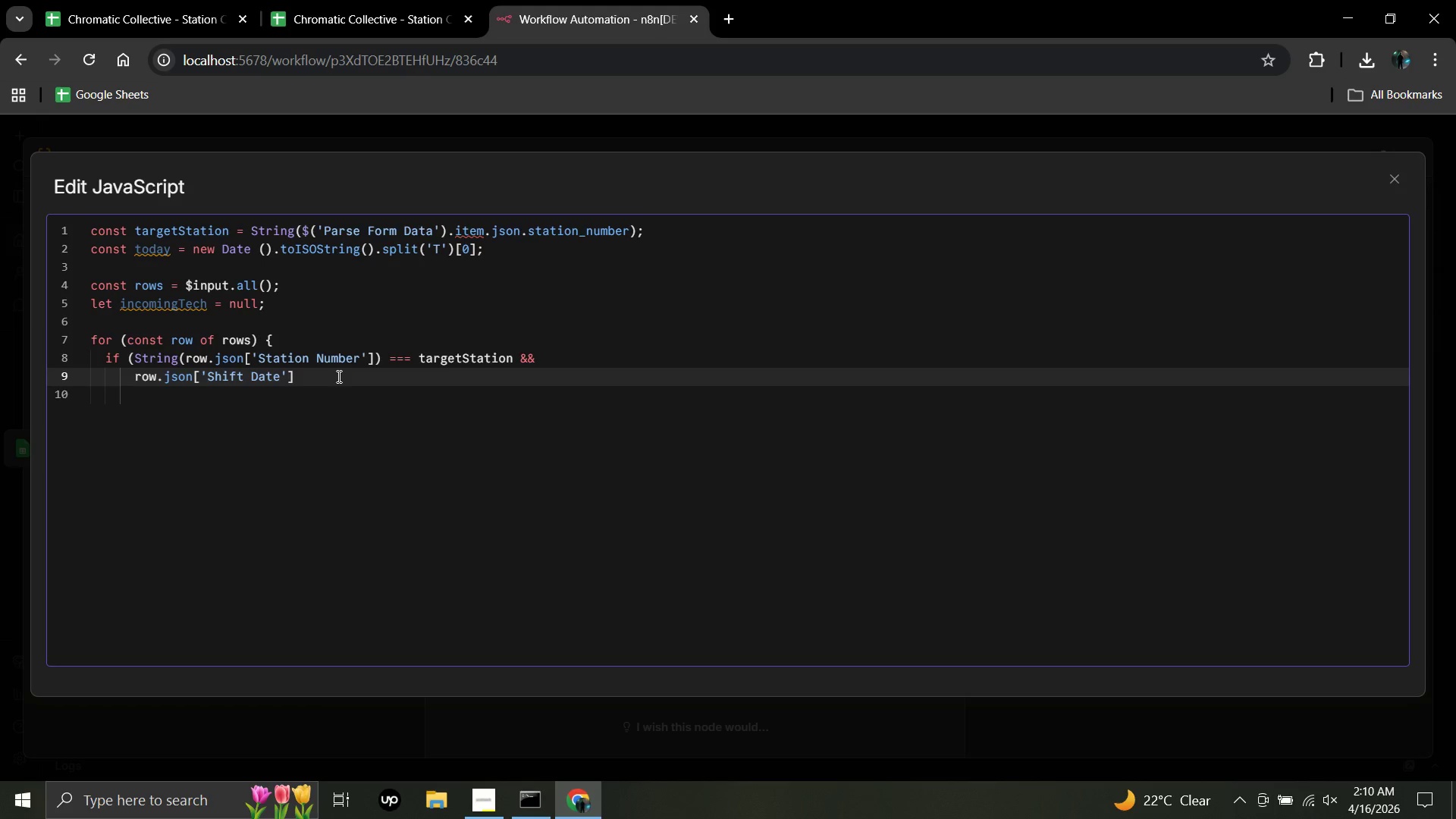 
type(=== today )
 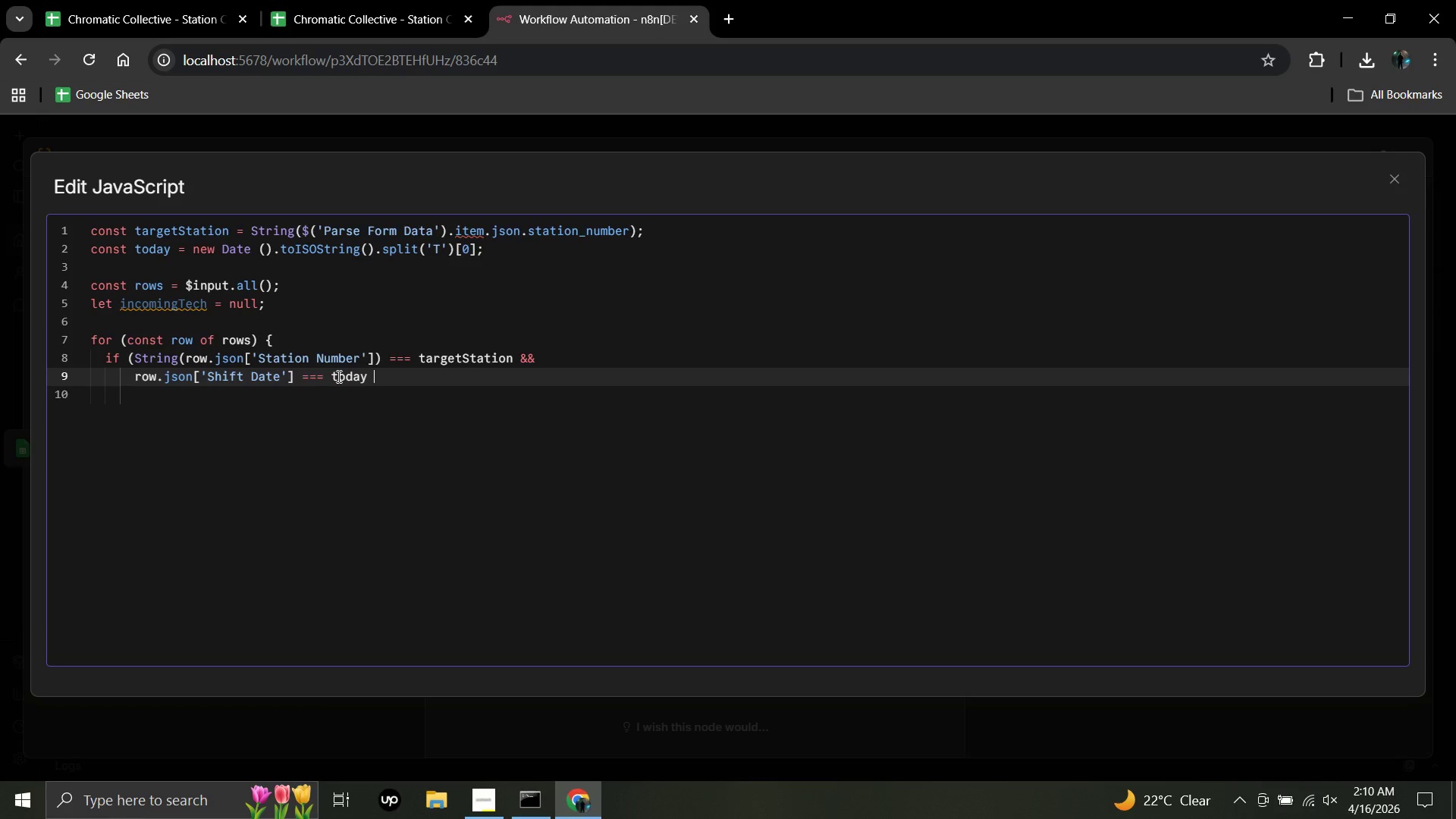 
key(BracketLeft)
 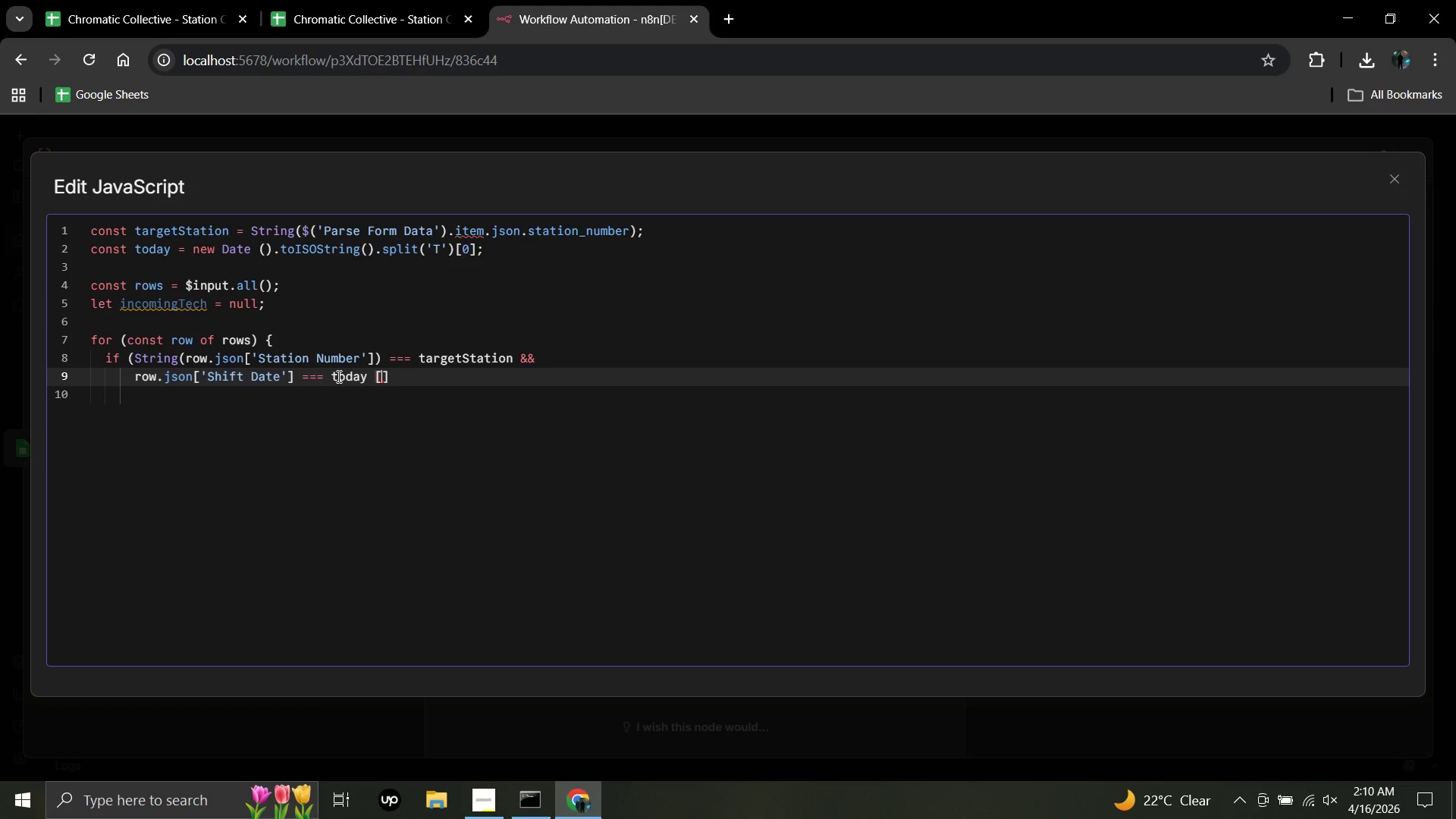 
key(Backspace)
 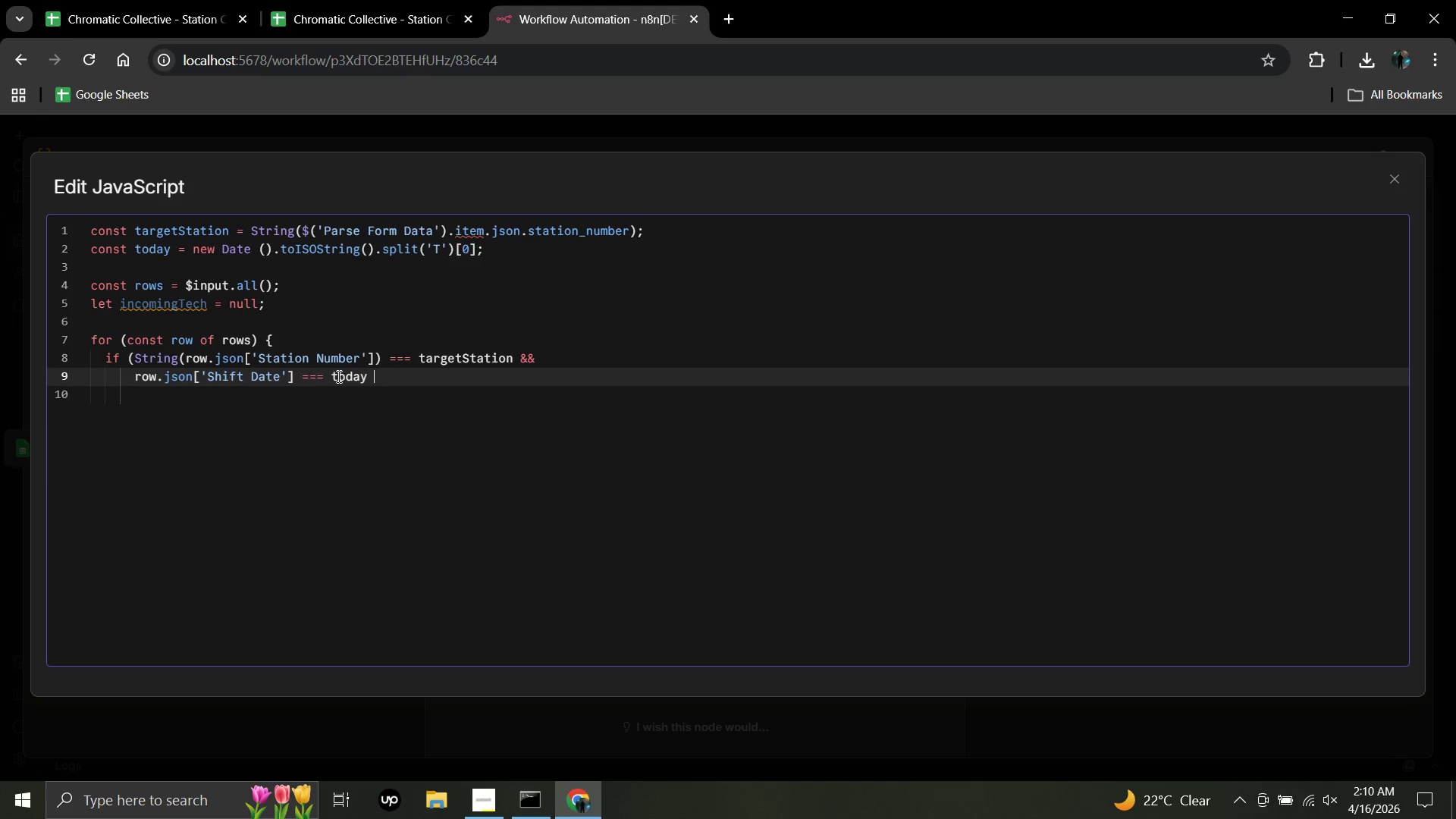 
key(Shift+BracketLeft)
 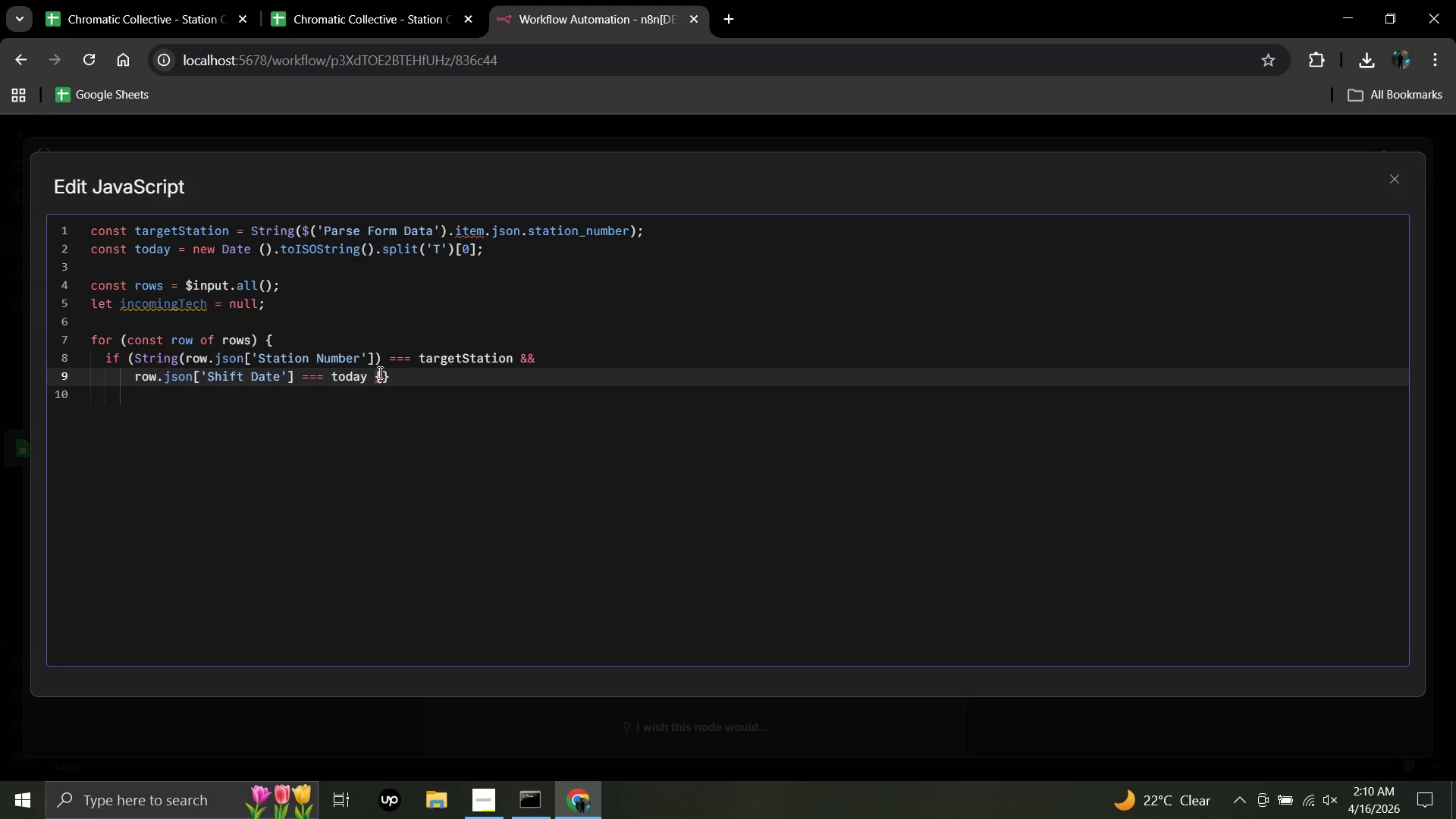 
left_click([390, 376])
 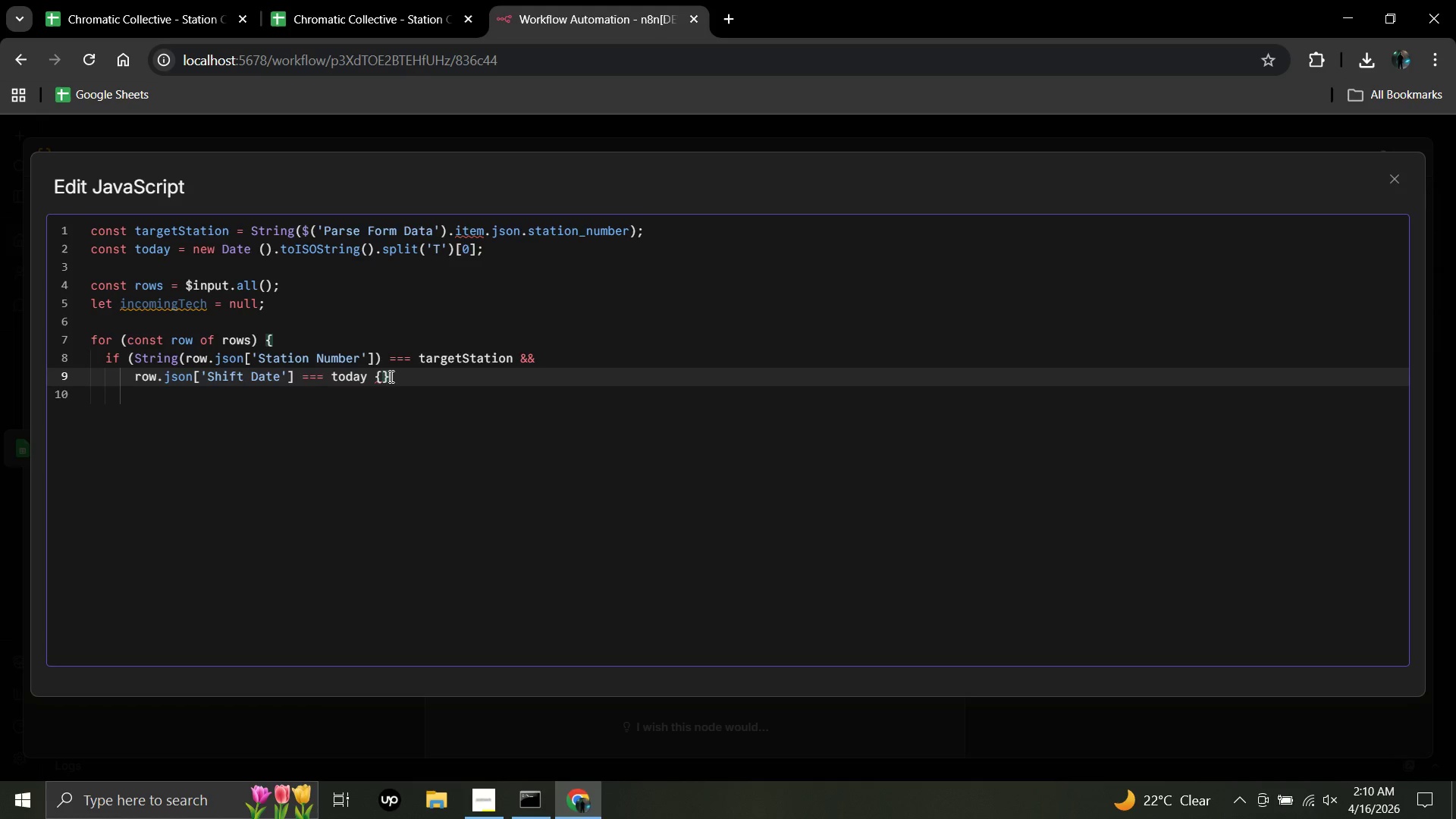 
key(Backspace)
 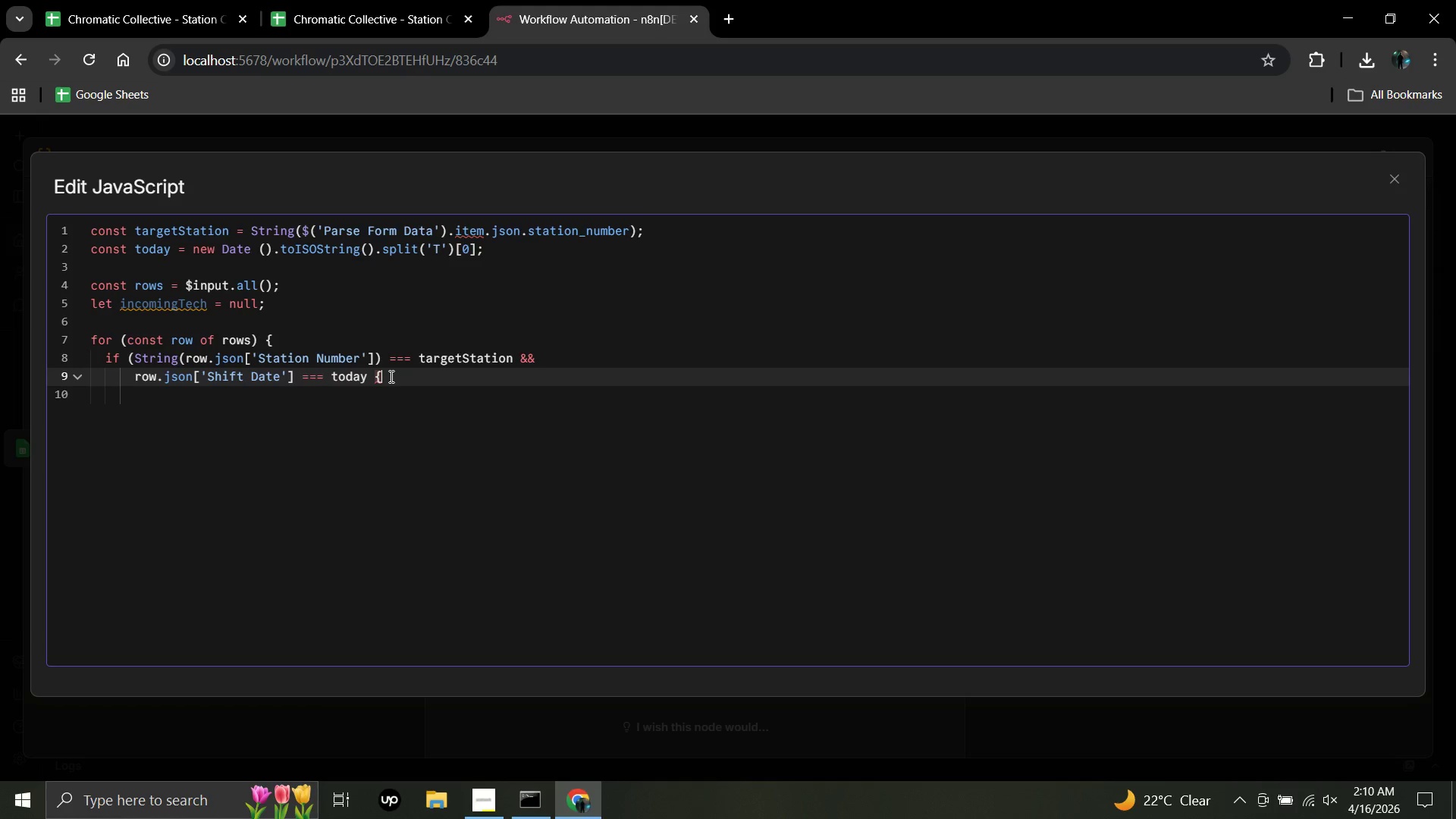 
wait(5.02)
 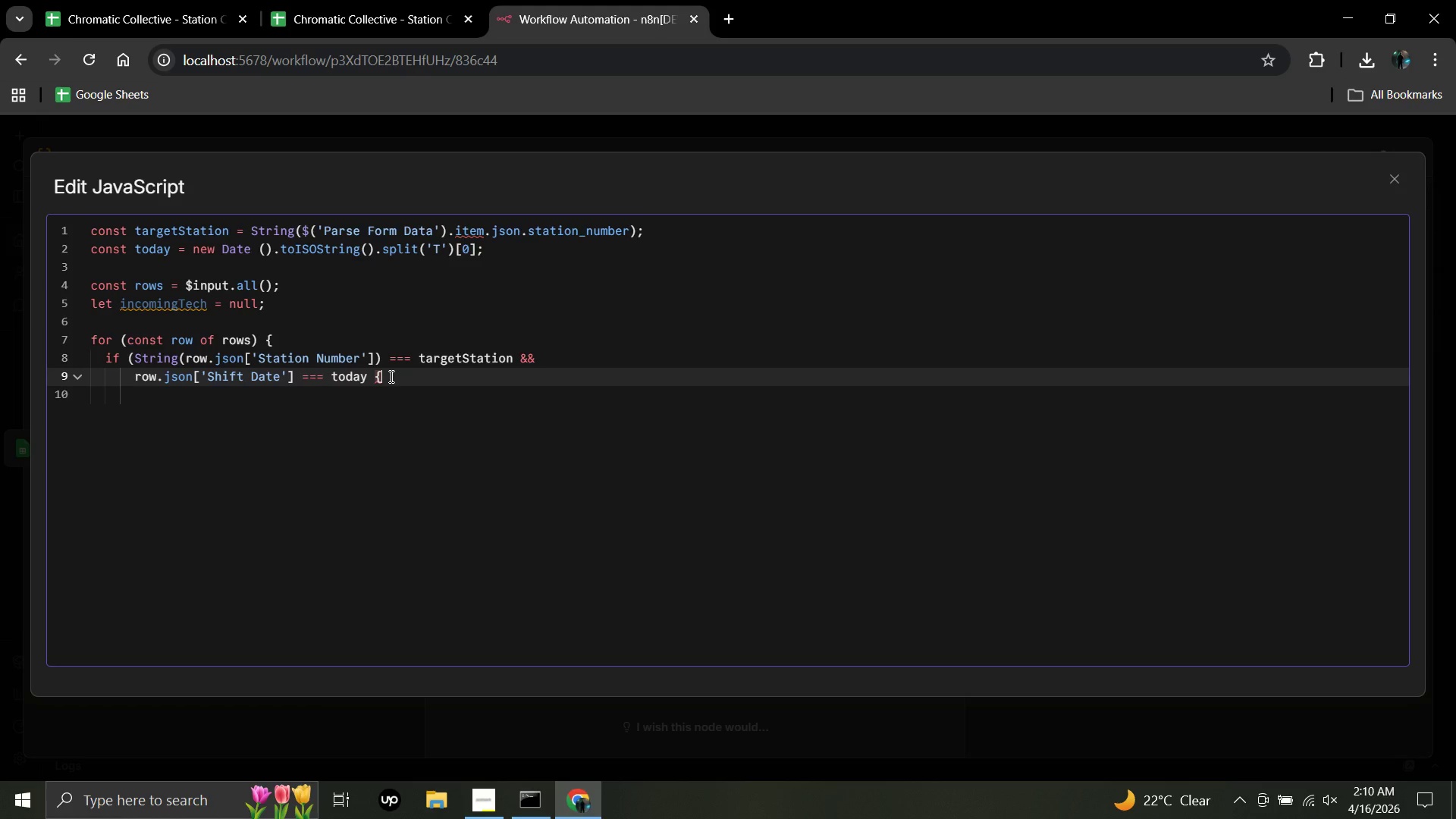 
key(Enter)
 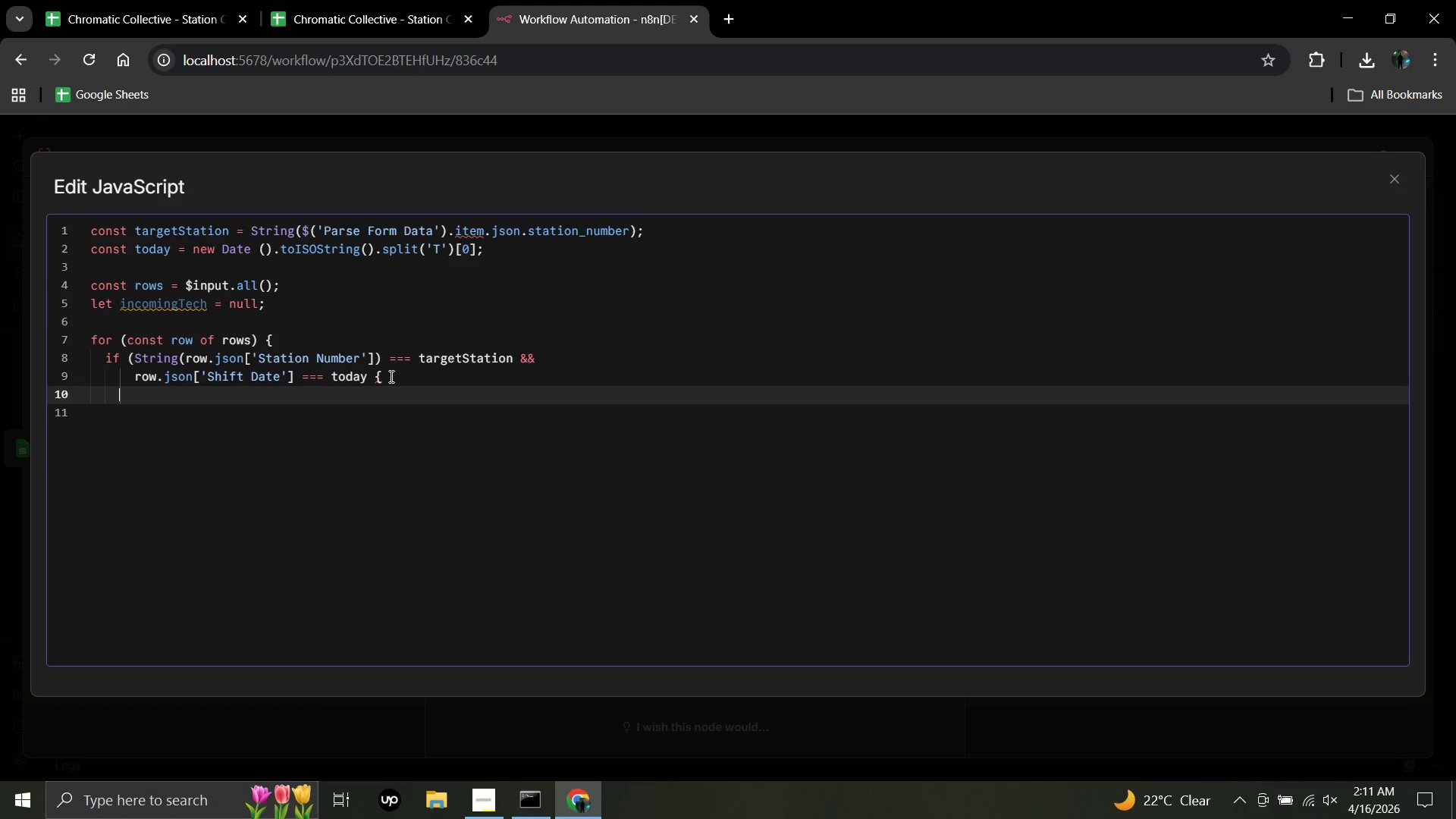 
type(incoming)
 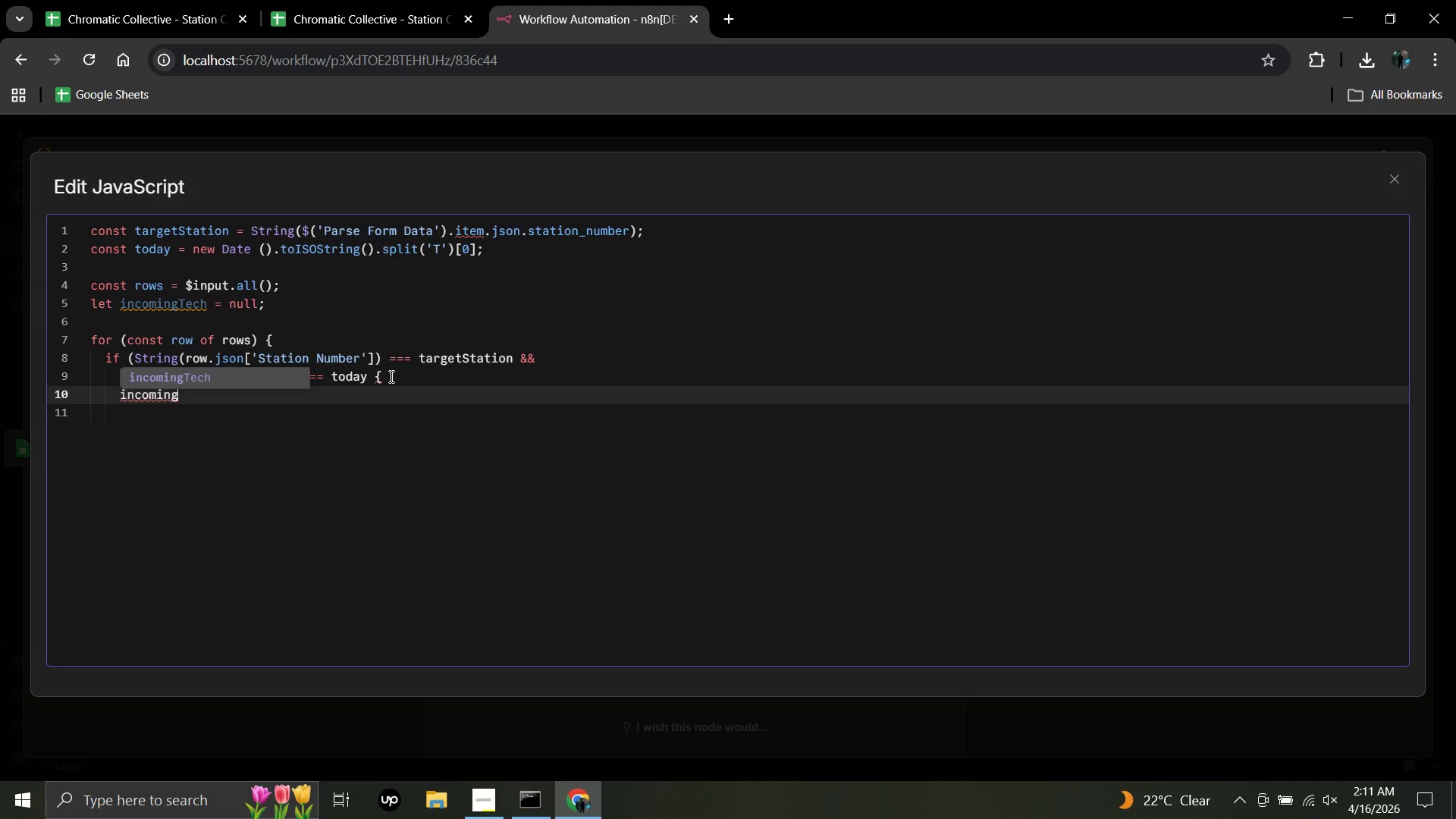 
type(Tech = {)
 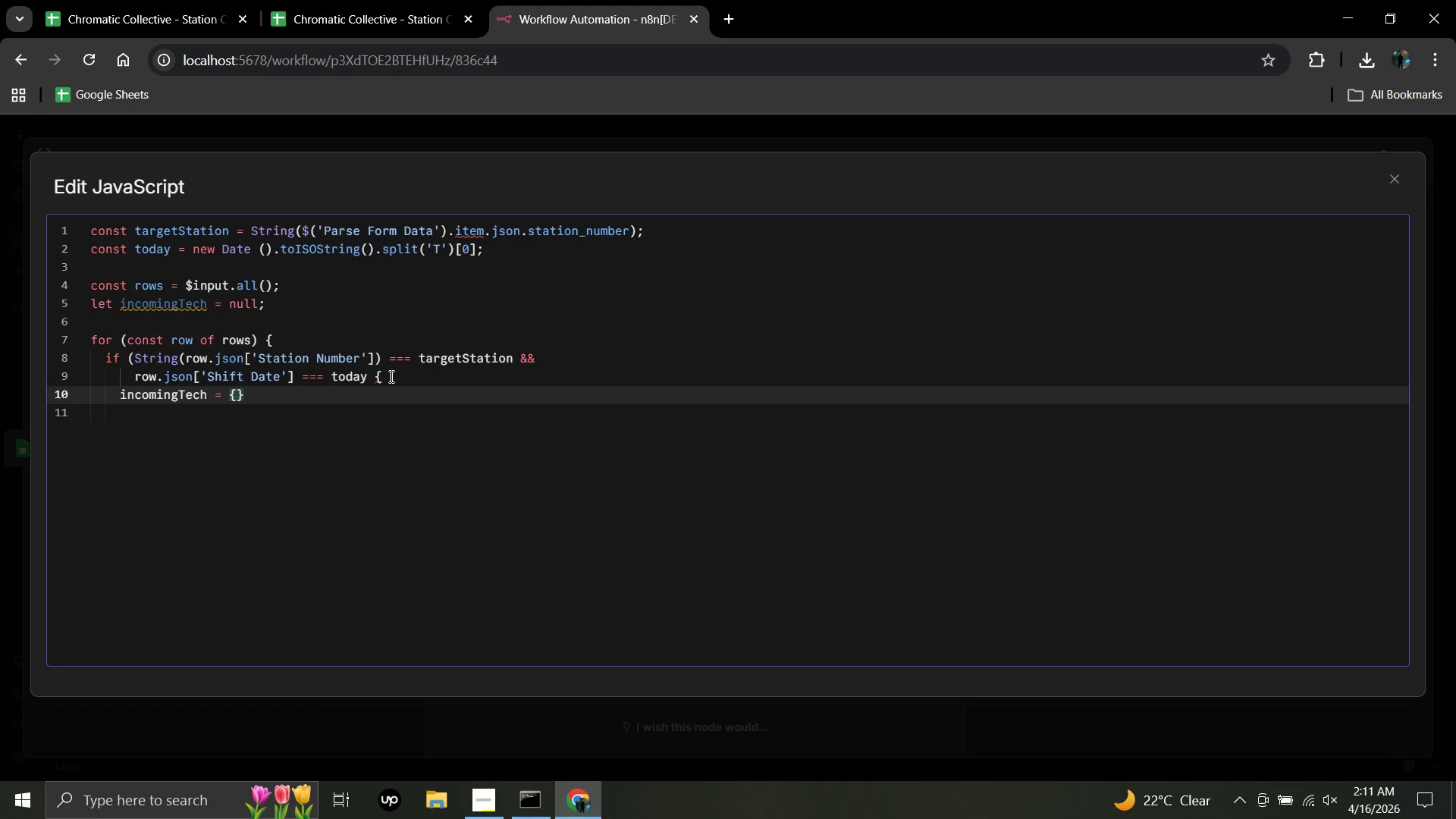 
left_click([254, 398])
 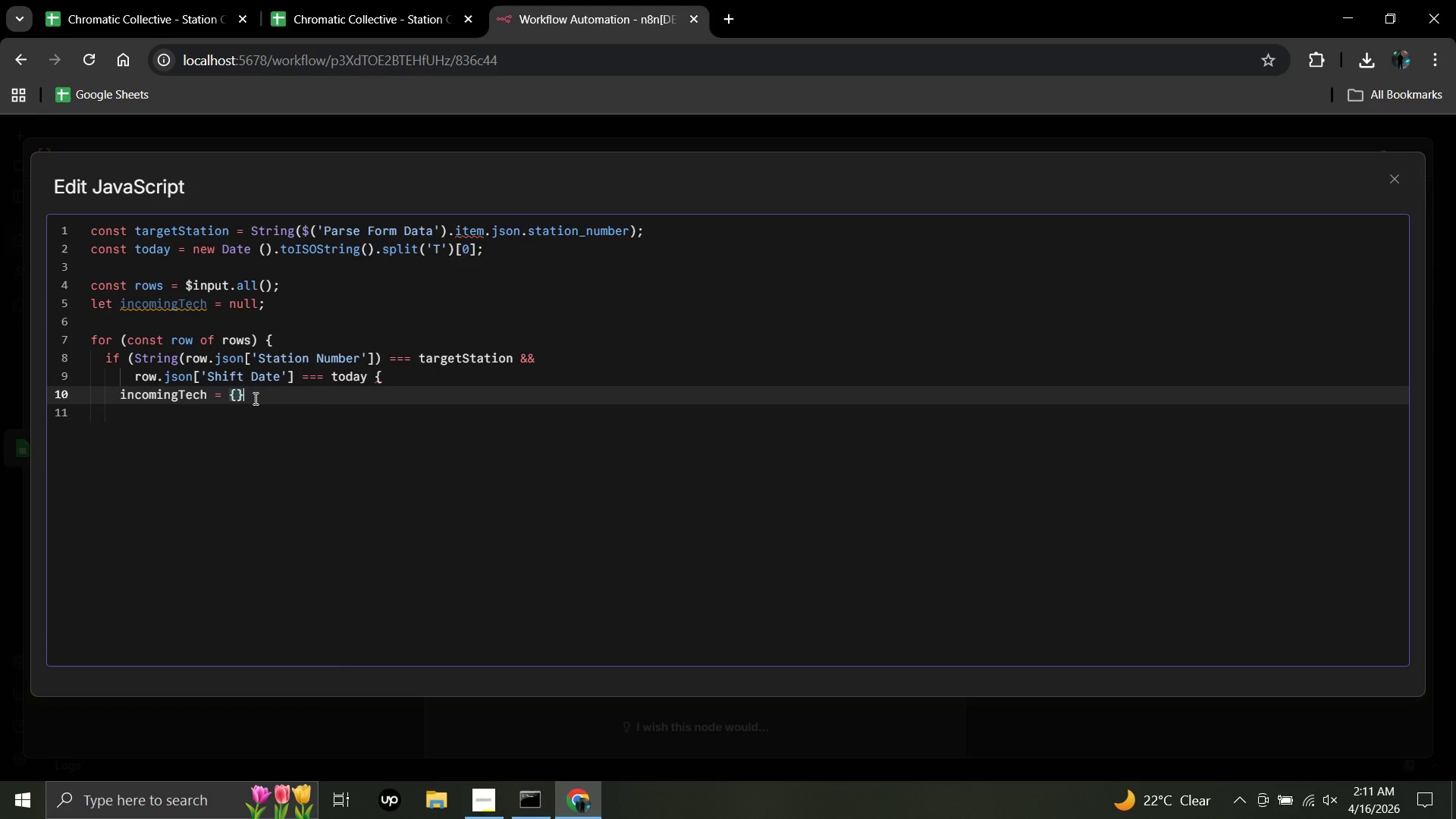 
key(Backspace)
 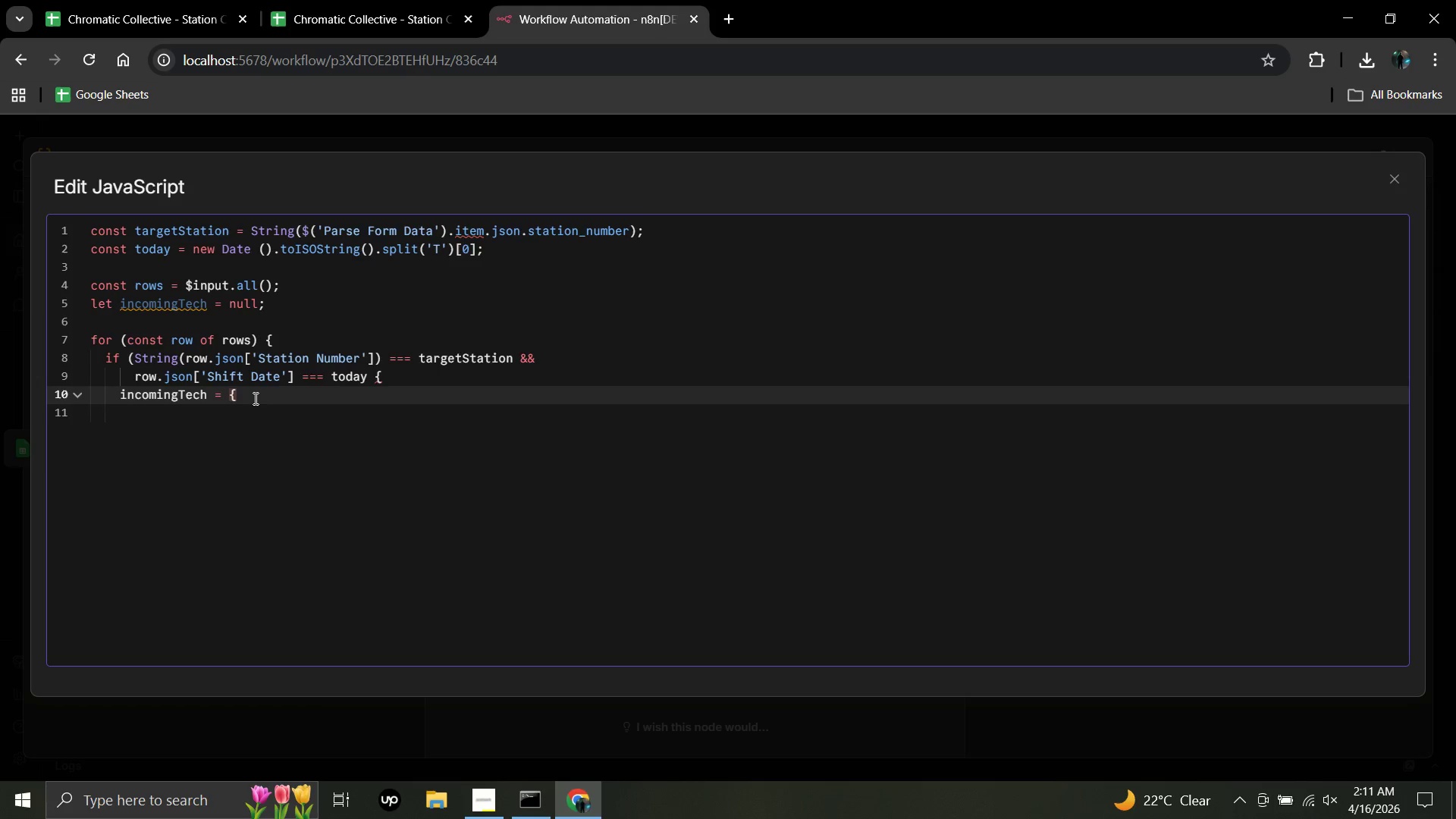 
key(Enter)
 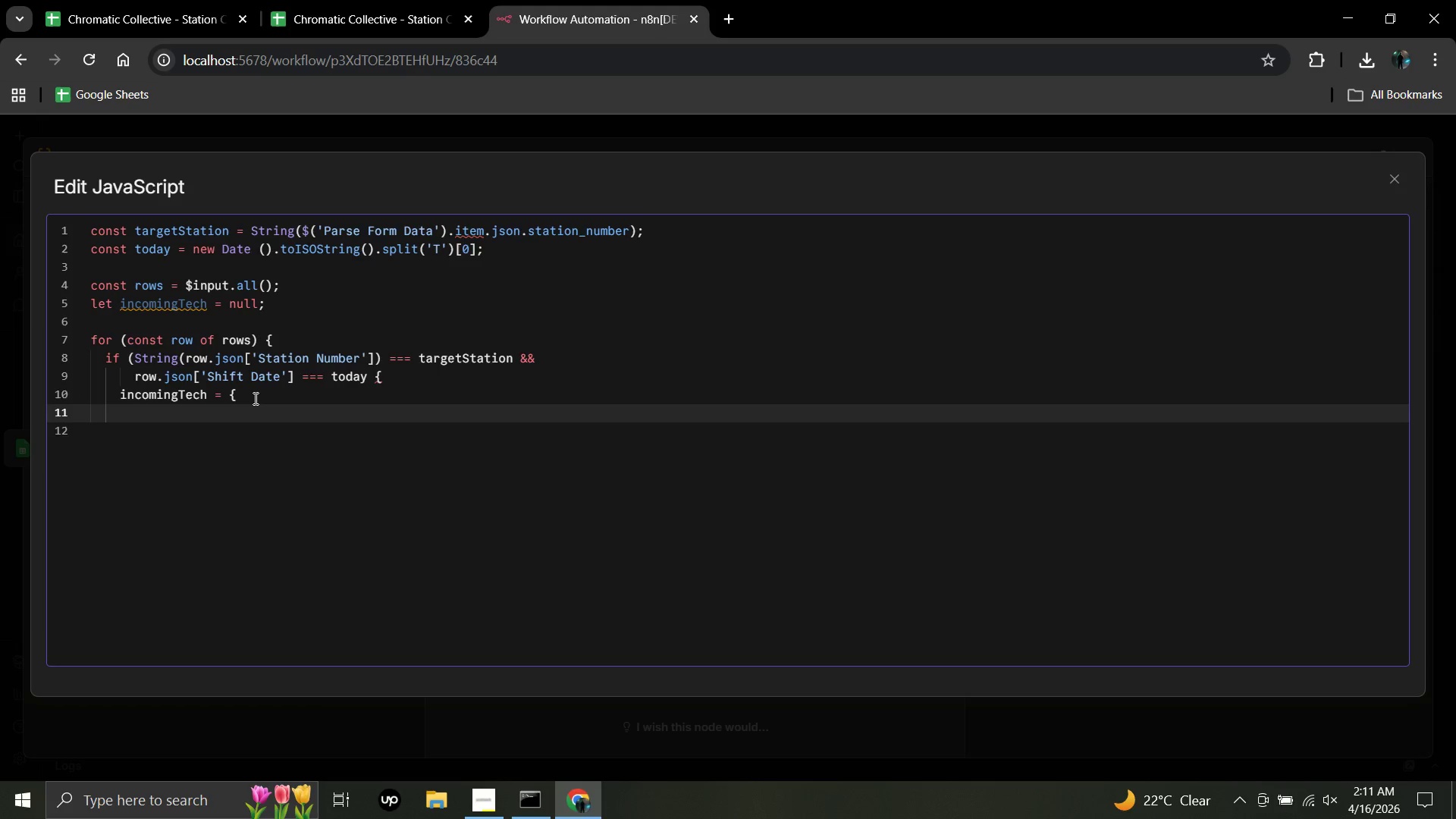 
wait(5.98)
 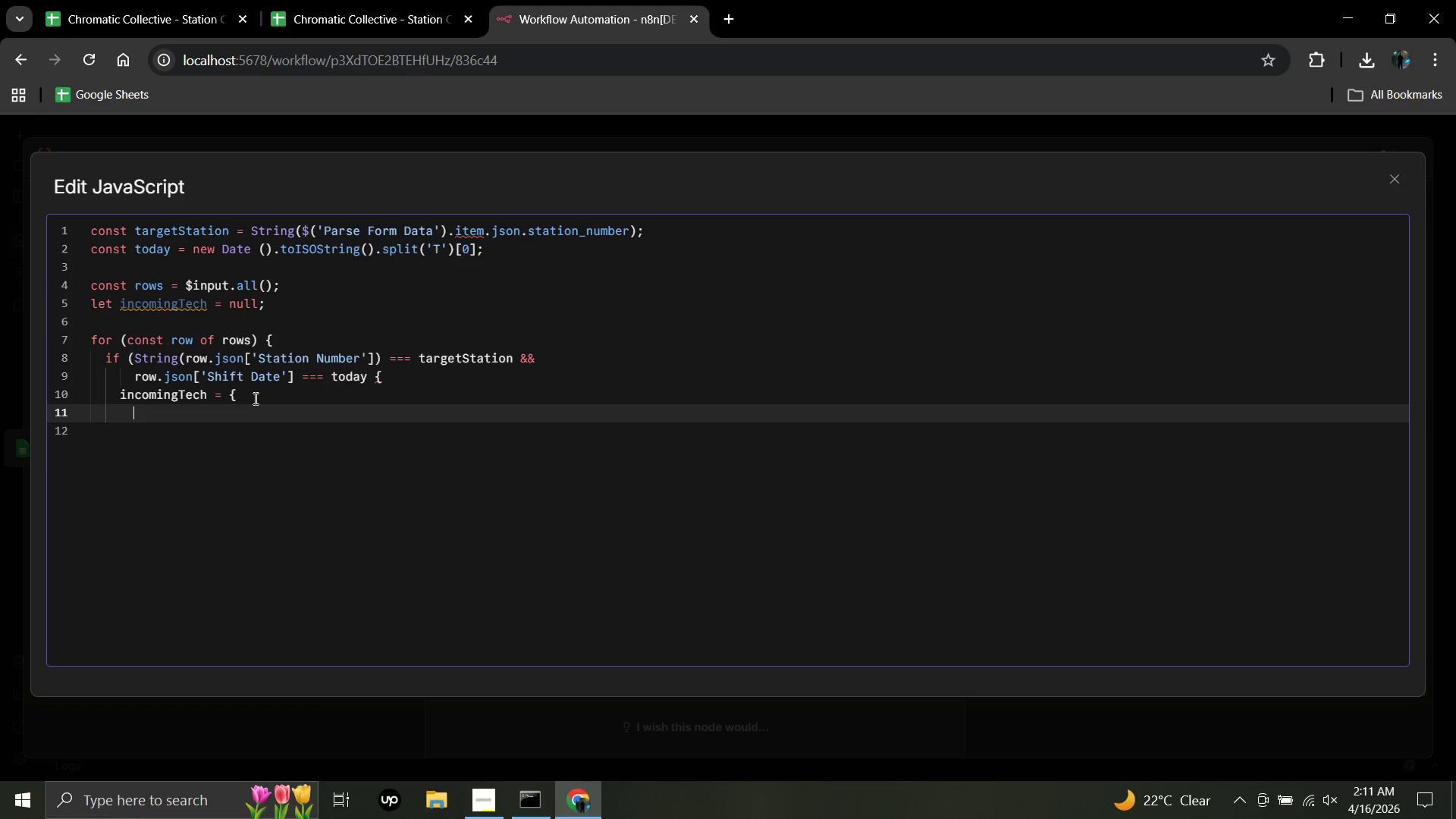 
type(name)
 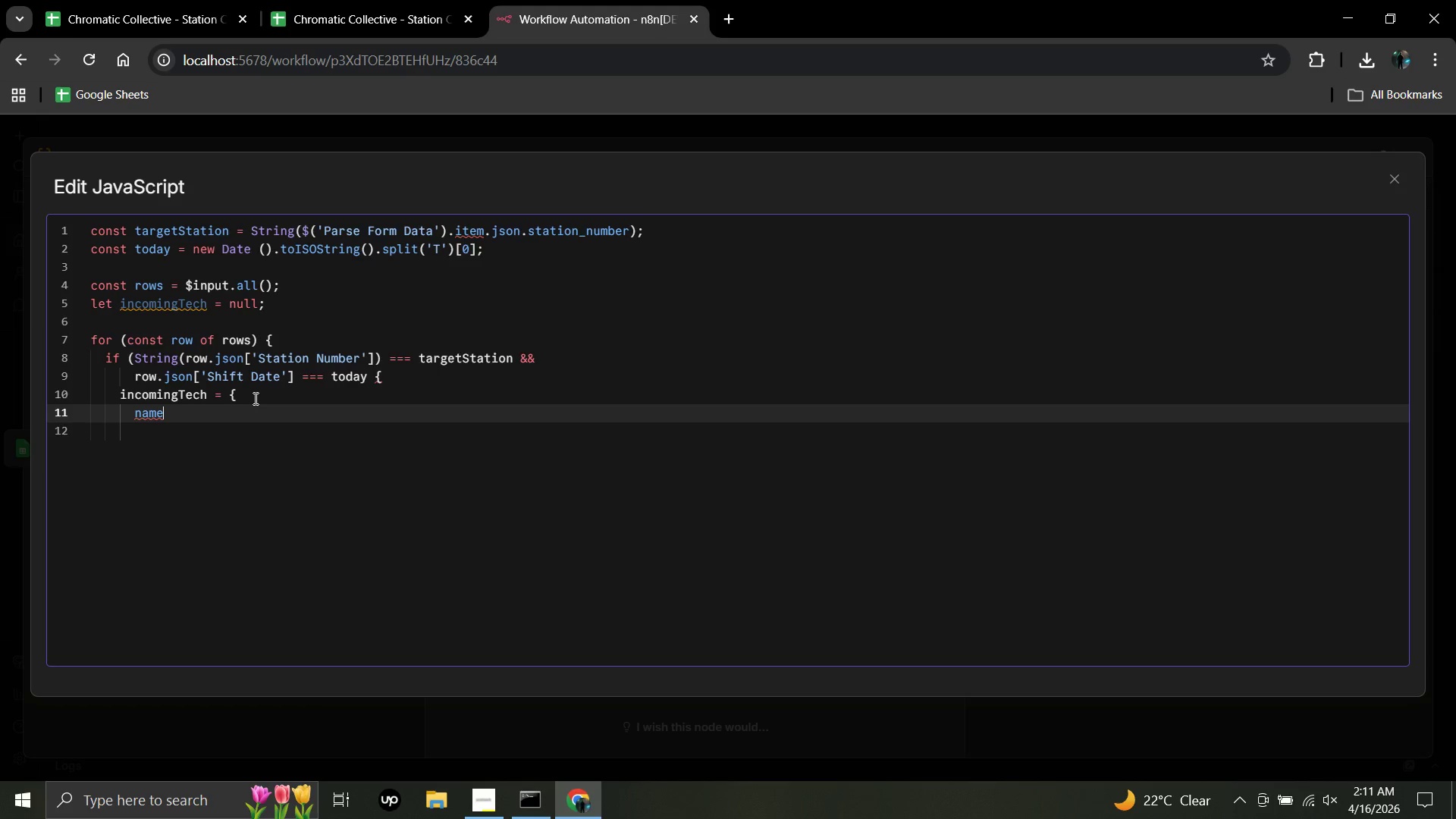 
hold_key(key=ShiftRight, duration=1.52)
 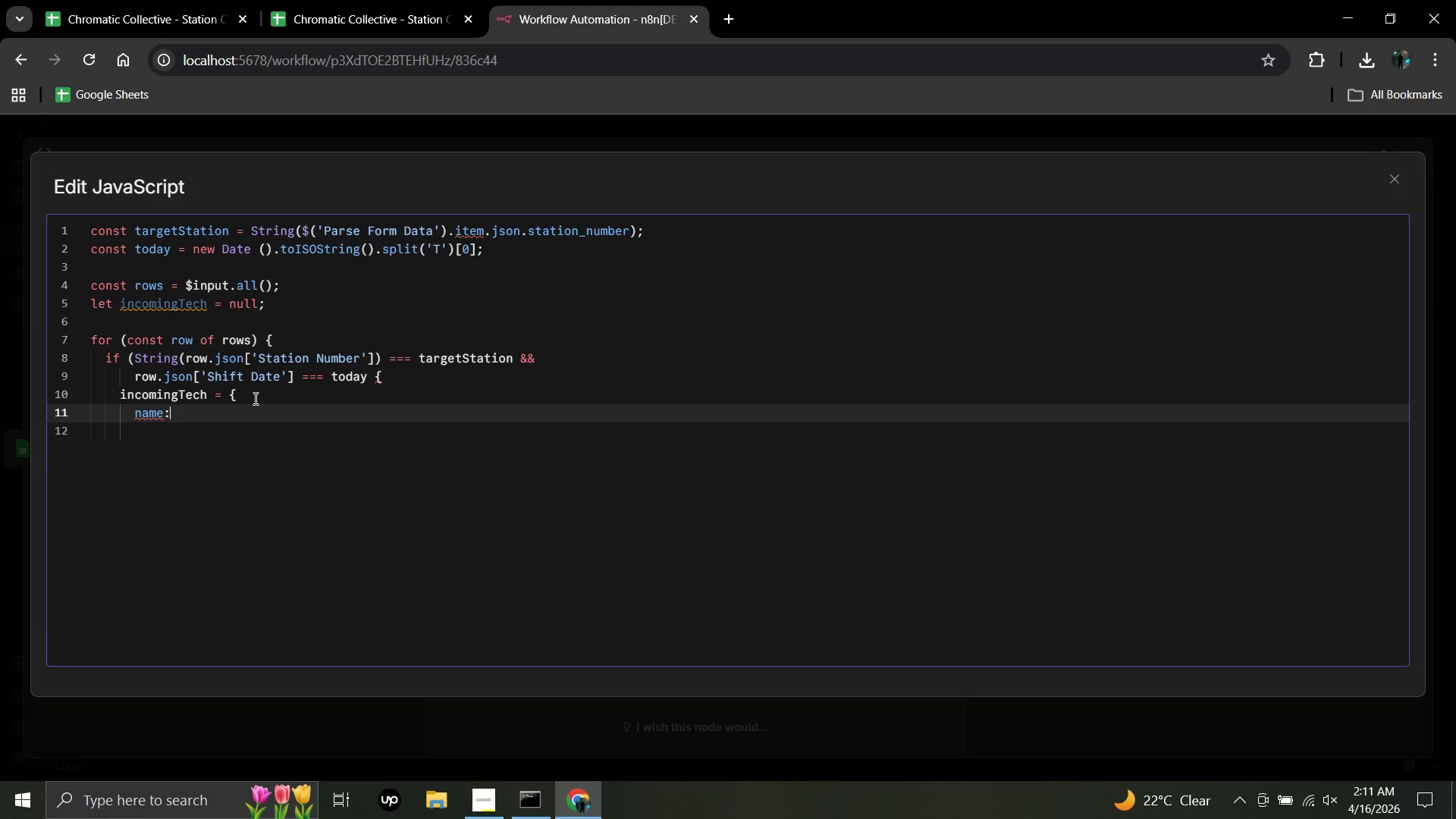 
type(: row )
key(Backspace)
type(.json)
 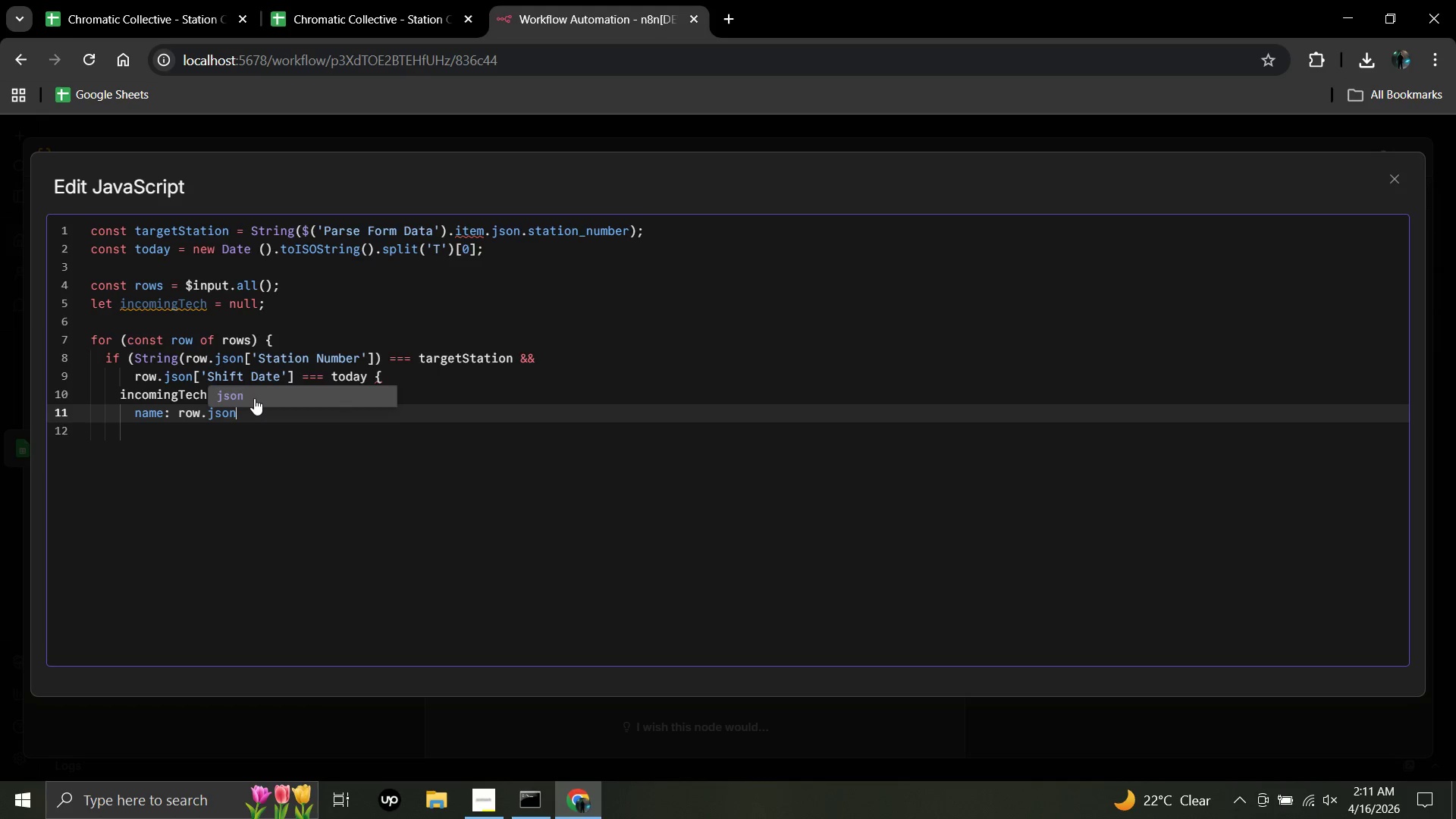 
key(BracketRight)
 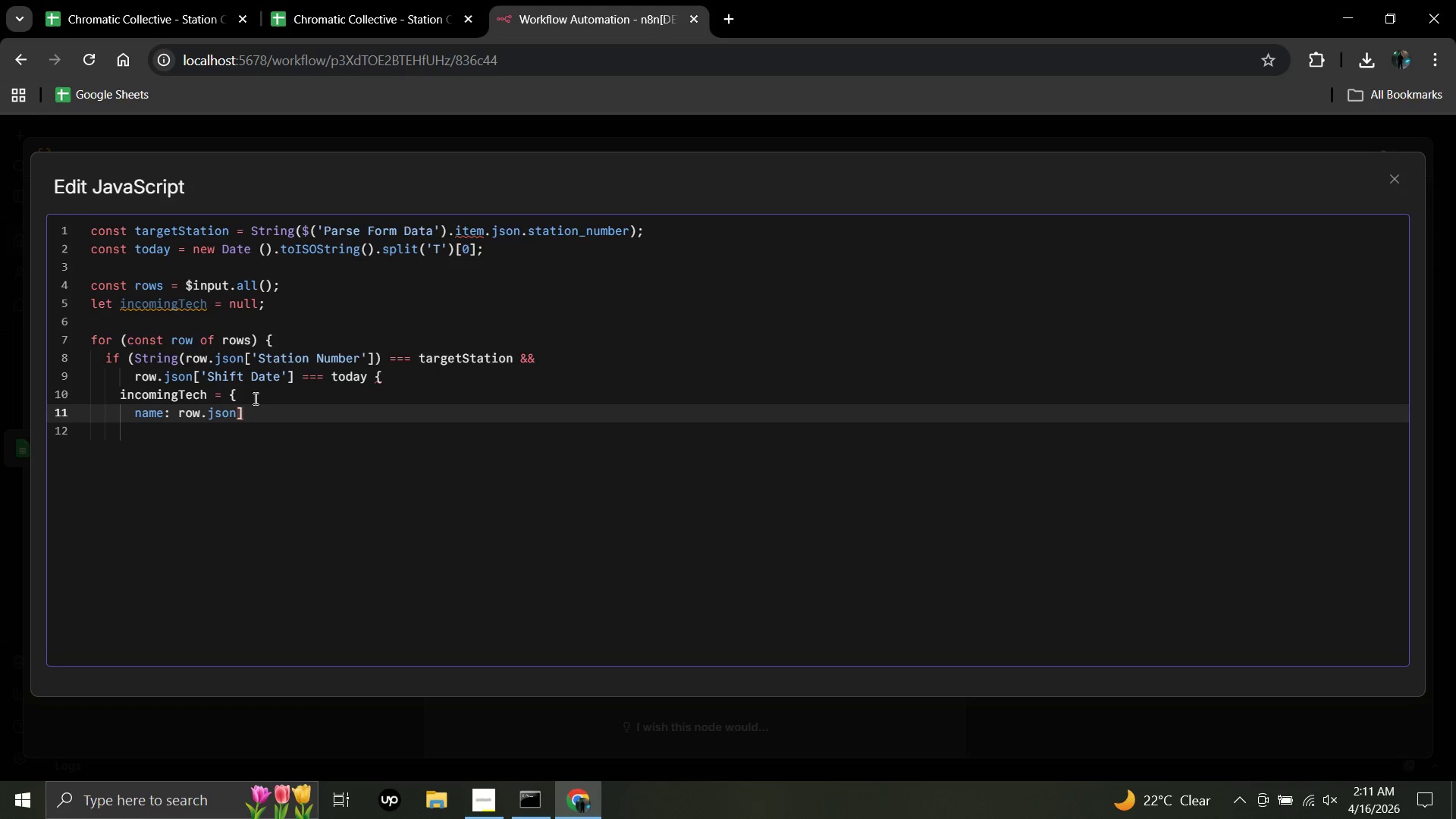 
key(Backspace)
 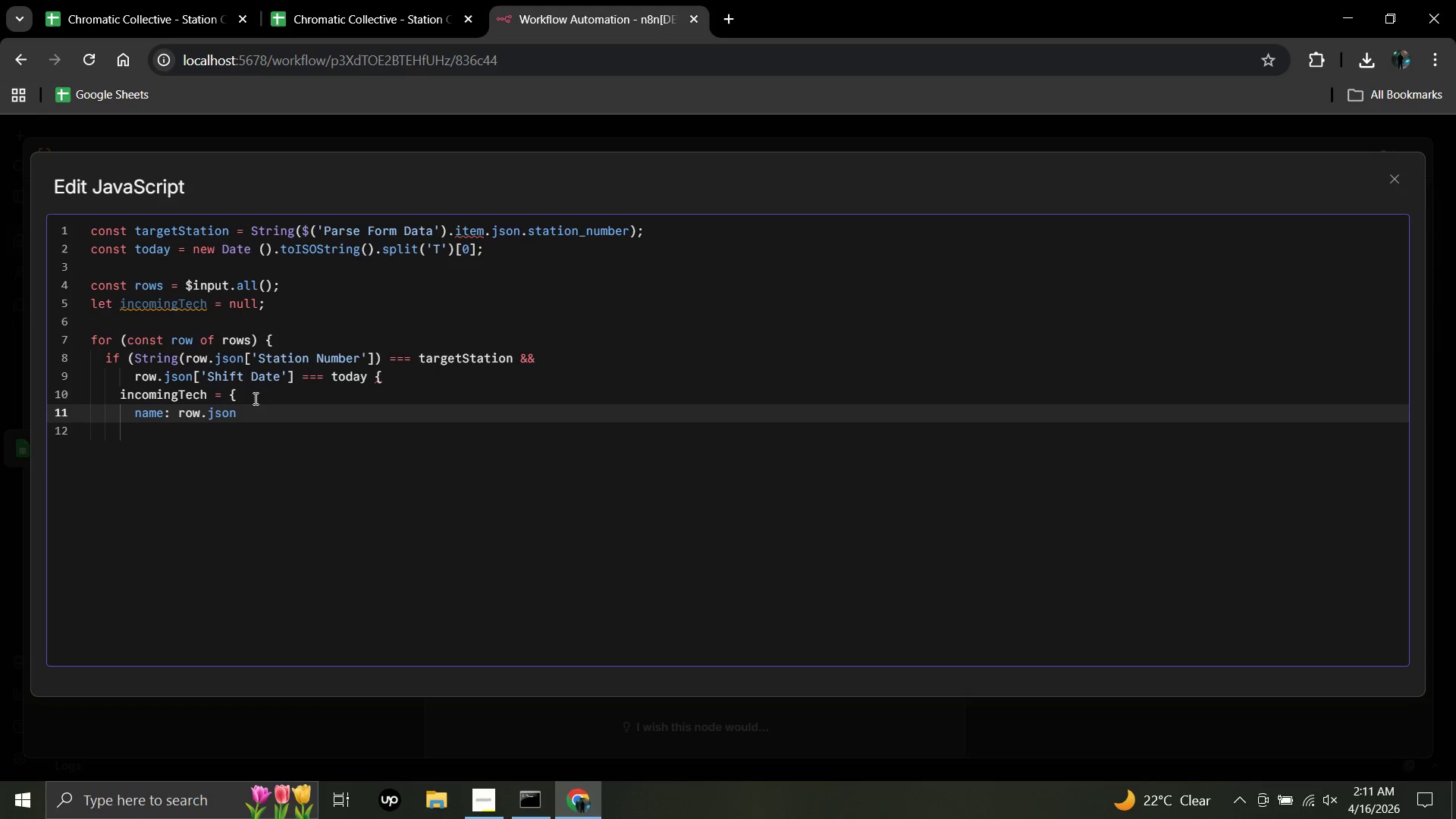 
key(Shift+BracketRight)
 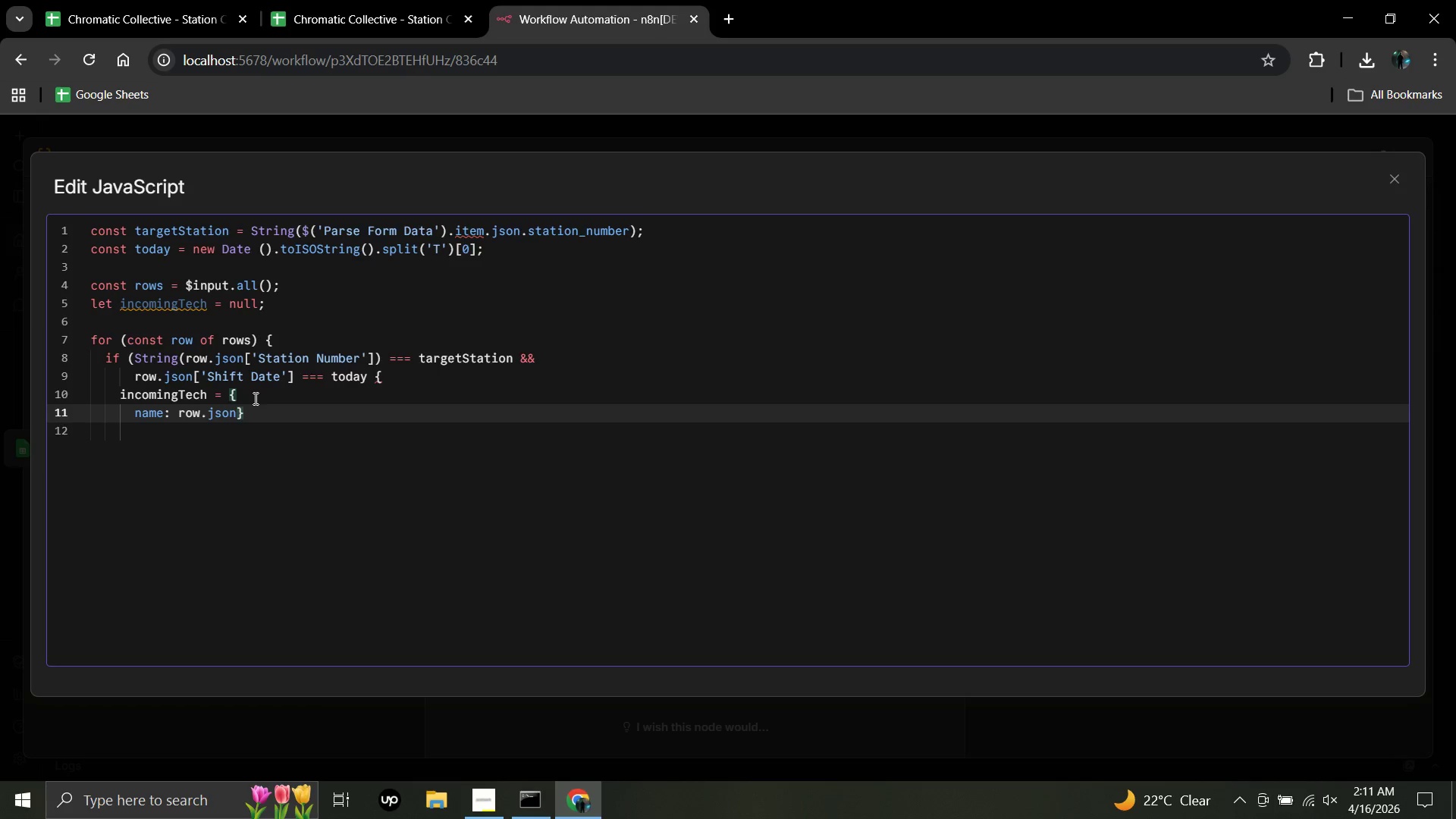 
key(Backspace)
 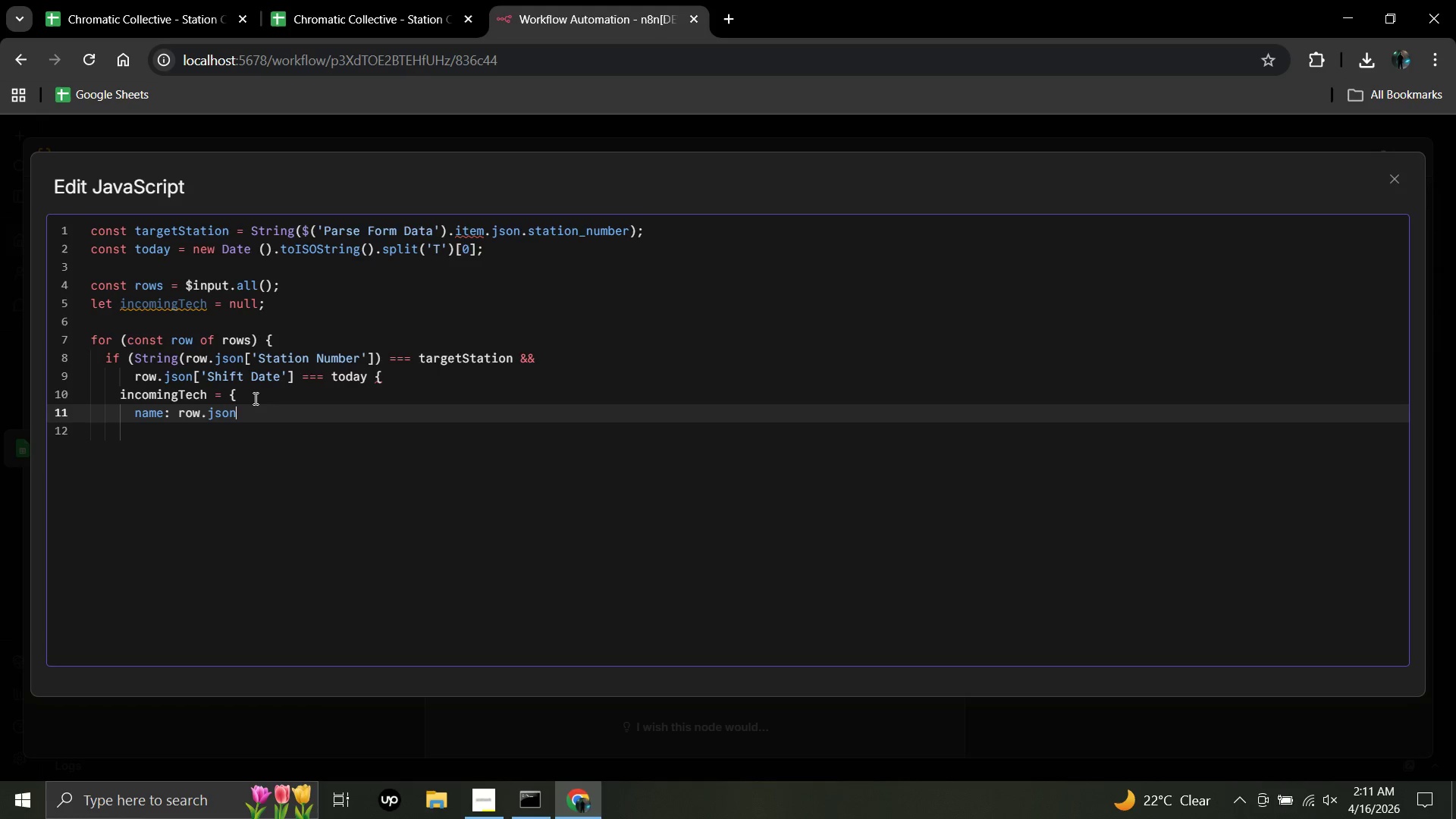 
key(Shift+BracketLeft)
 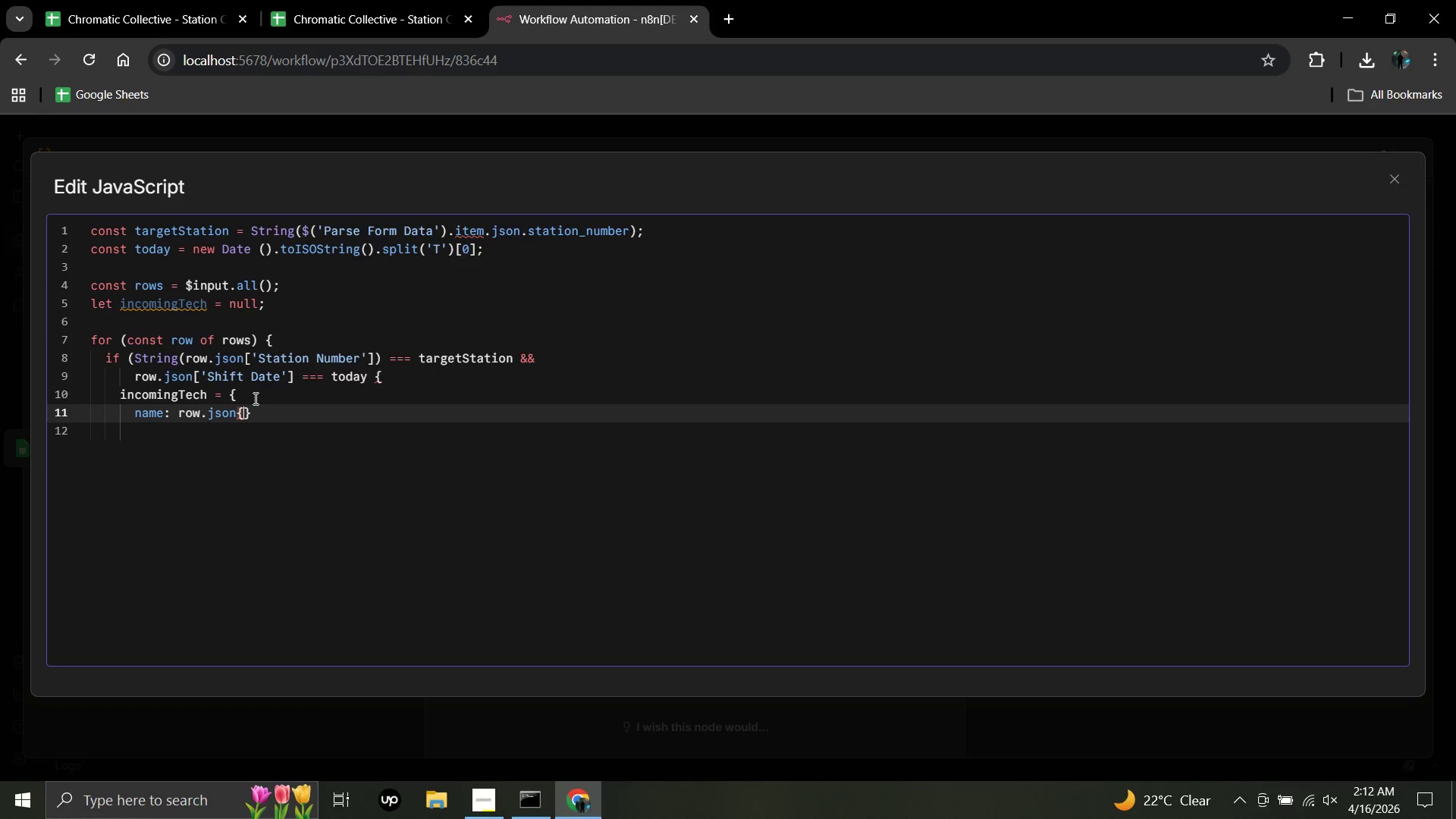 
key(Backspace)
 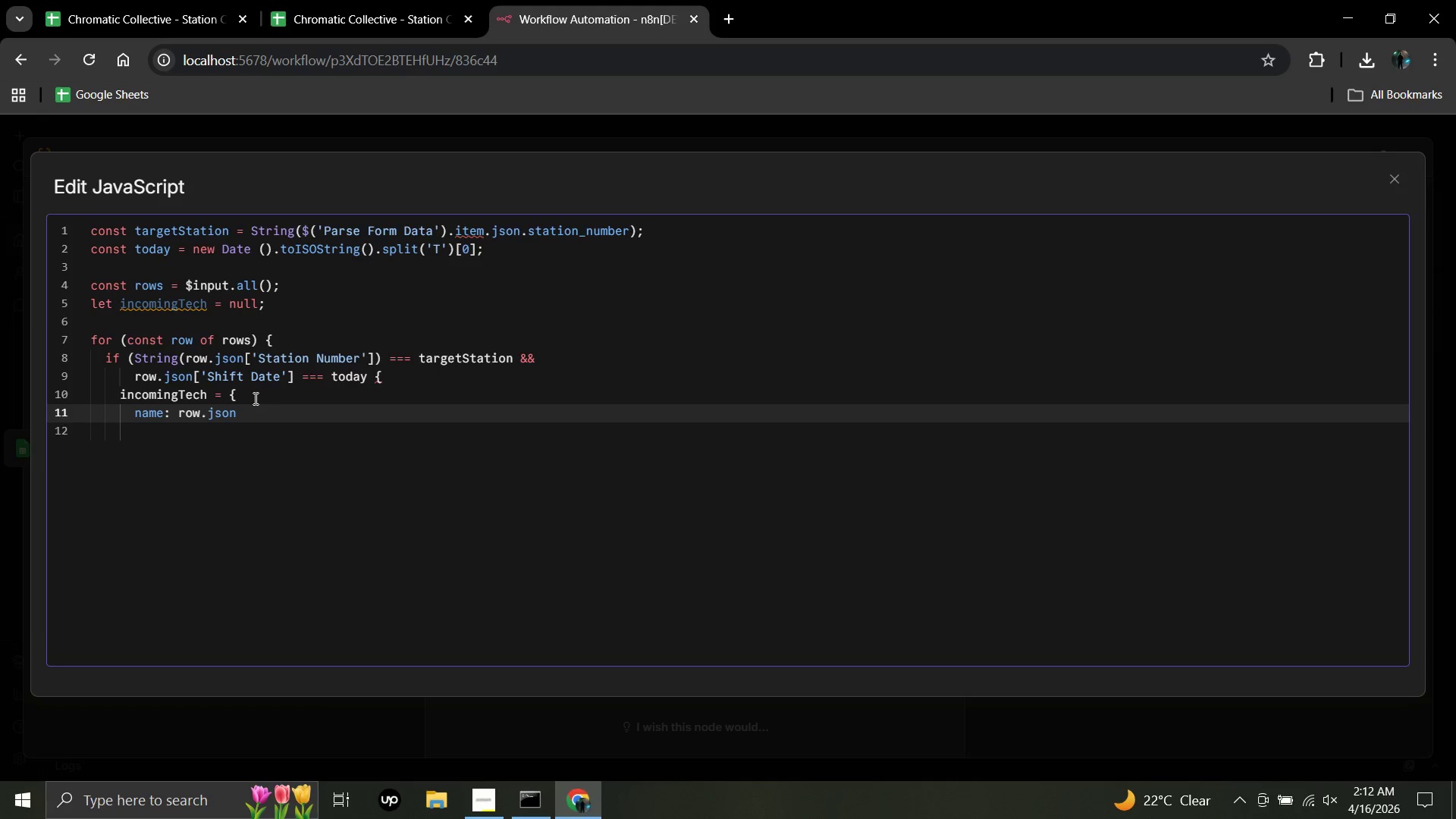 
key(BracketLeft)
 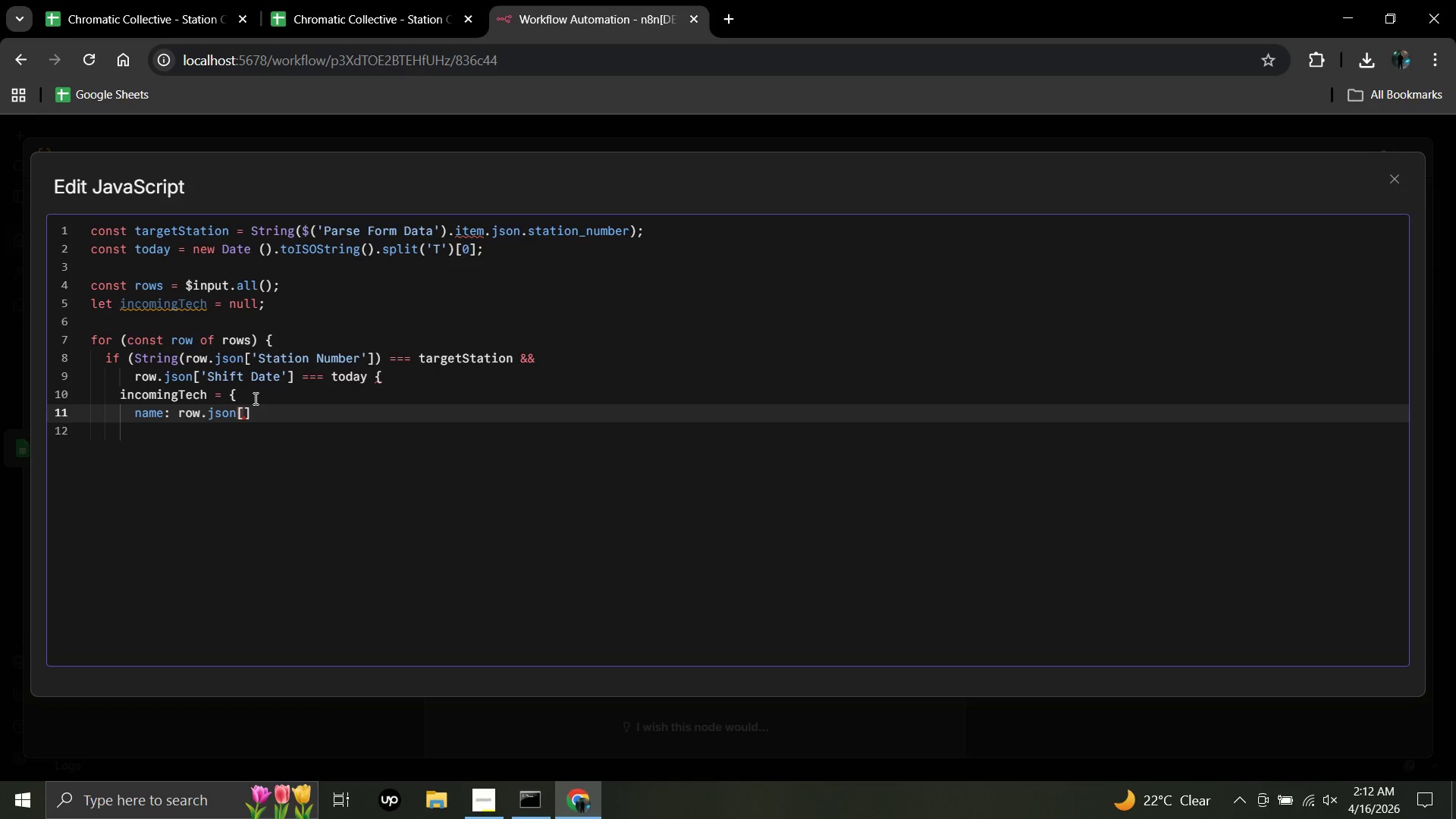 
key(Quote)
 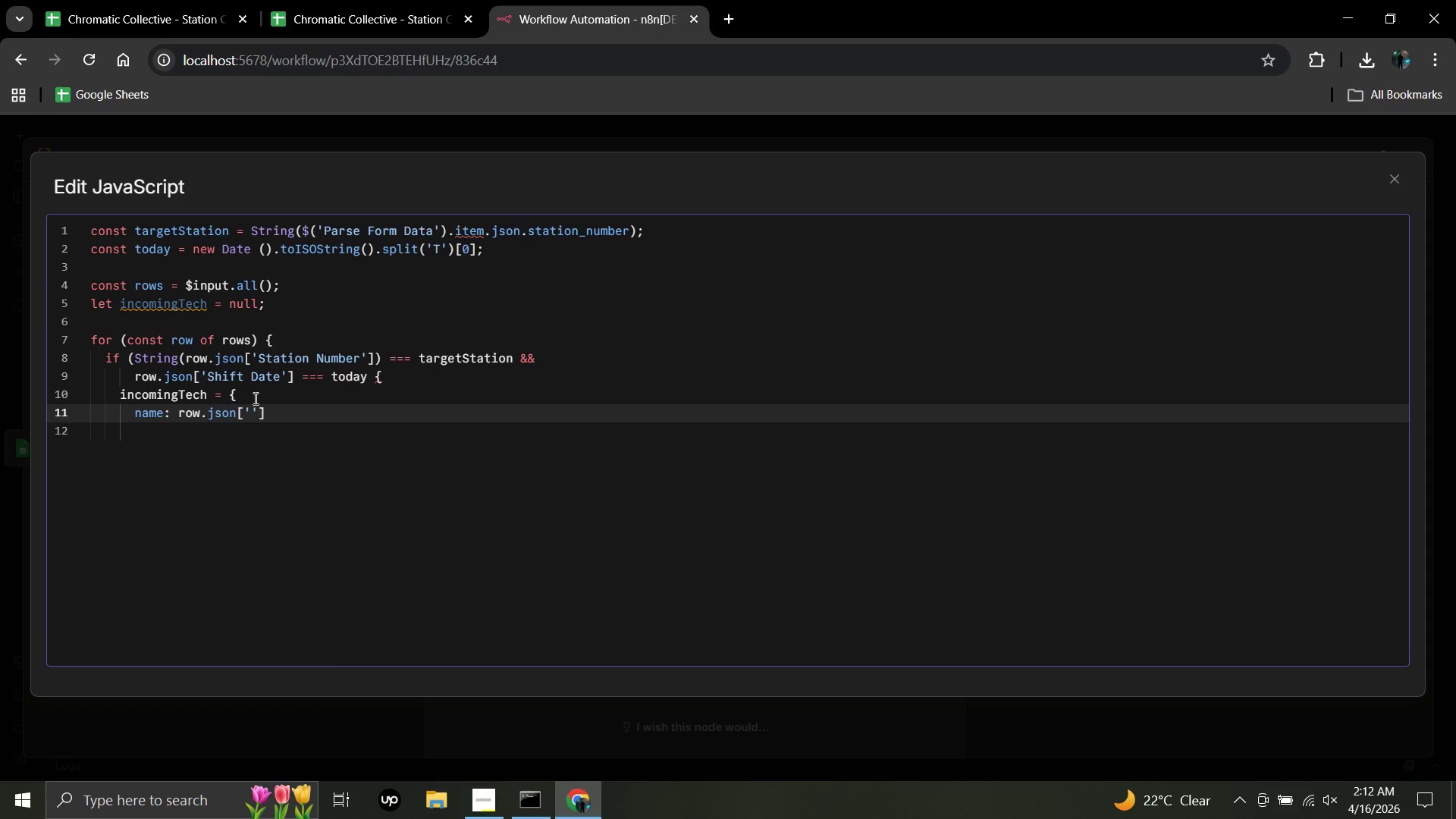 
wait(5.59)
 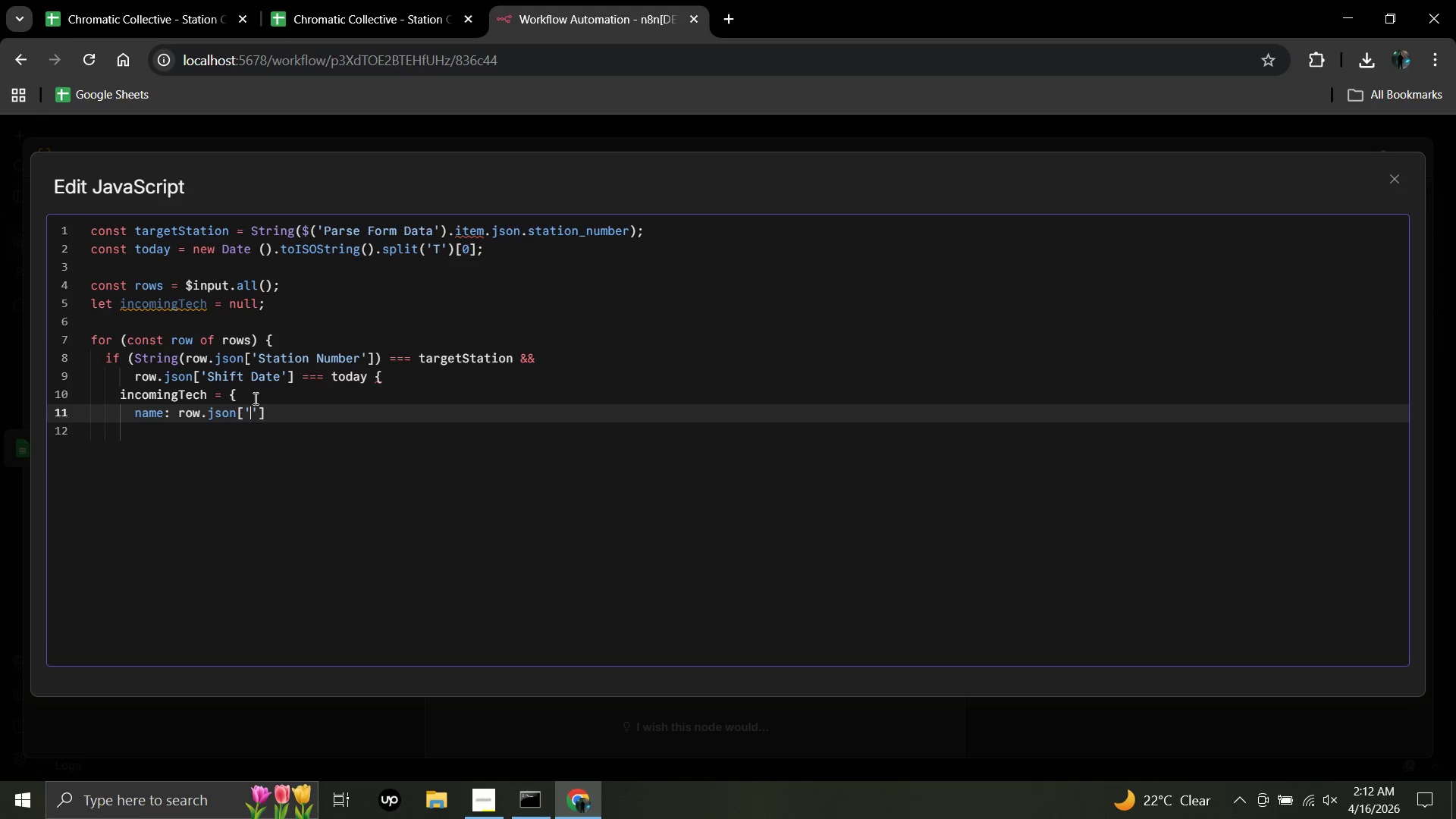 
type(Incoming Tech Name)
 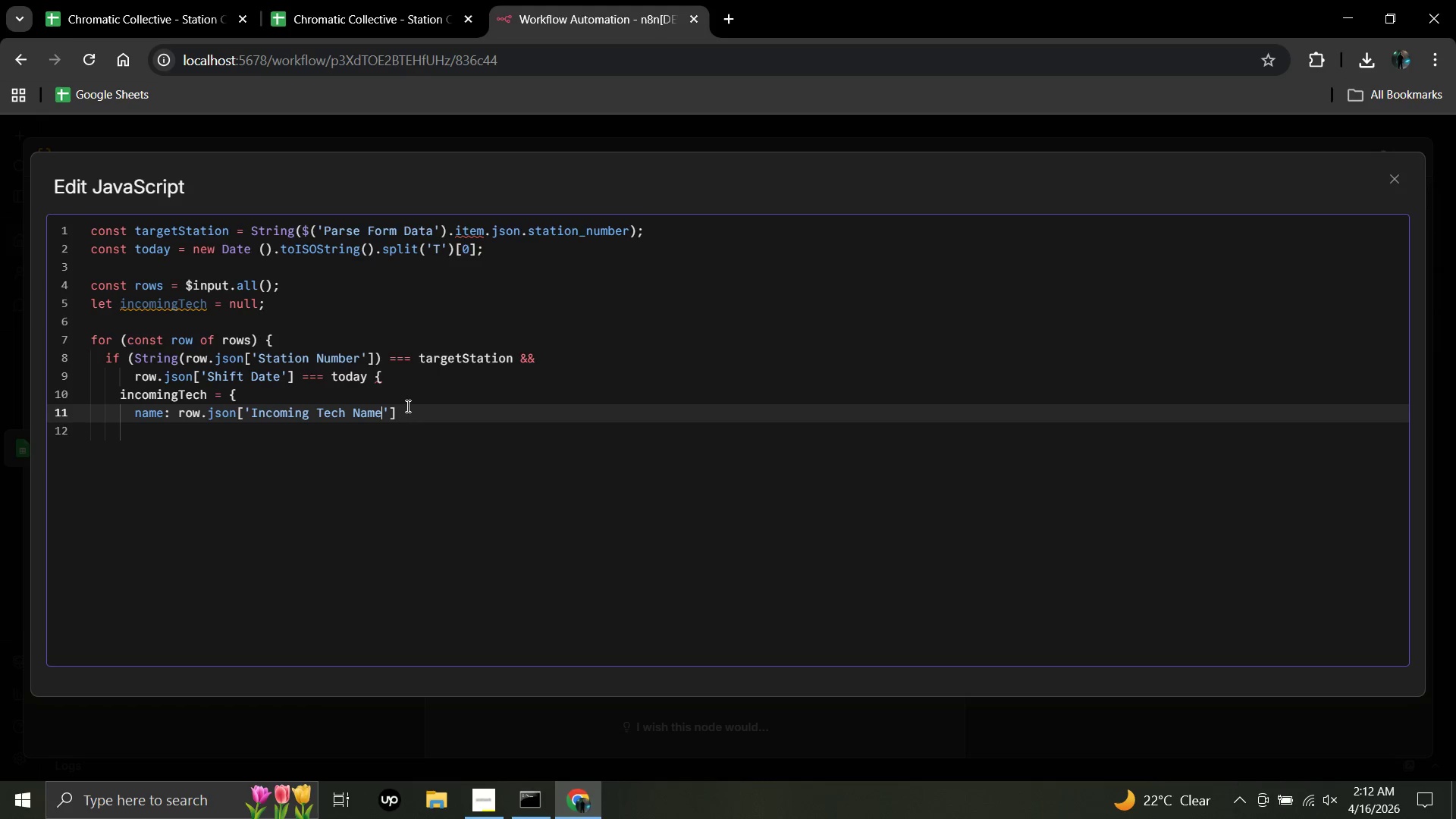 
left_click([402, 414])
 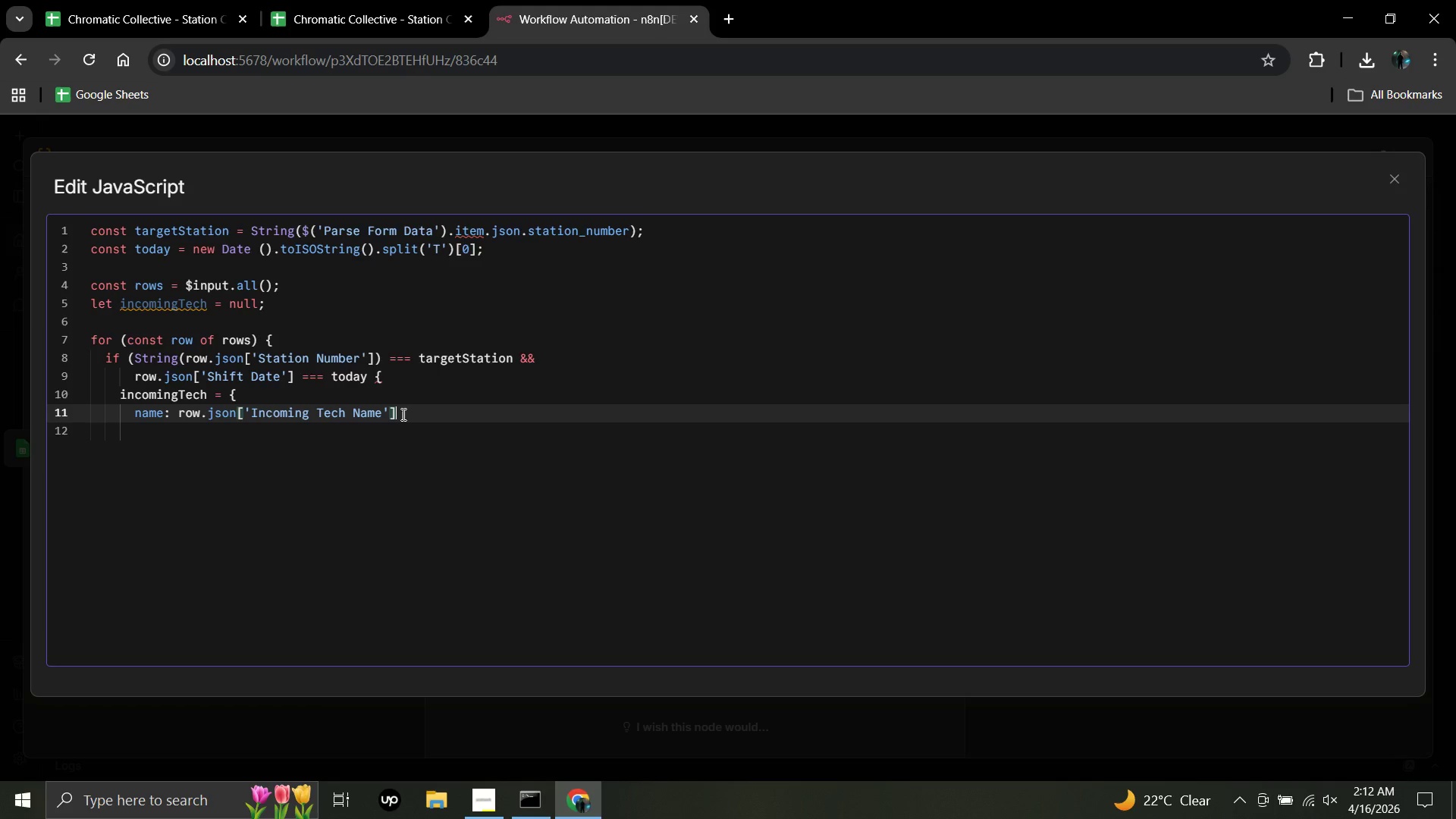 
key(Space)
 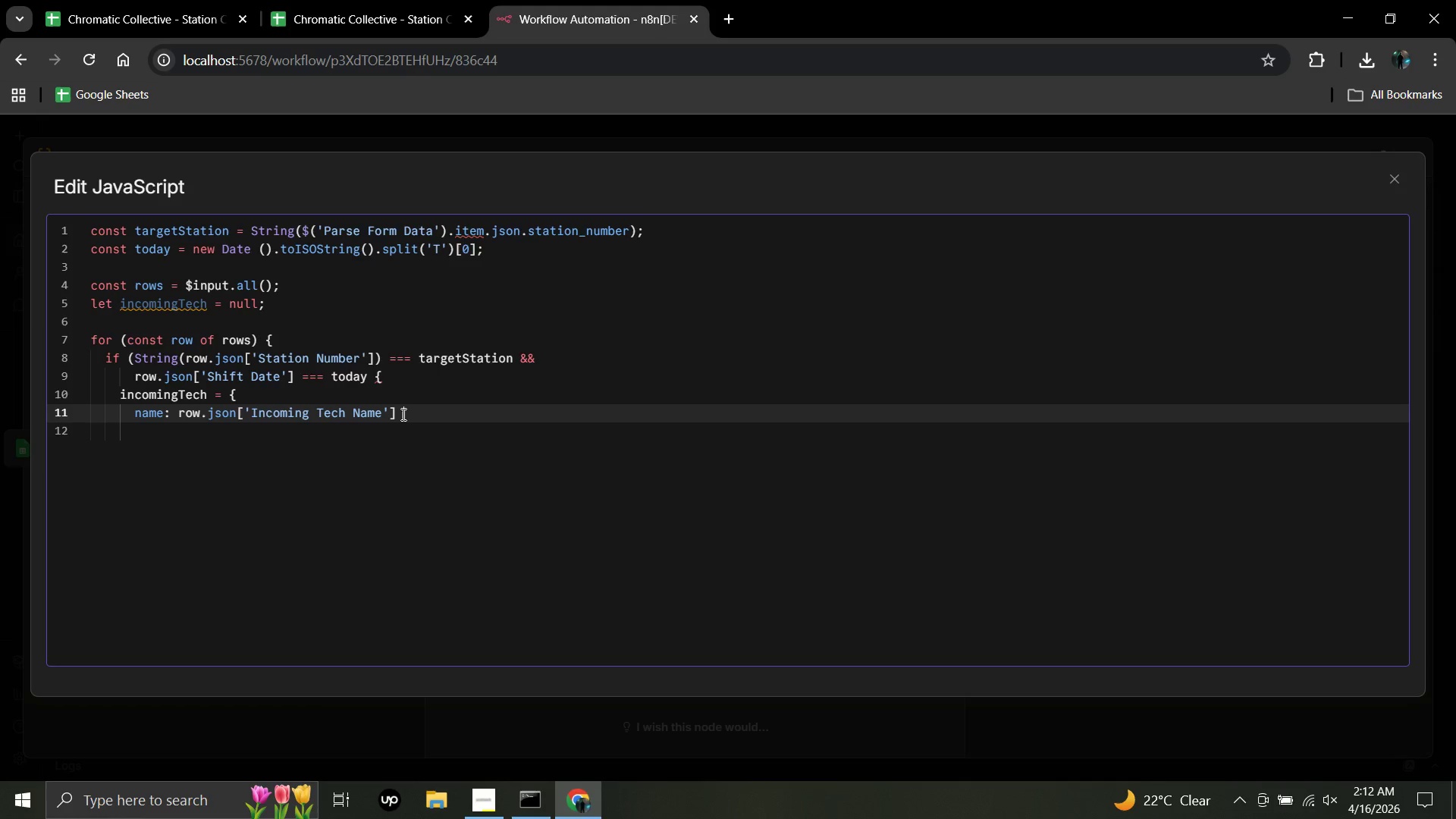 
hold_key(key=ShiftRight, duration=0.36)
 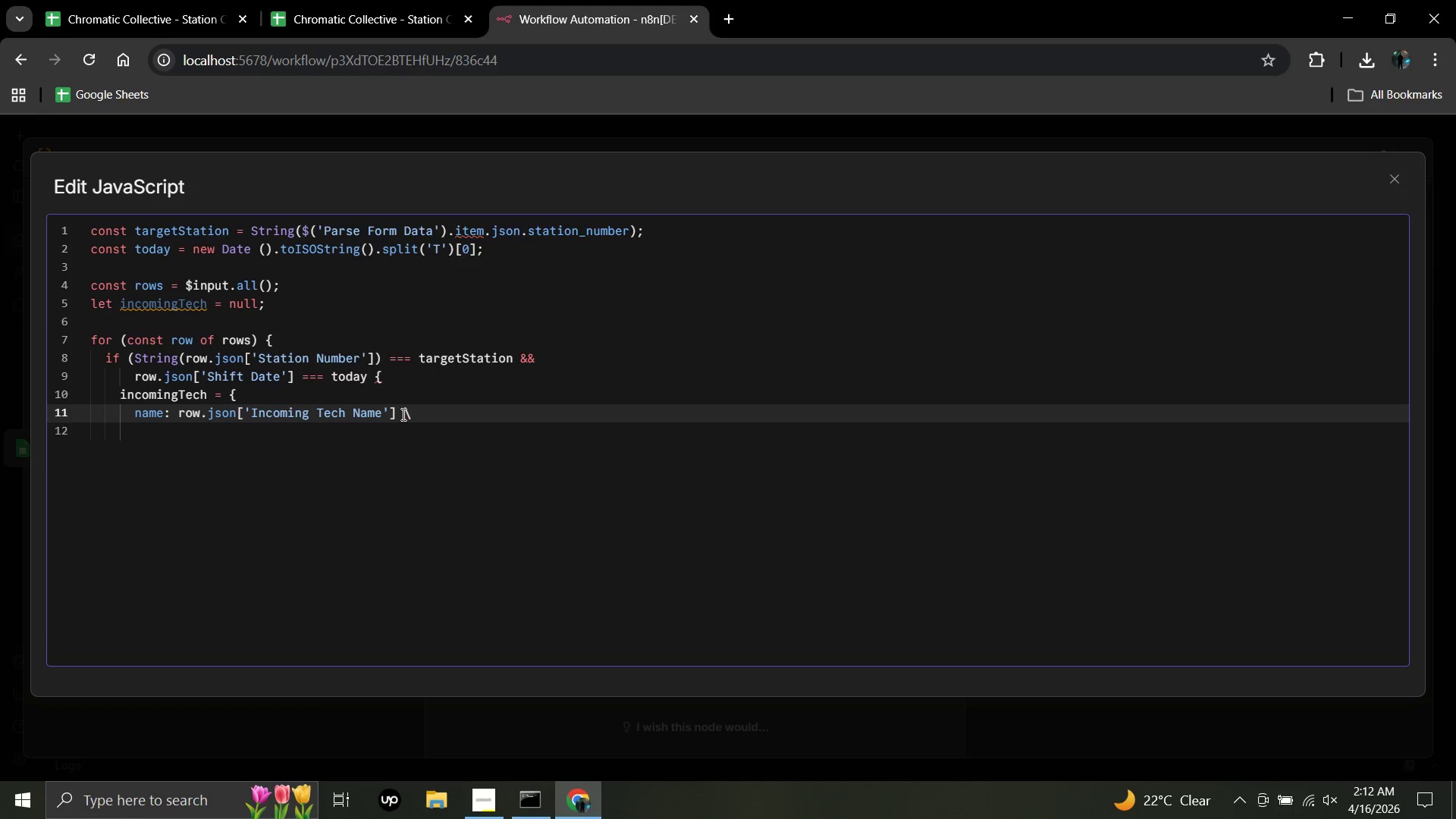 
key(Backslash)
 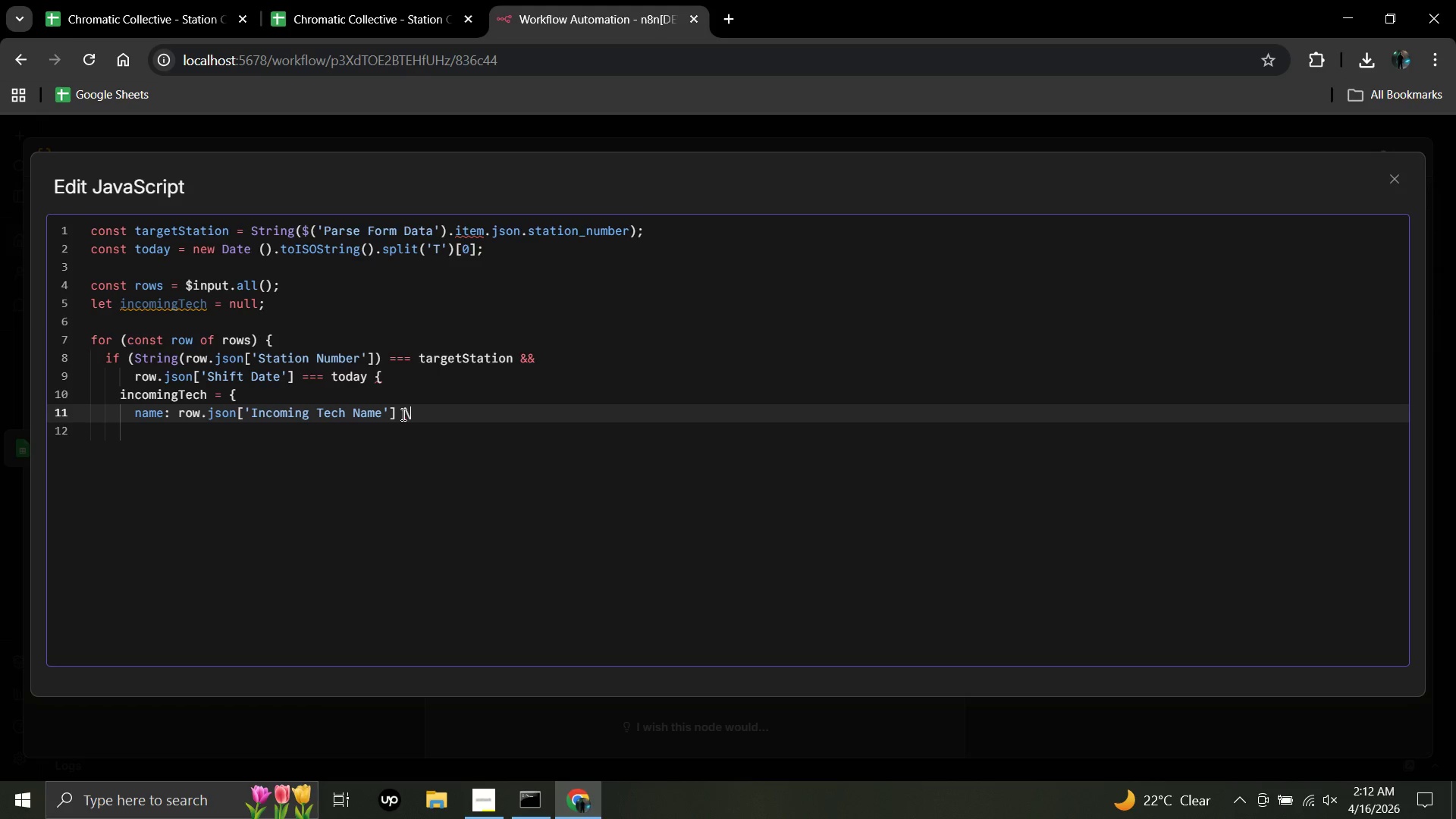 
key(Backspace)
 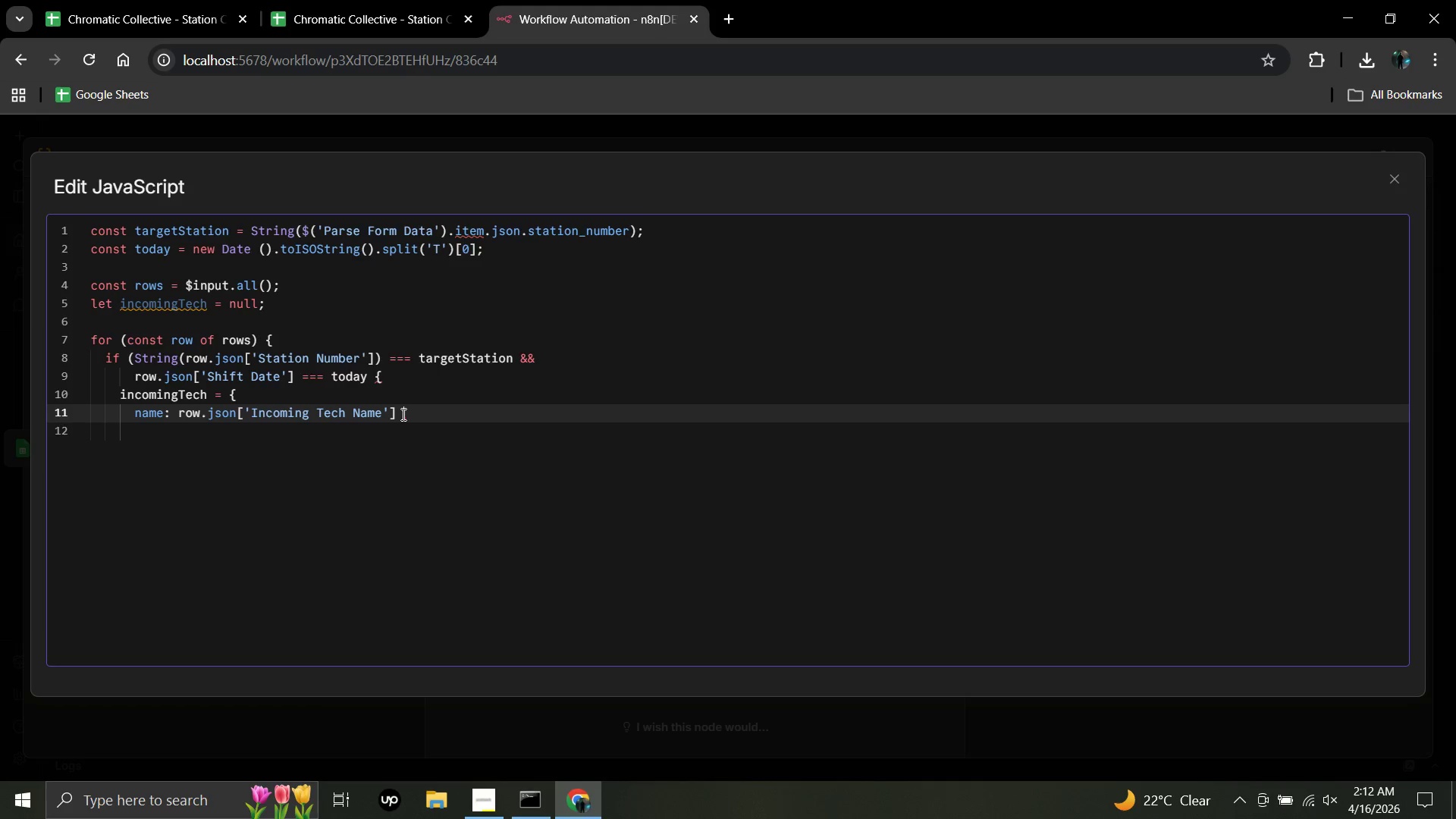 
key(Shift+Backslash)
 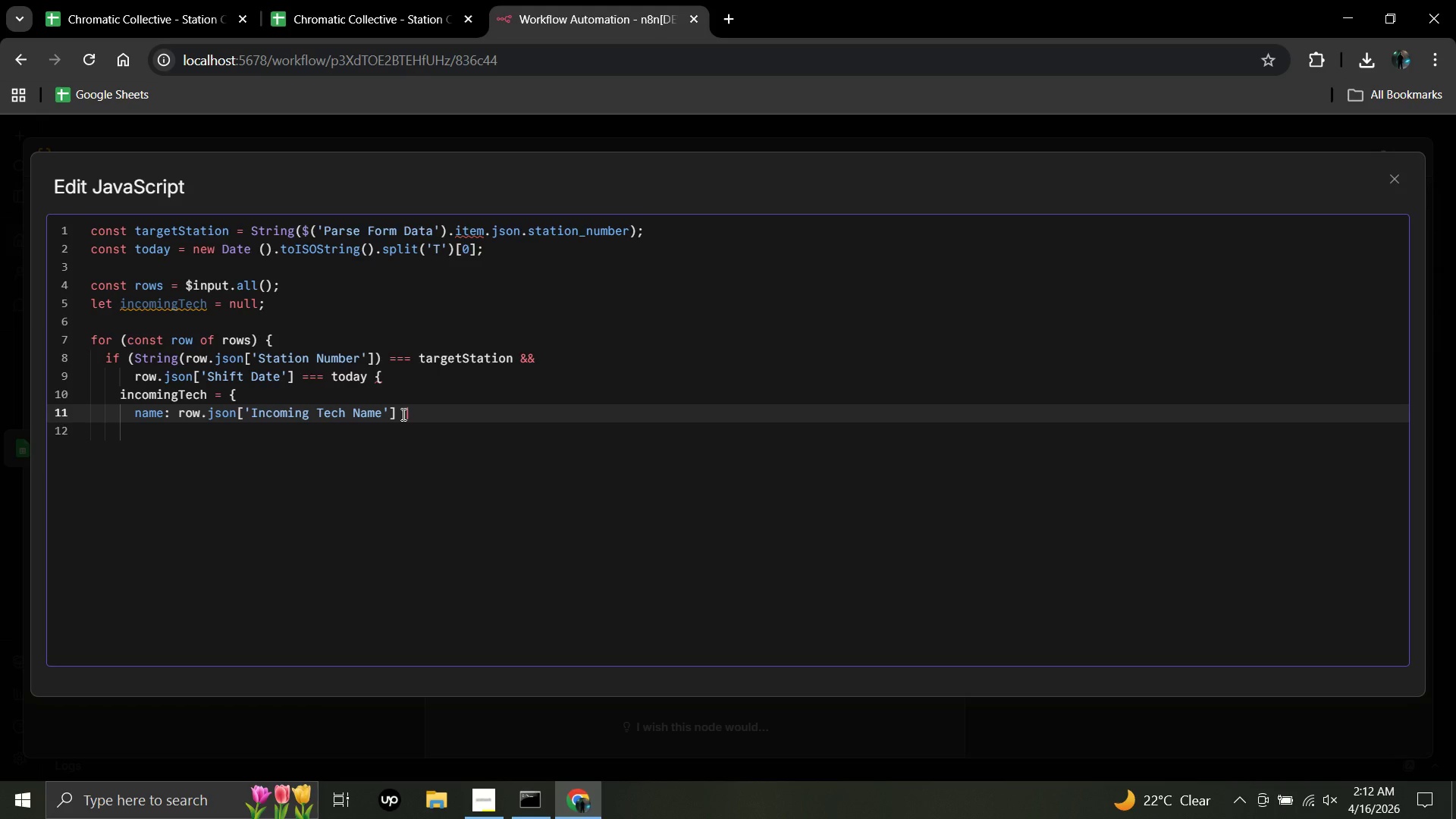 
key(Shift+Backslash)
 